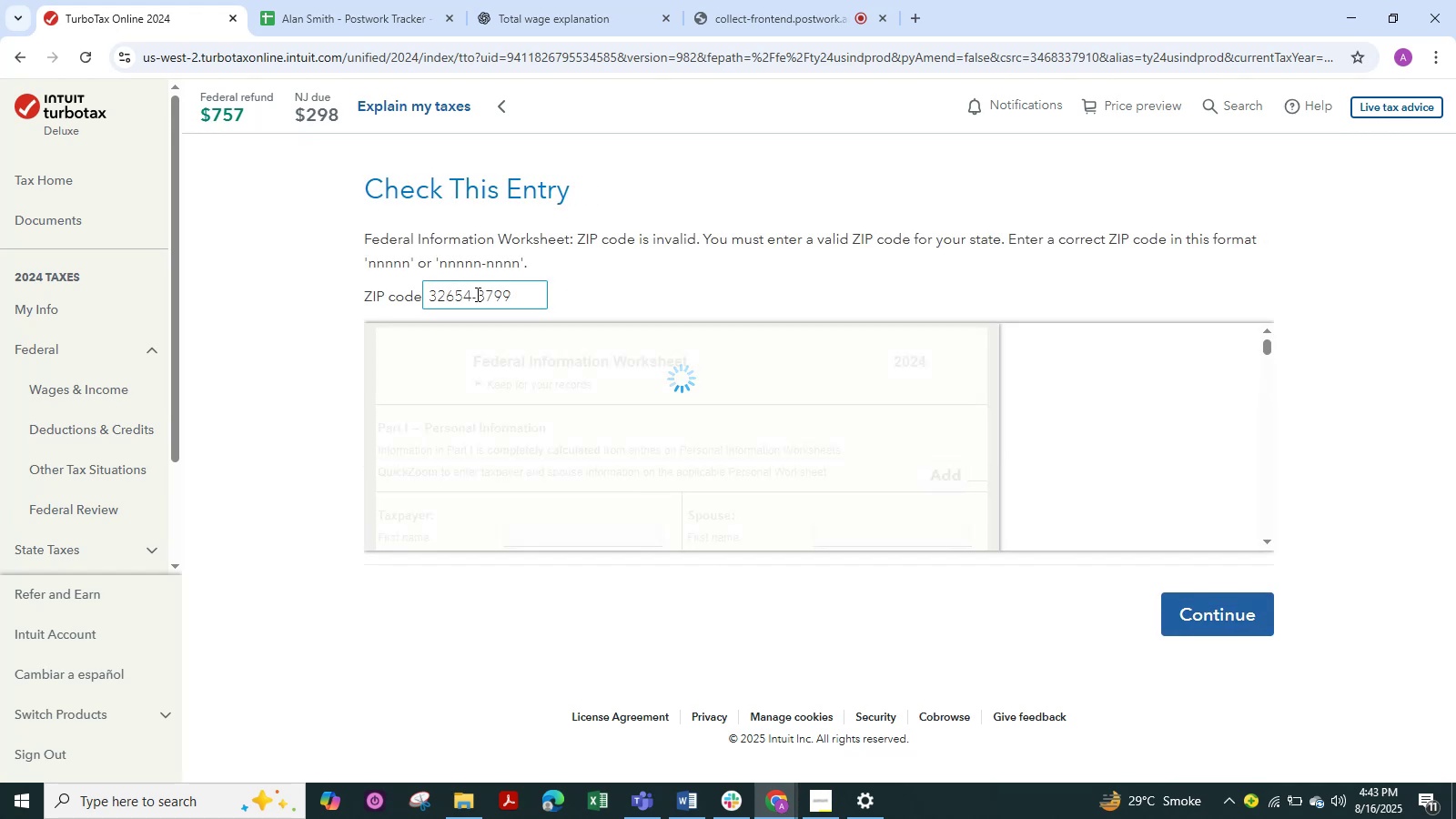 
left_click([523, 298])
 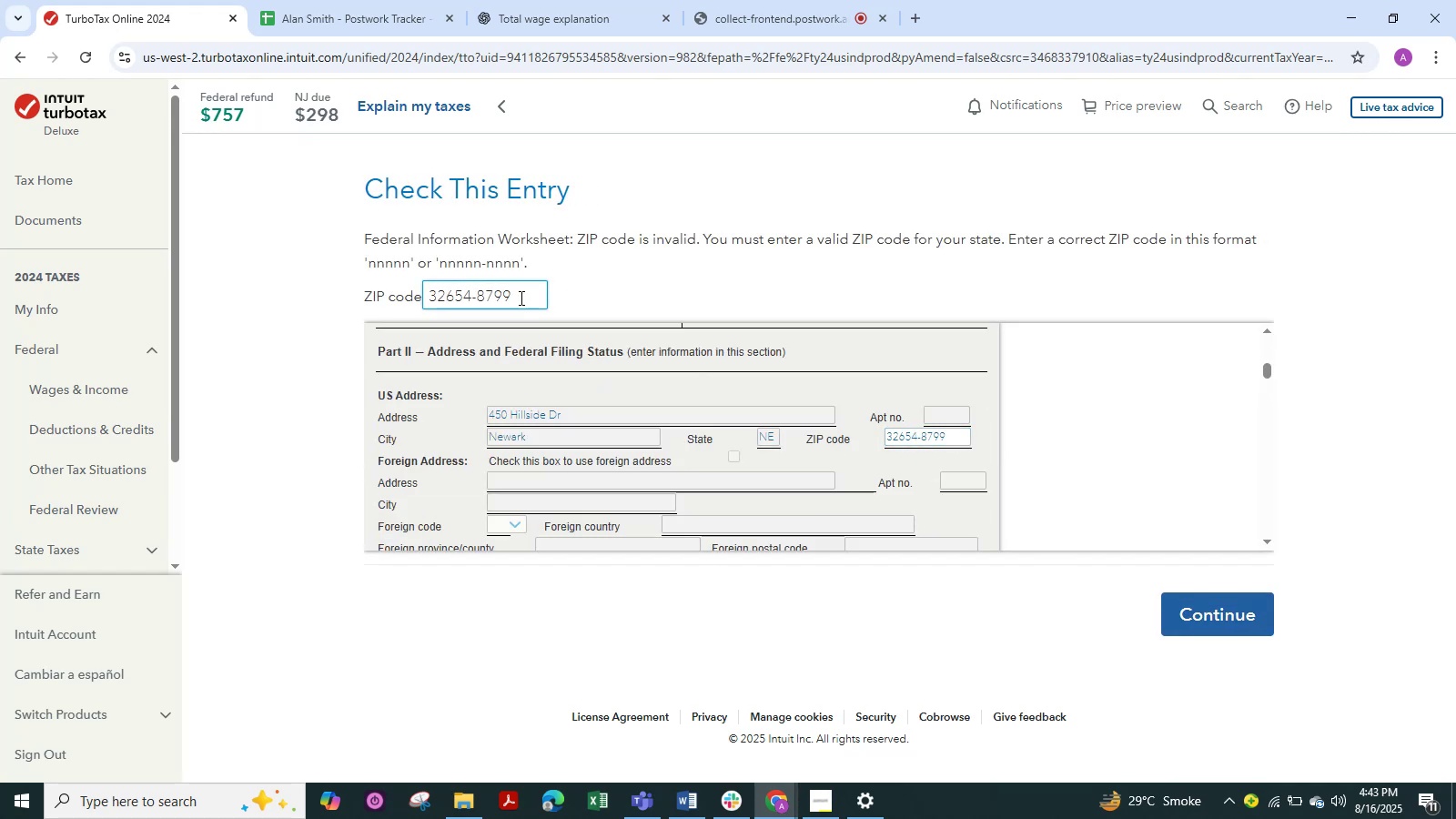 
hold_key(key=Backspace, duration=0.85)
 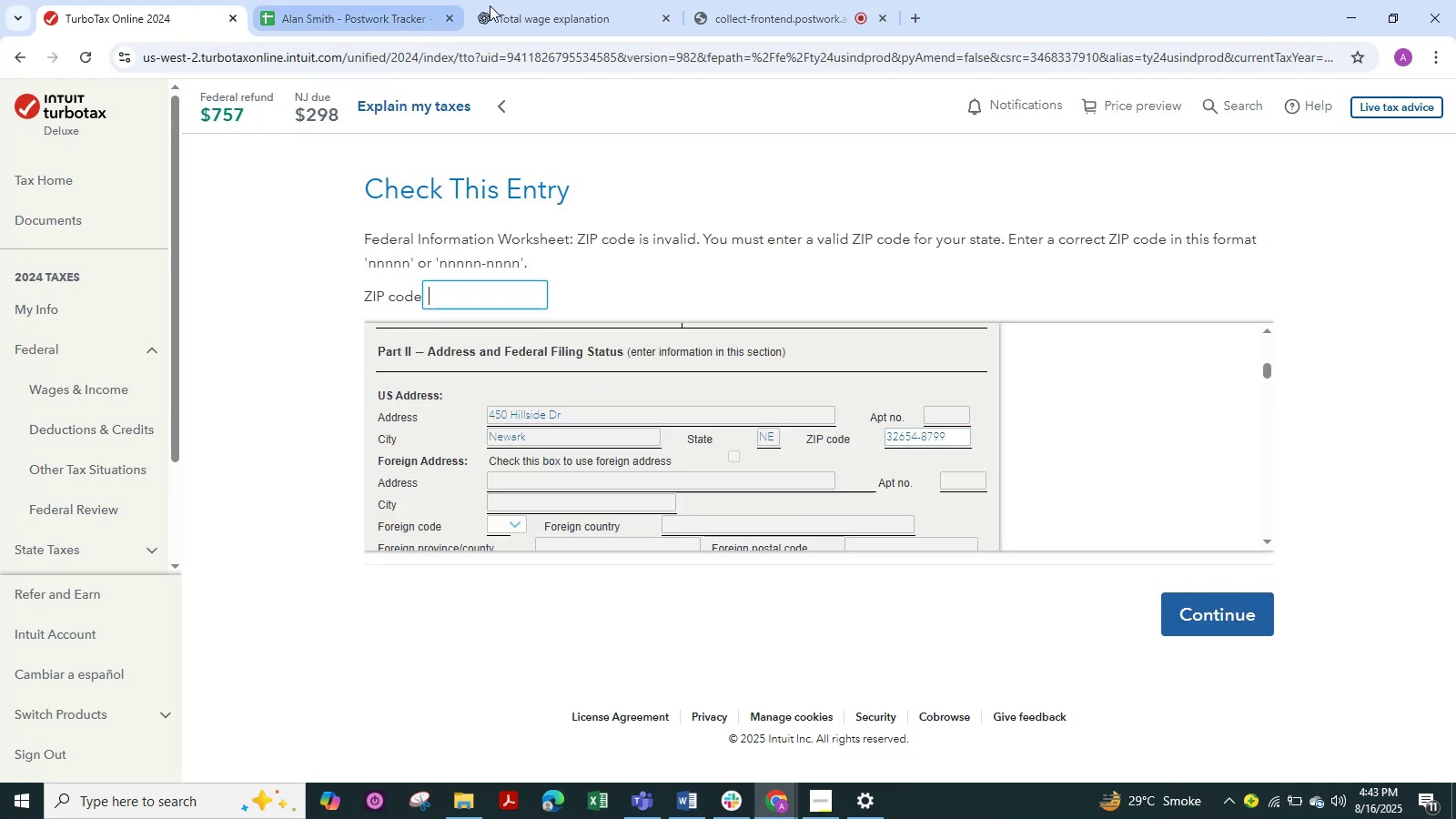 
left_click([523, 0])
 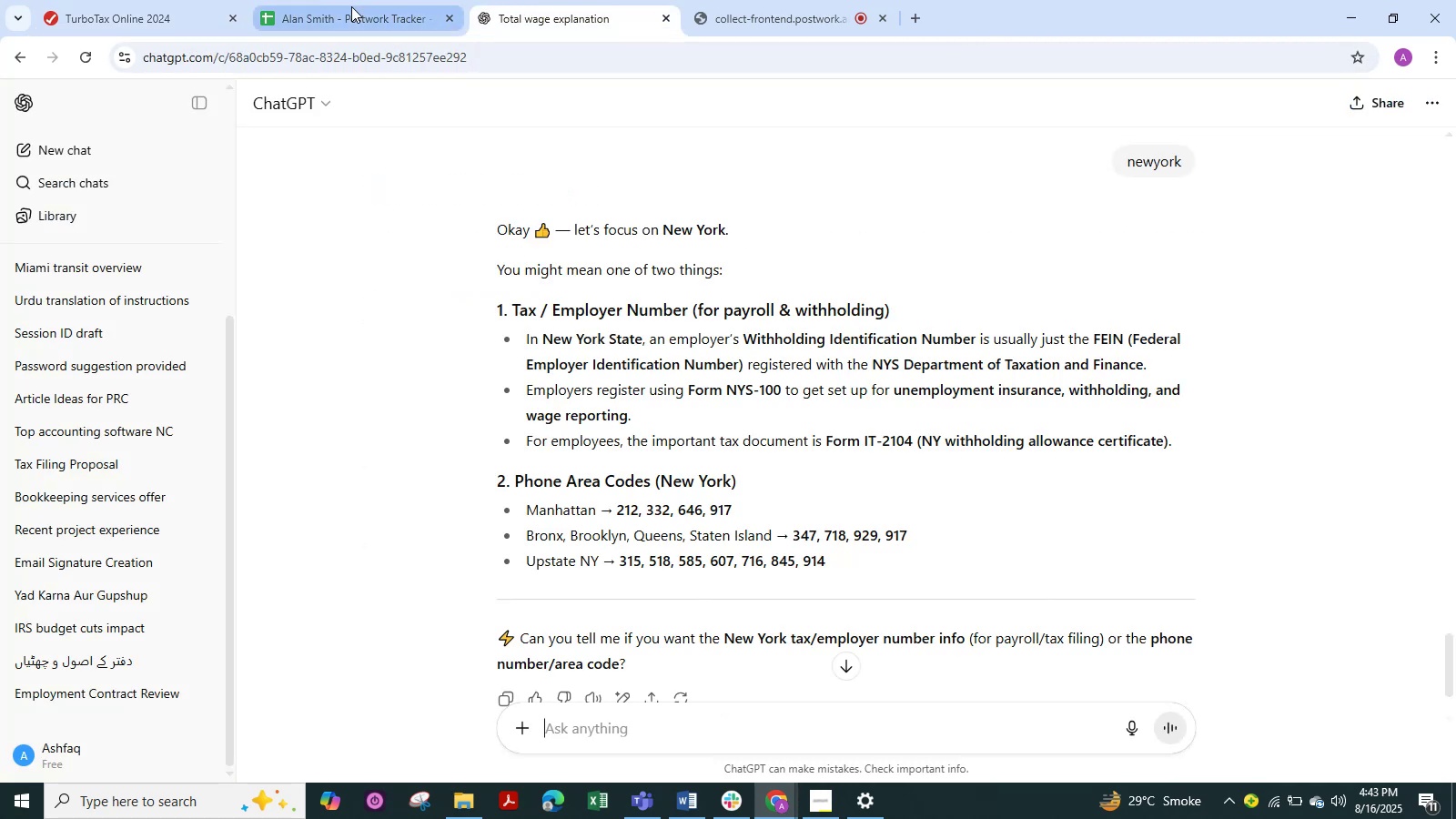 
left_click([106, 6])
 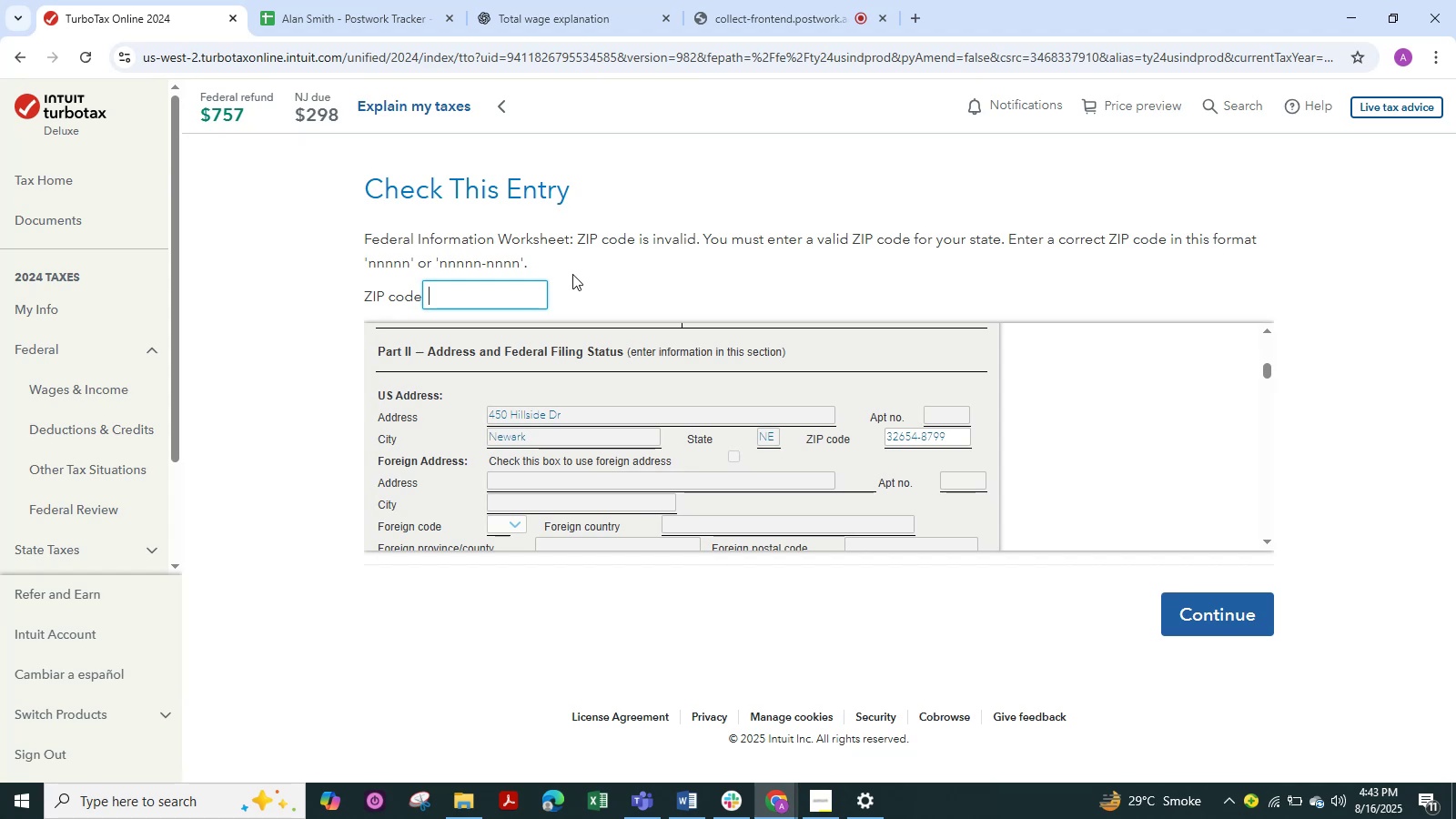 
key(Numpad3)
 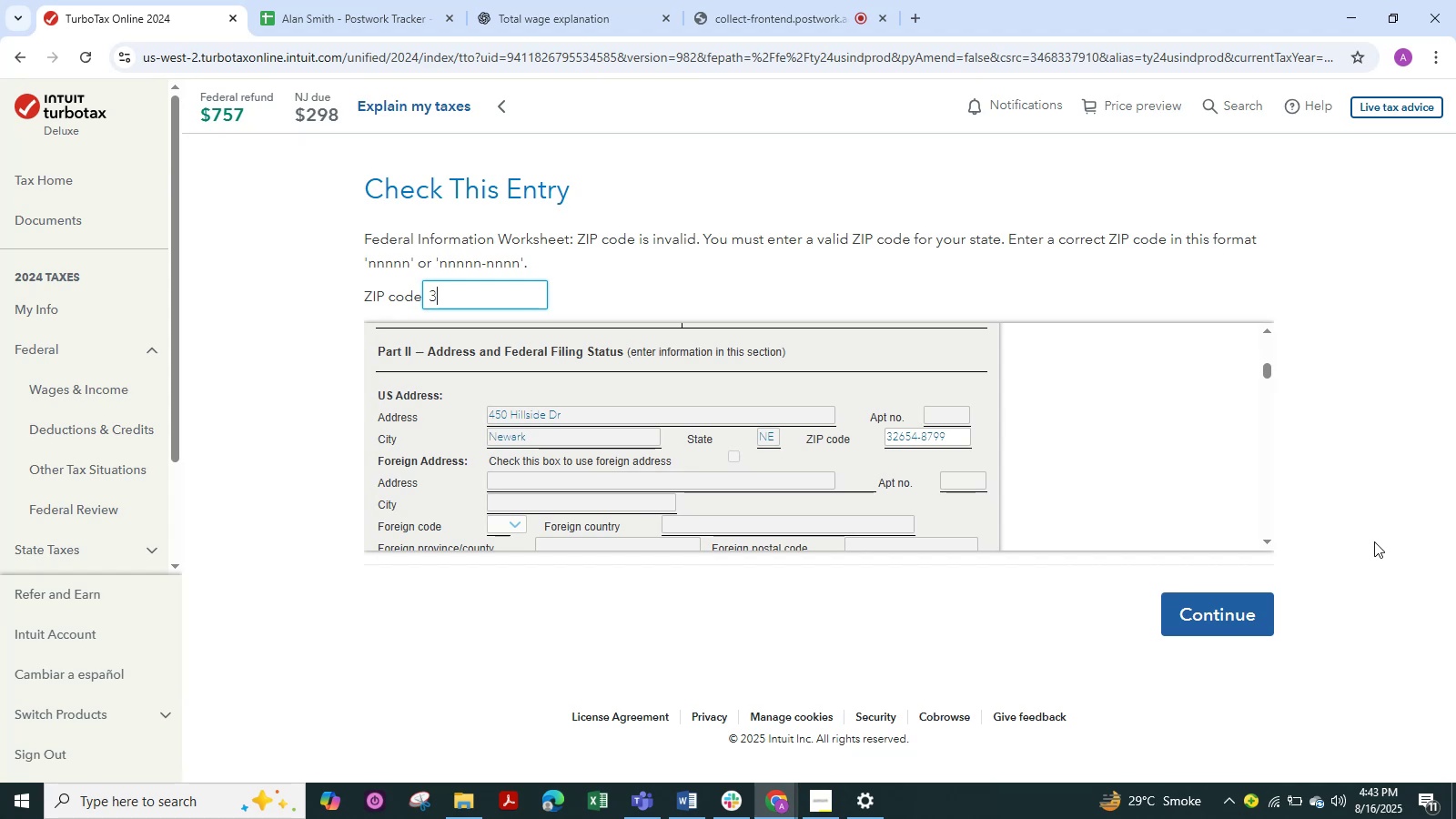 
key(Numpad1)
 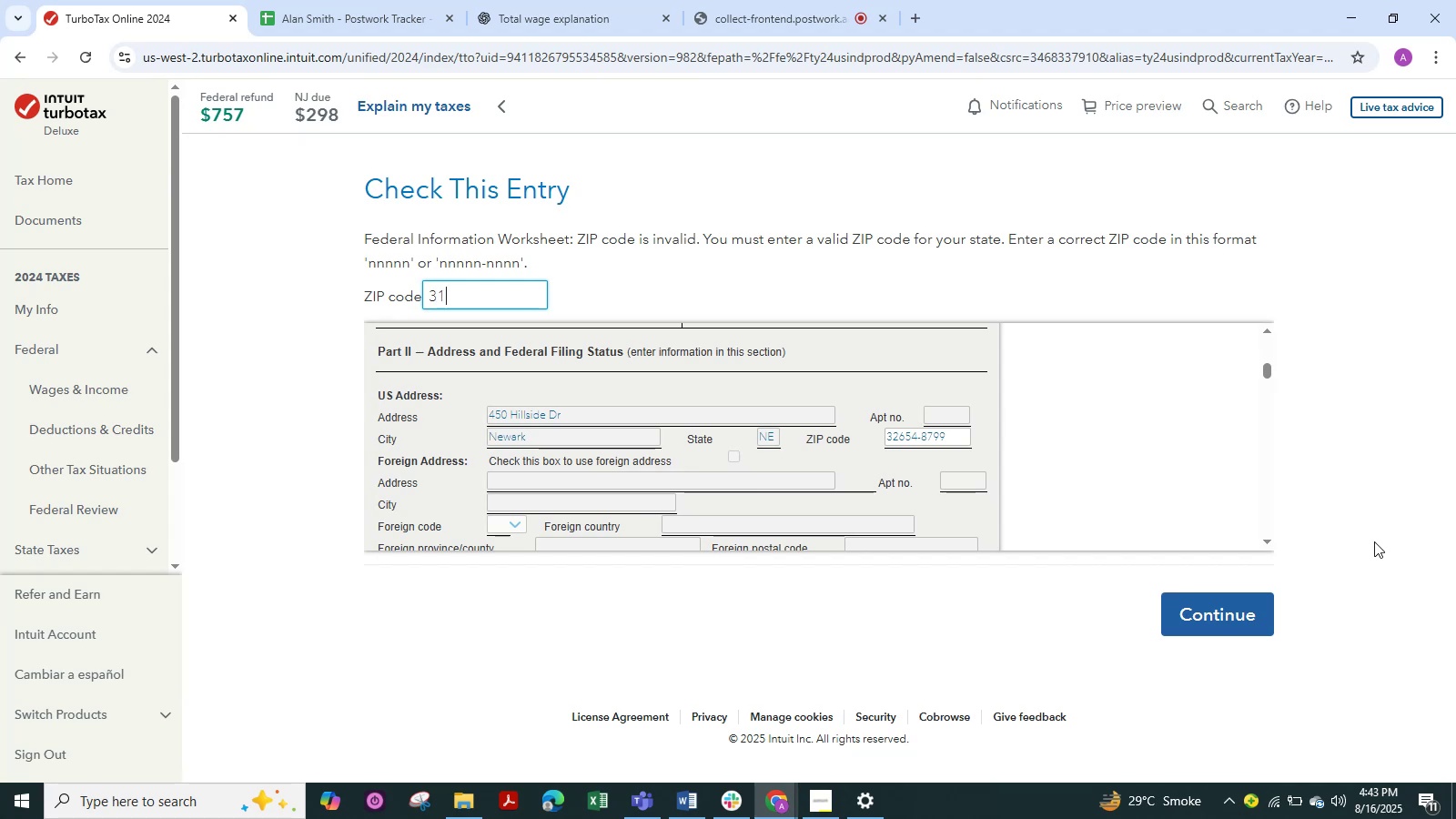 
key(Numpad5)
 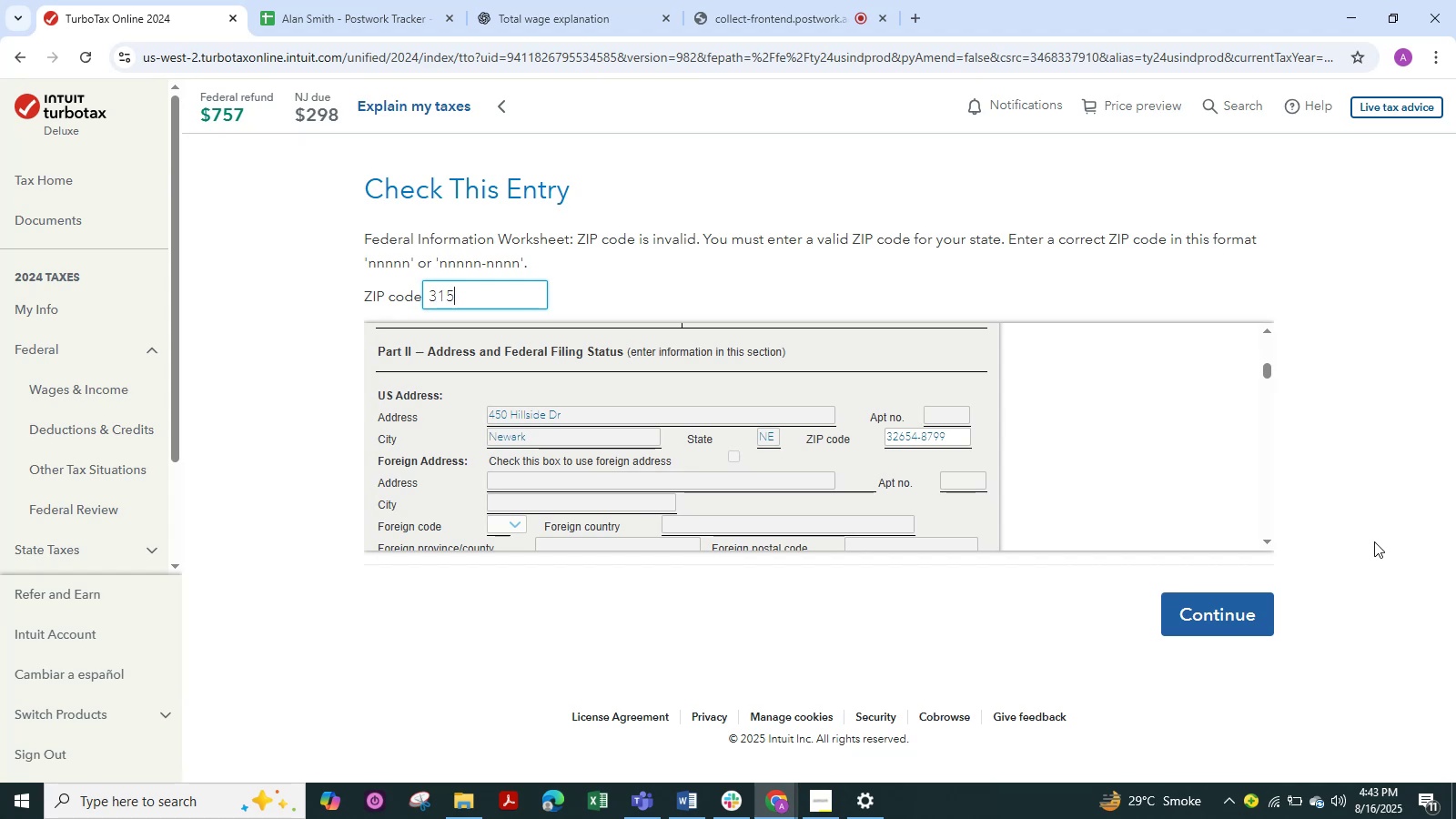 
key(Numpad6)
 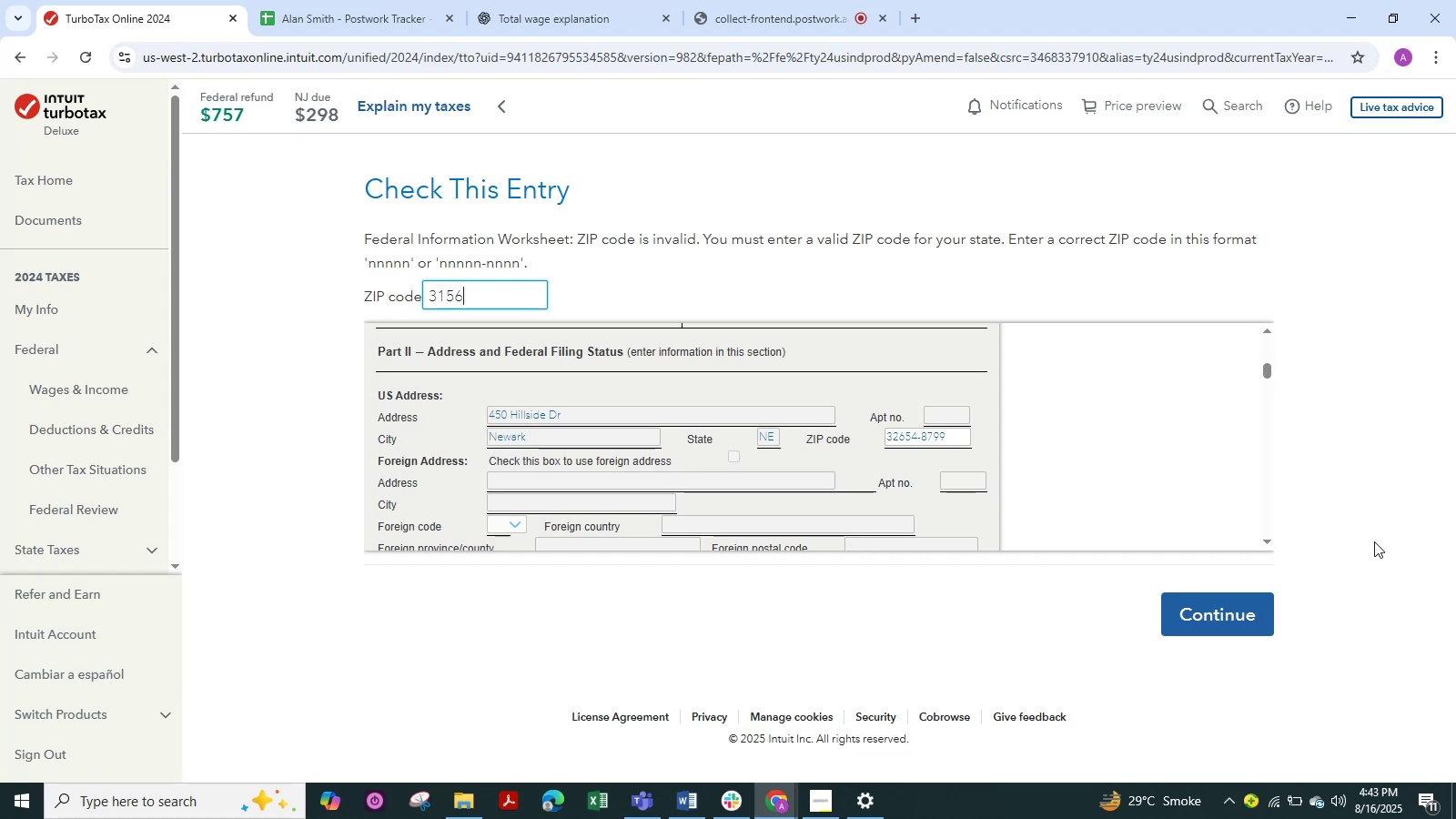 
key(Numpad5)
 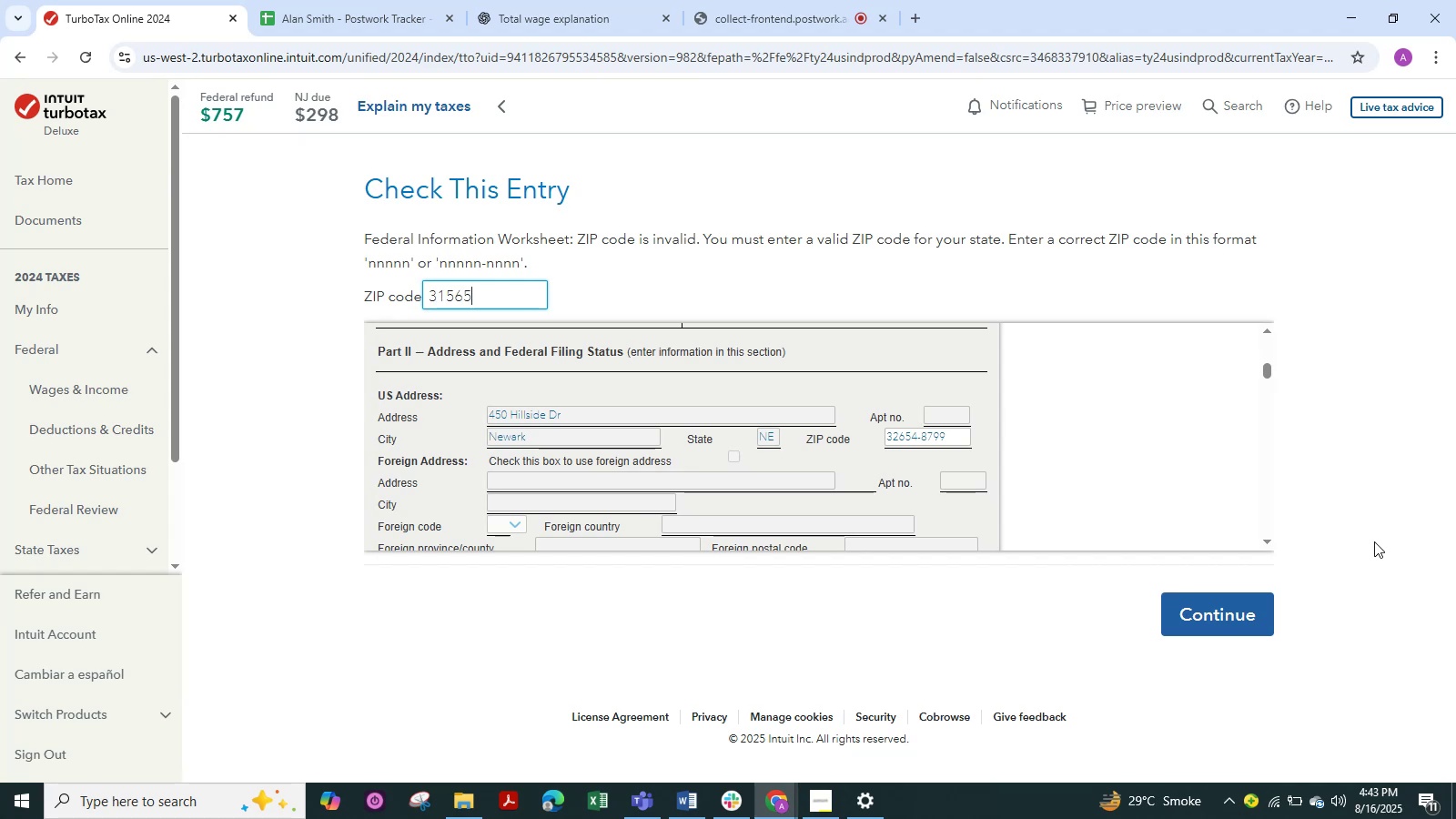 
key(Numpad4)
 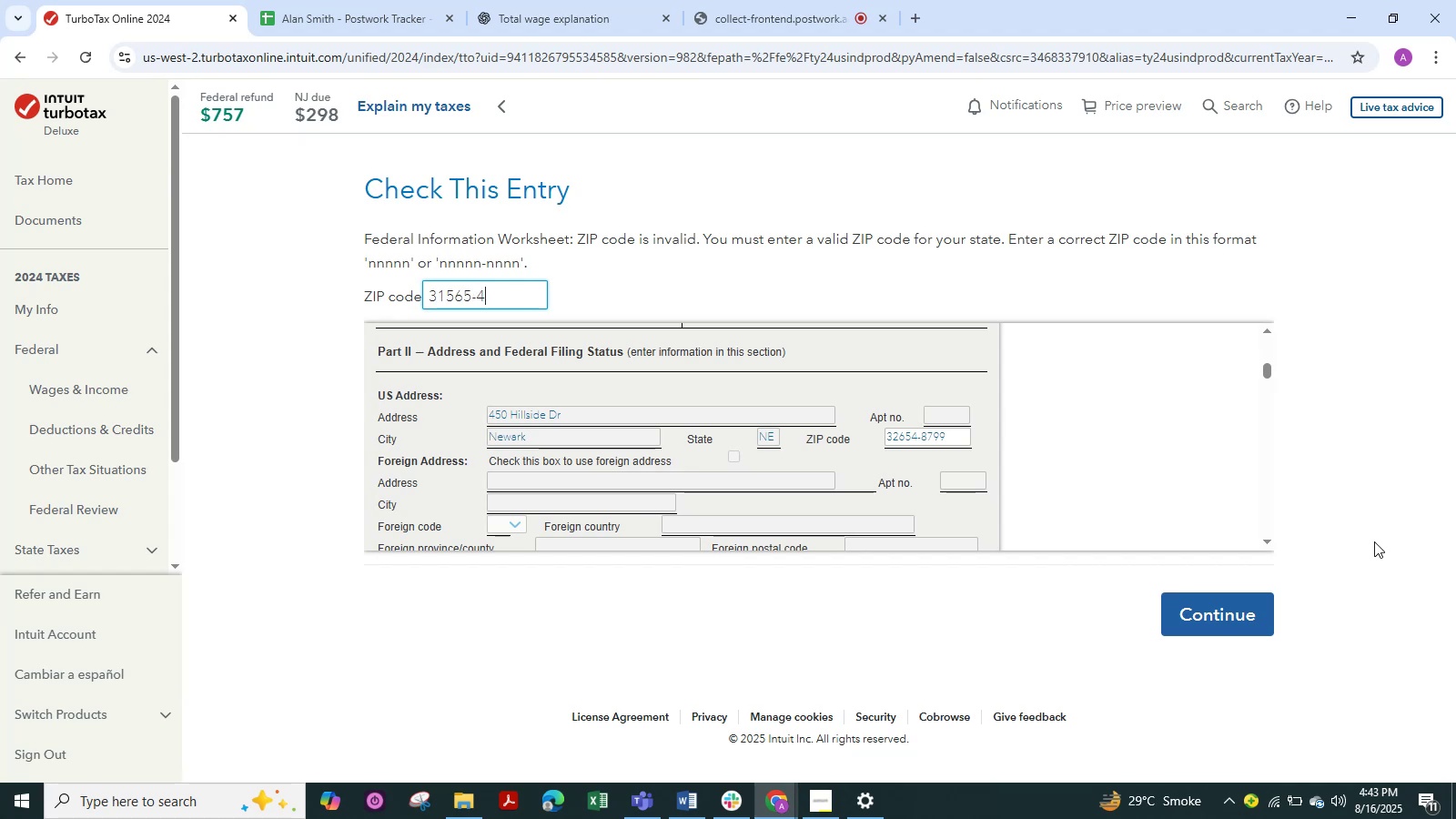 
key(Numpad8)
 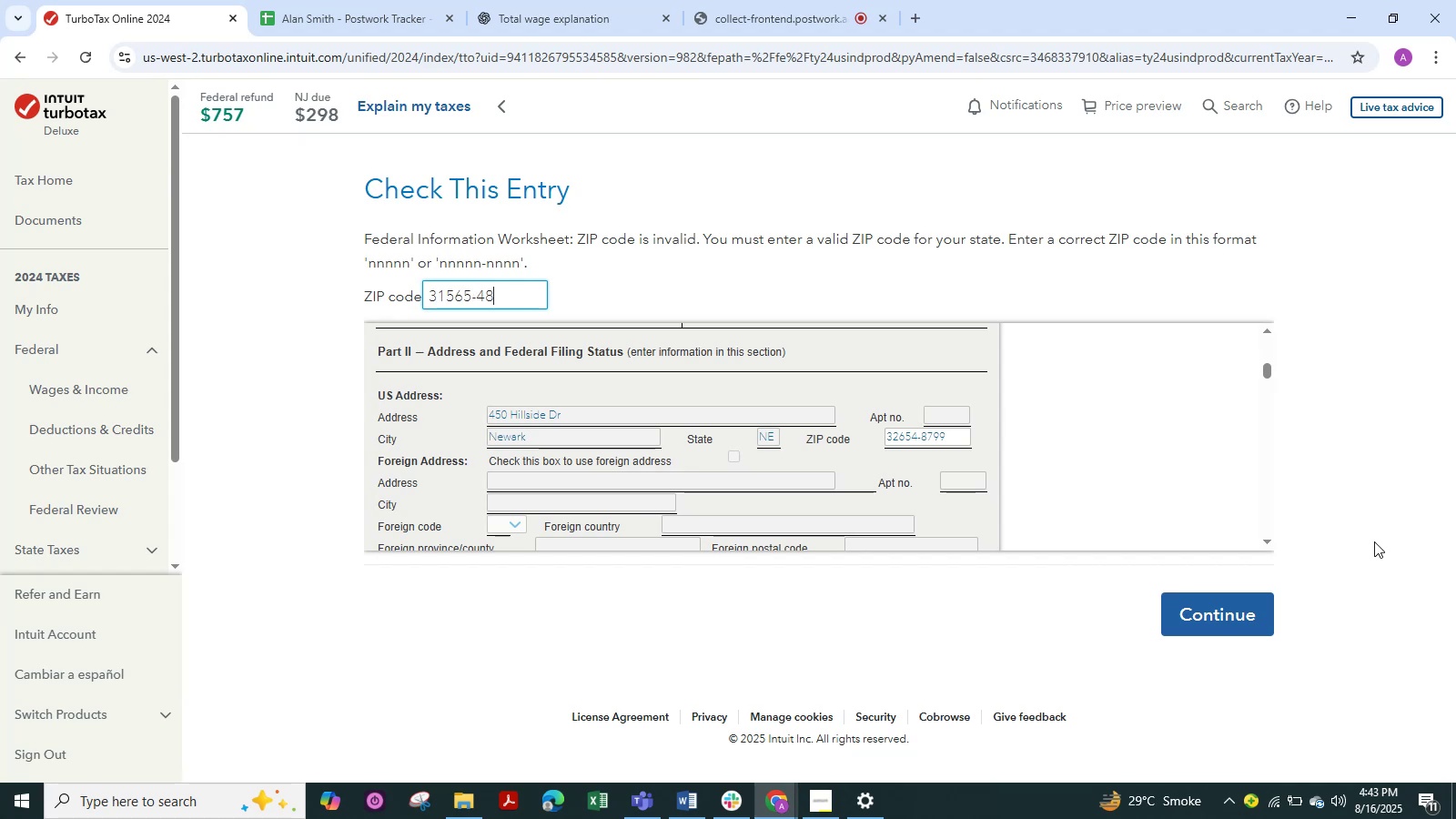 
key(Numpad9)
 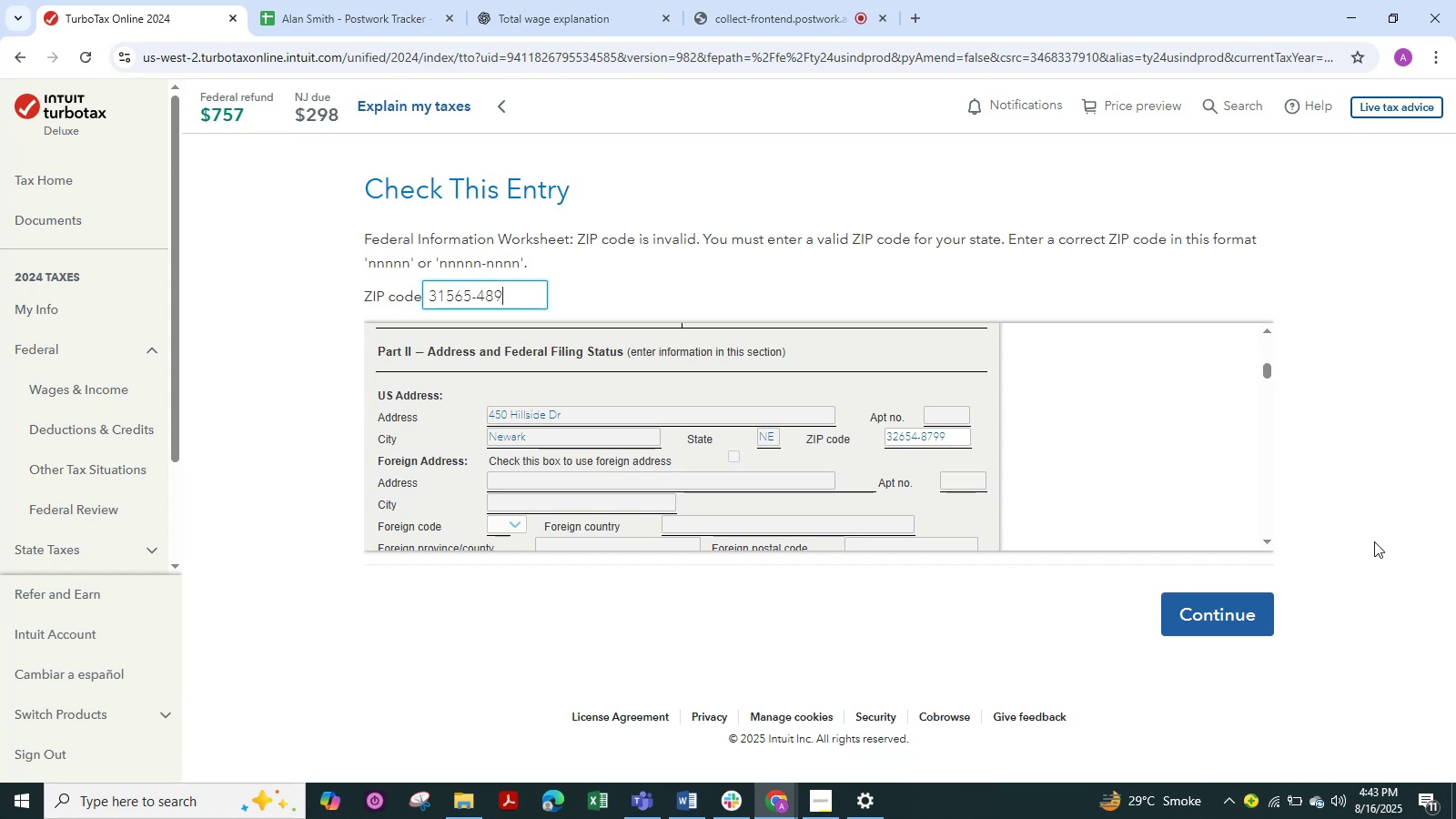 
key(Numpad7)
 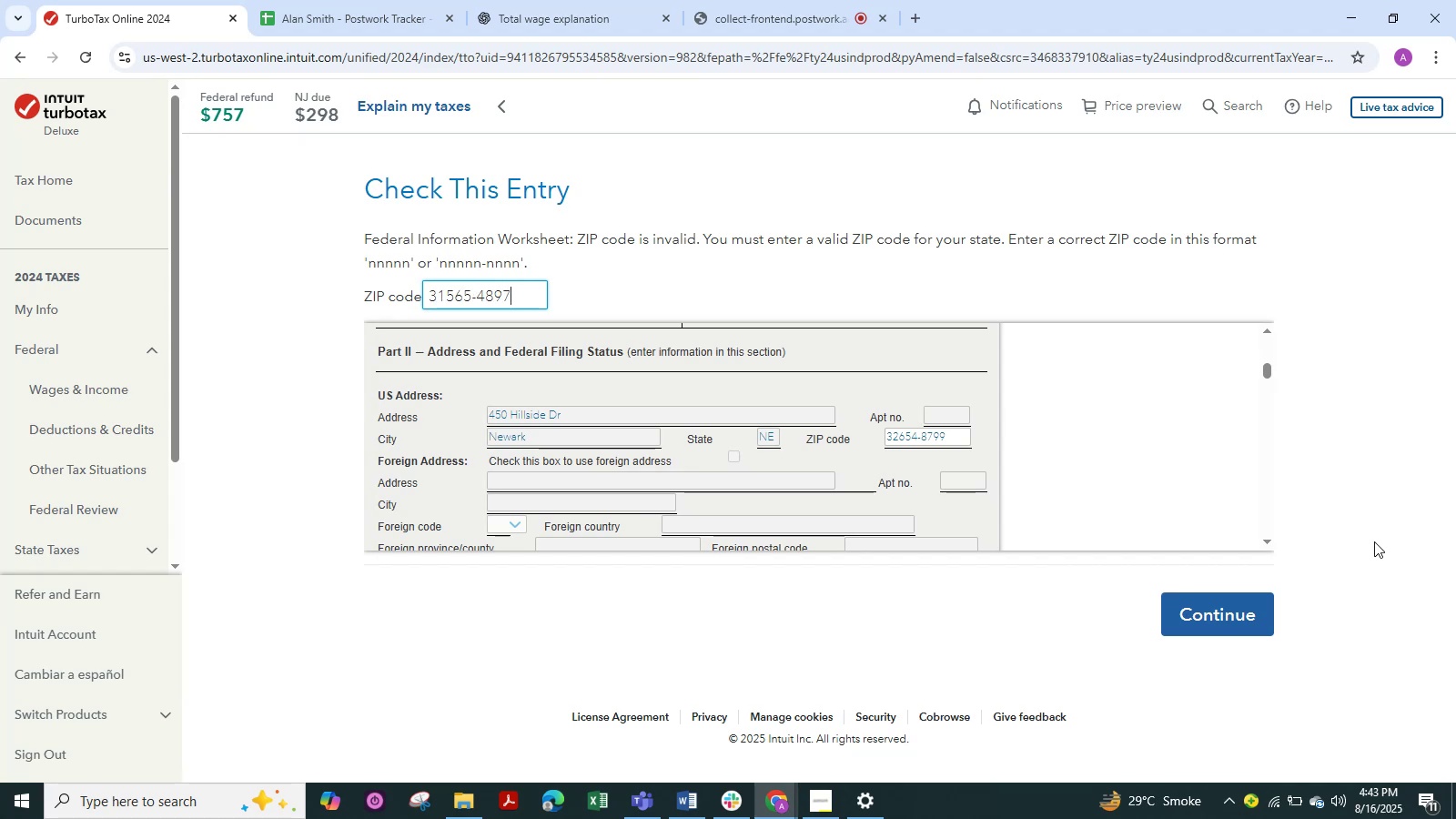 
key(Numpad2)
 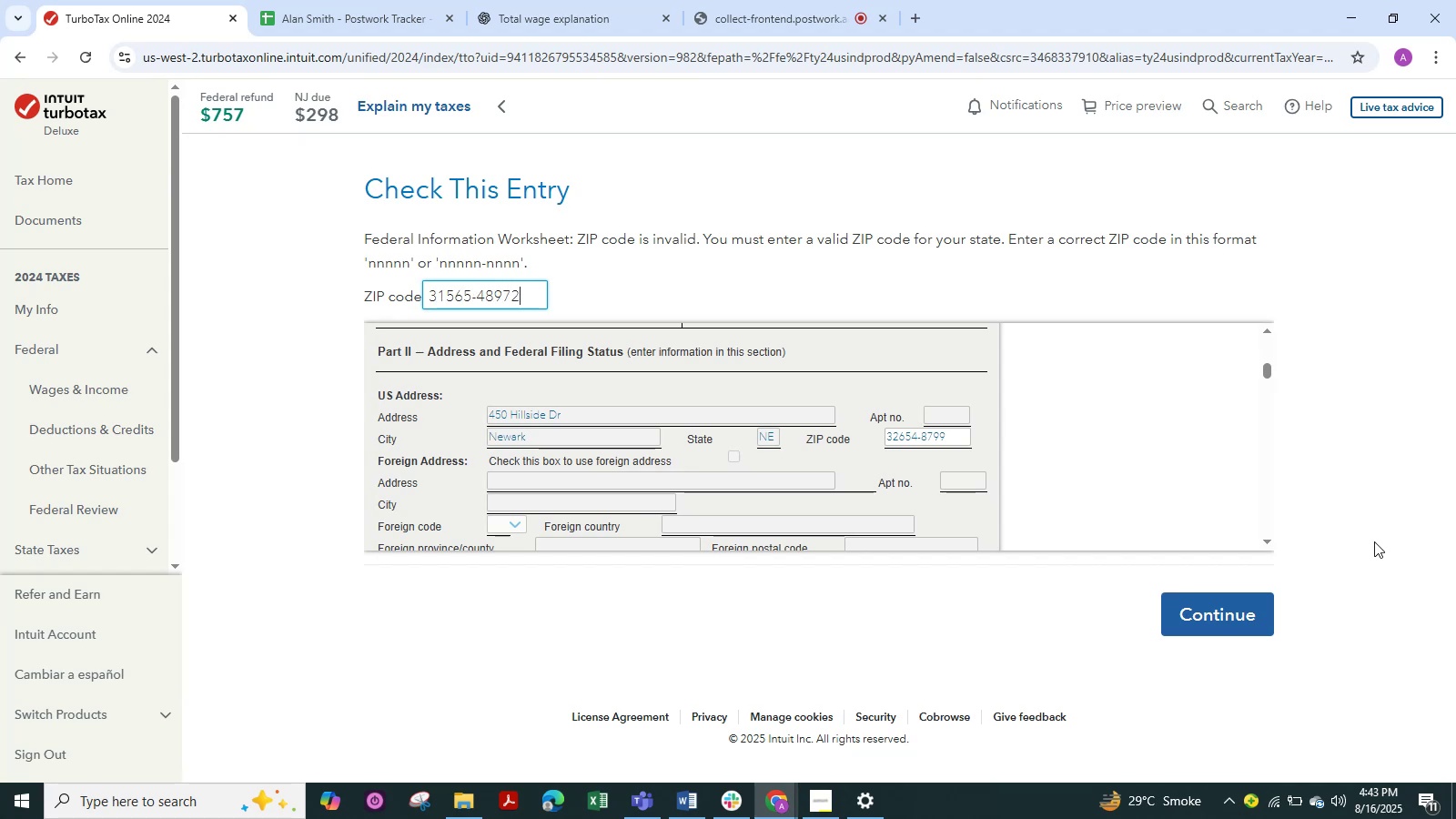 
key(Numpad2)
 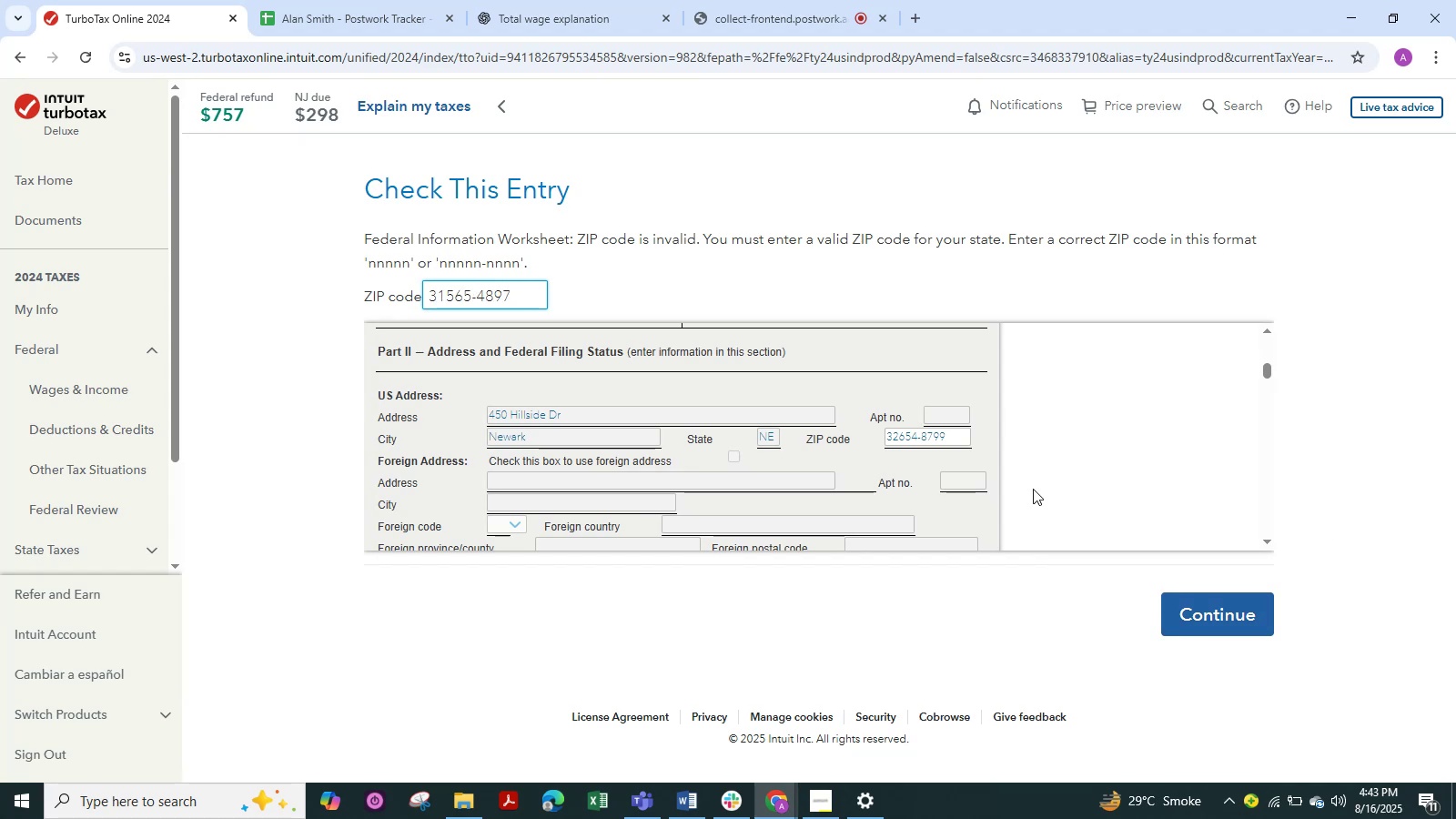 
key(Numpad3)
 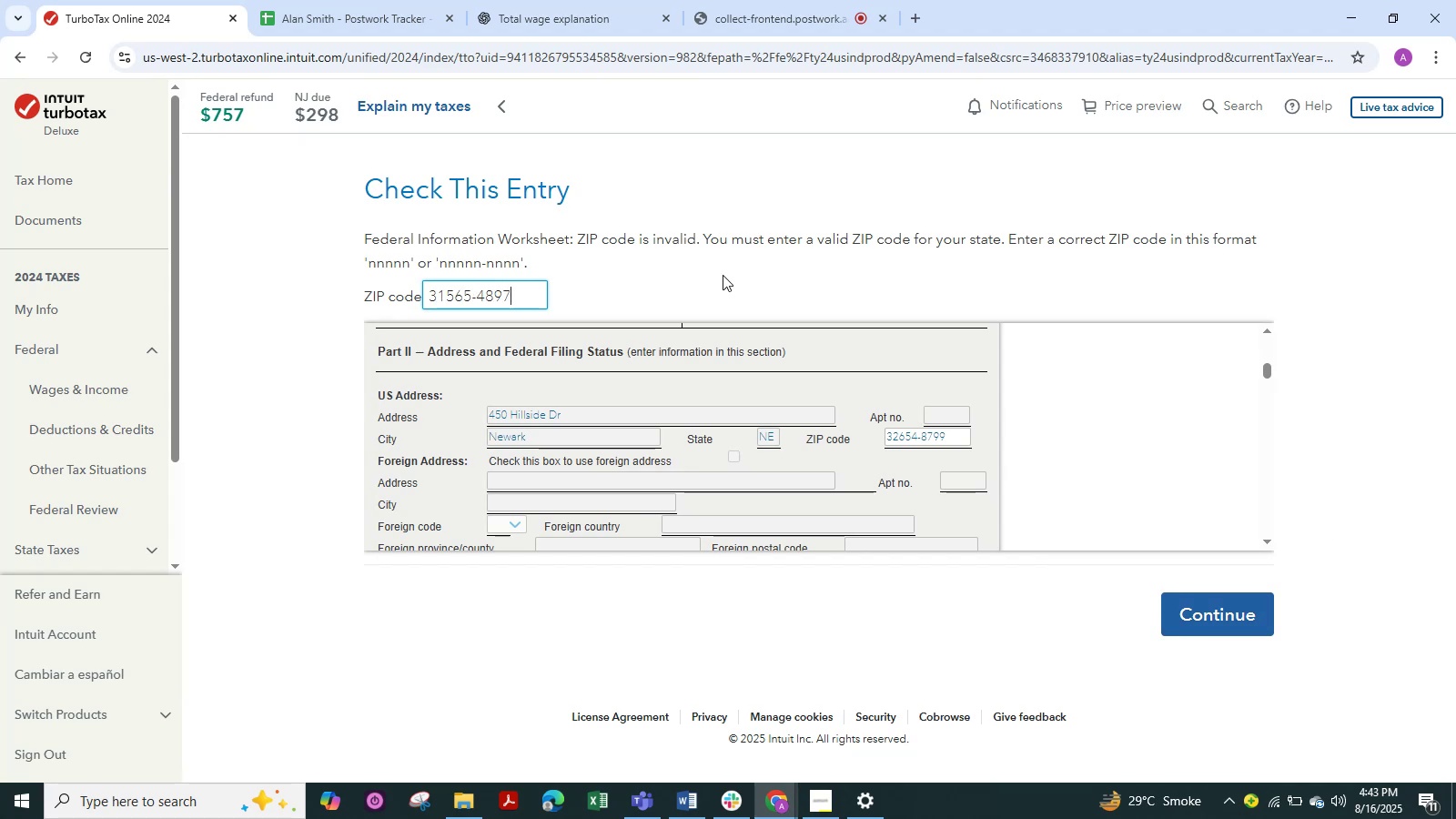 
key(Numpad6)
 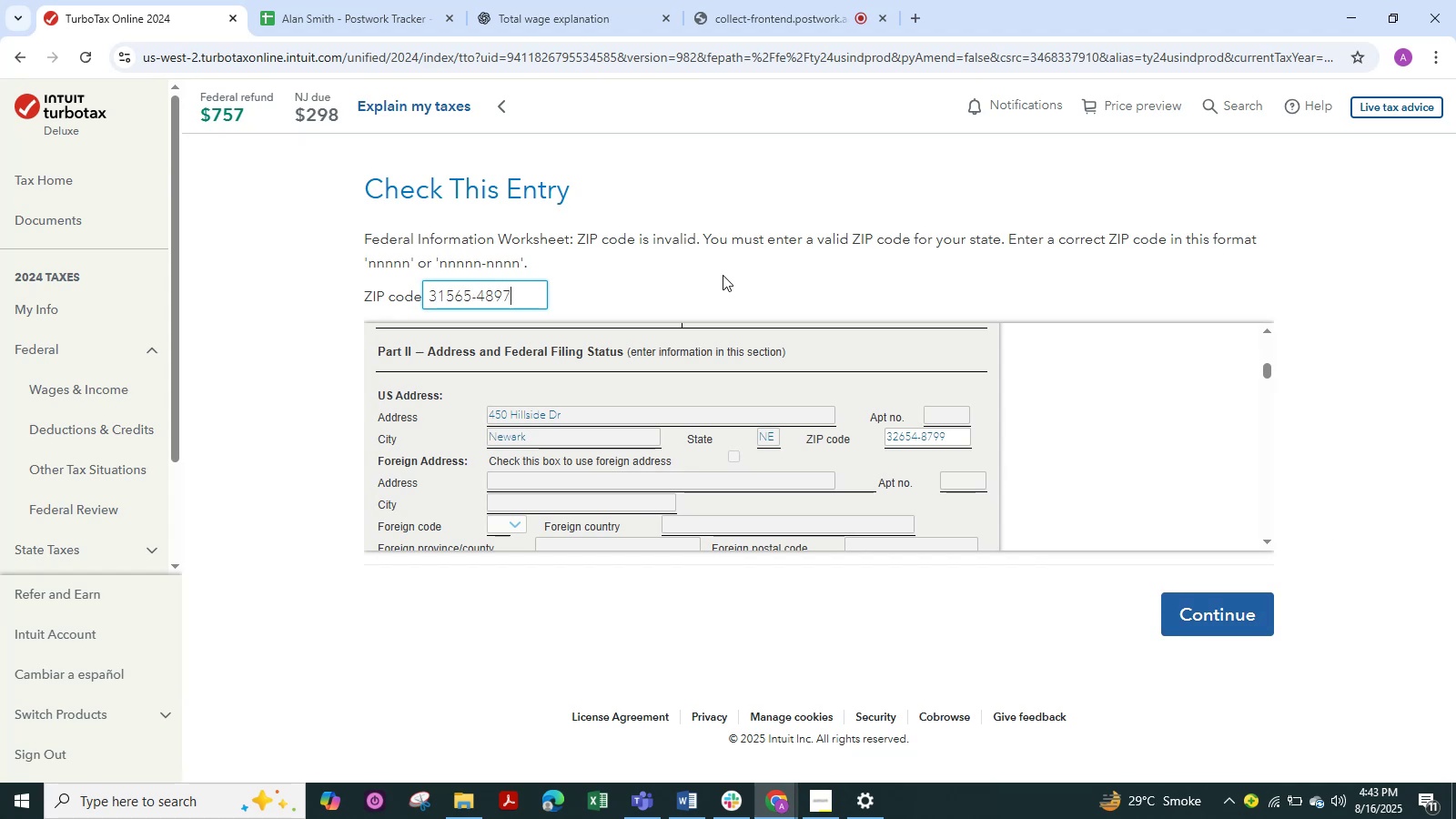 
key(Numpad5)
 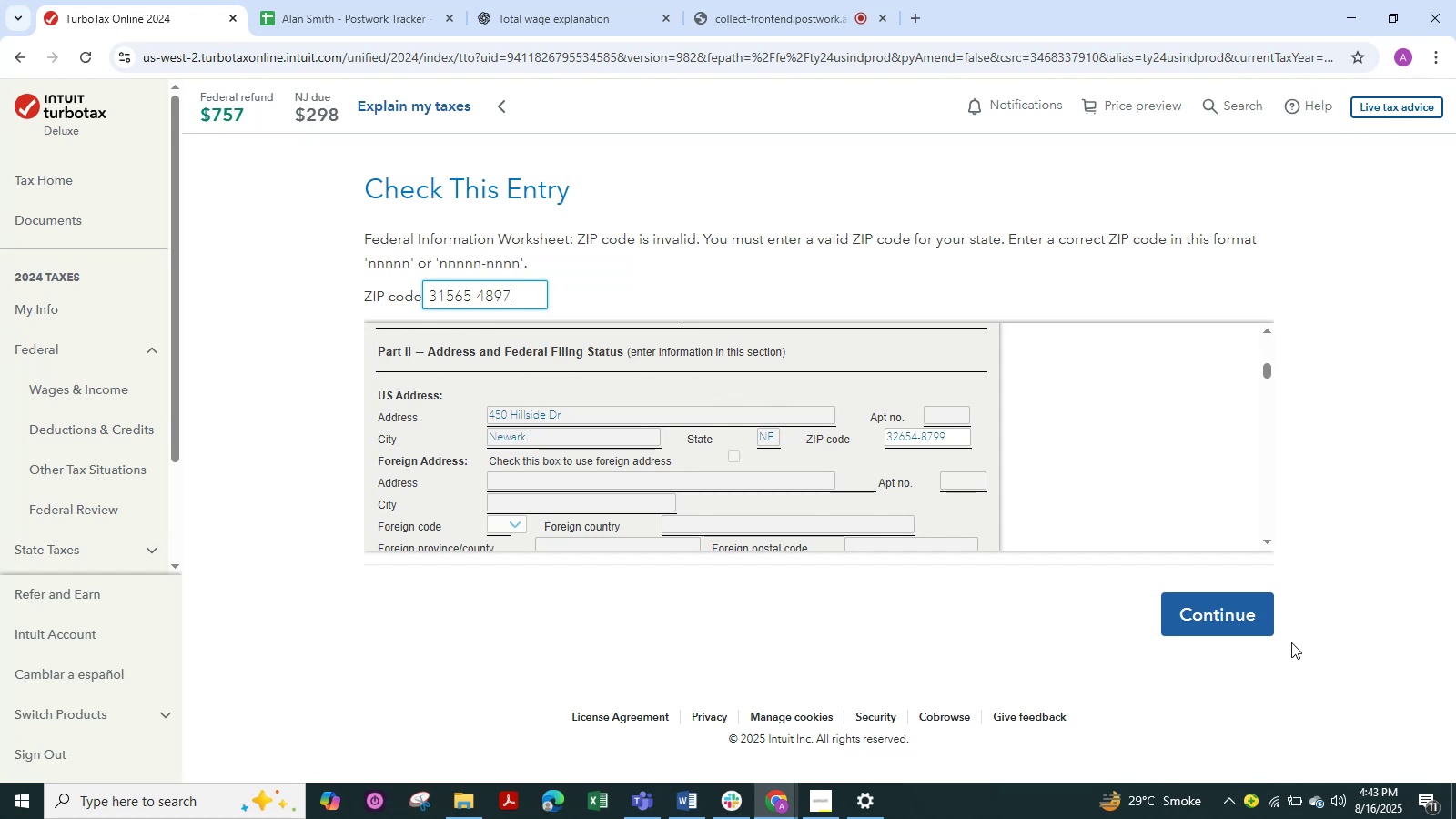 
left_click([1224, 612])
 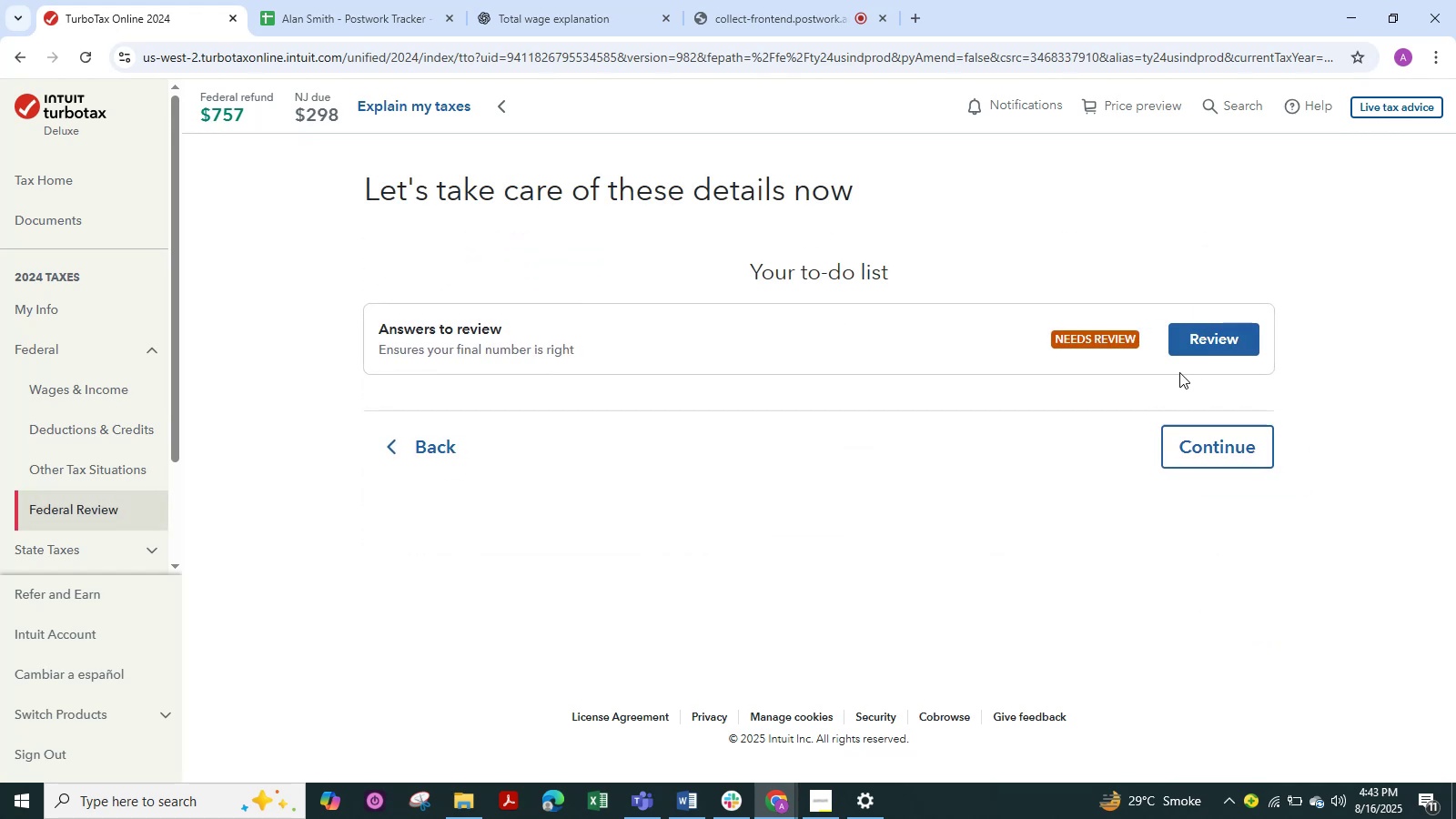 
left_click([1200, 342])
 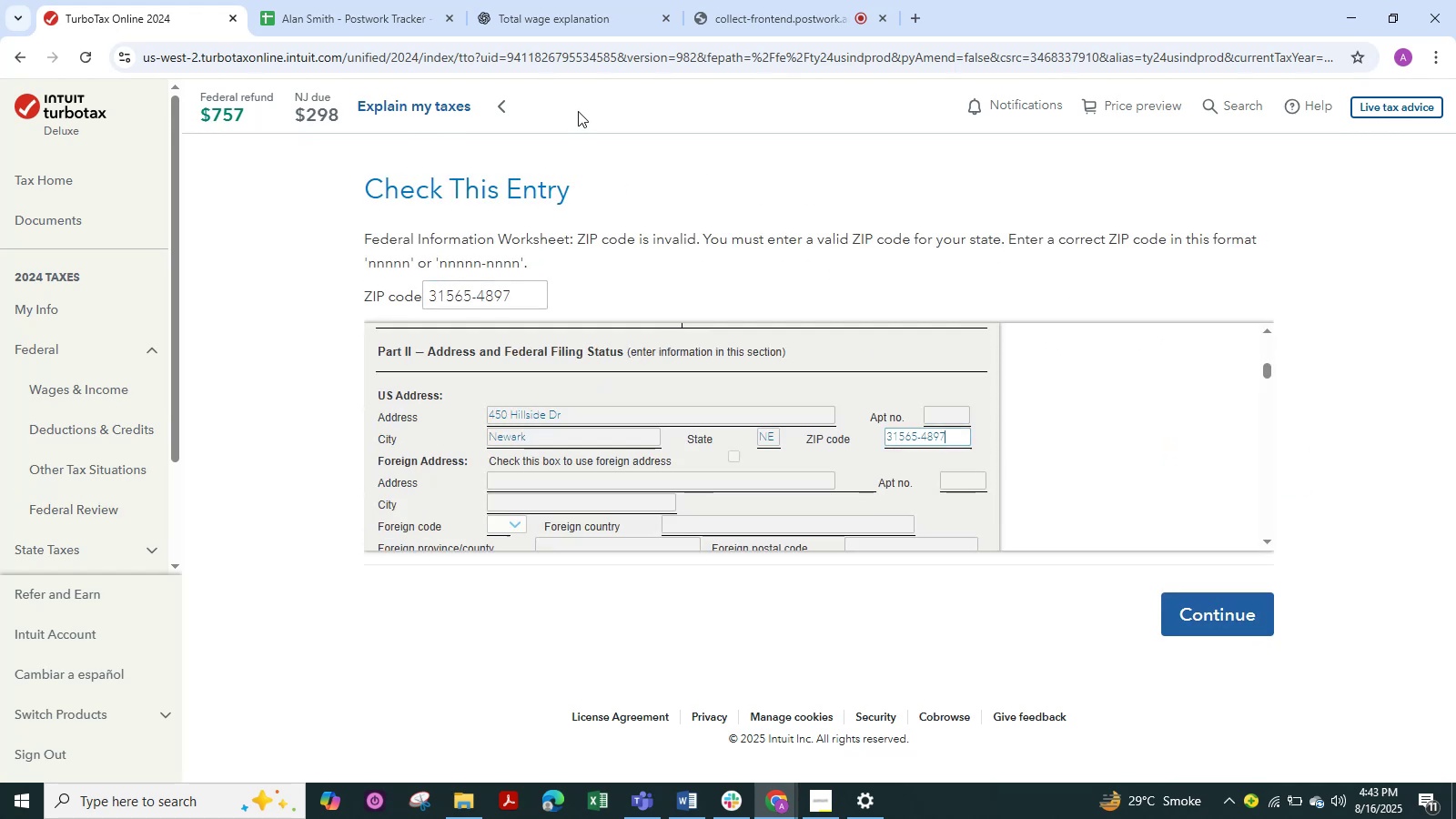 
left_click([571, 6])
 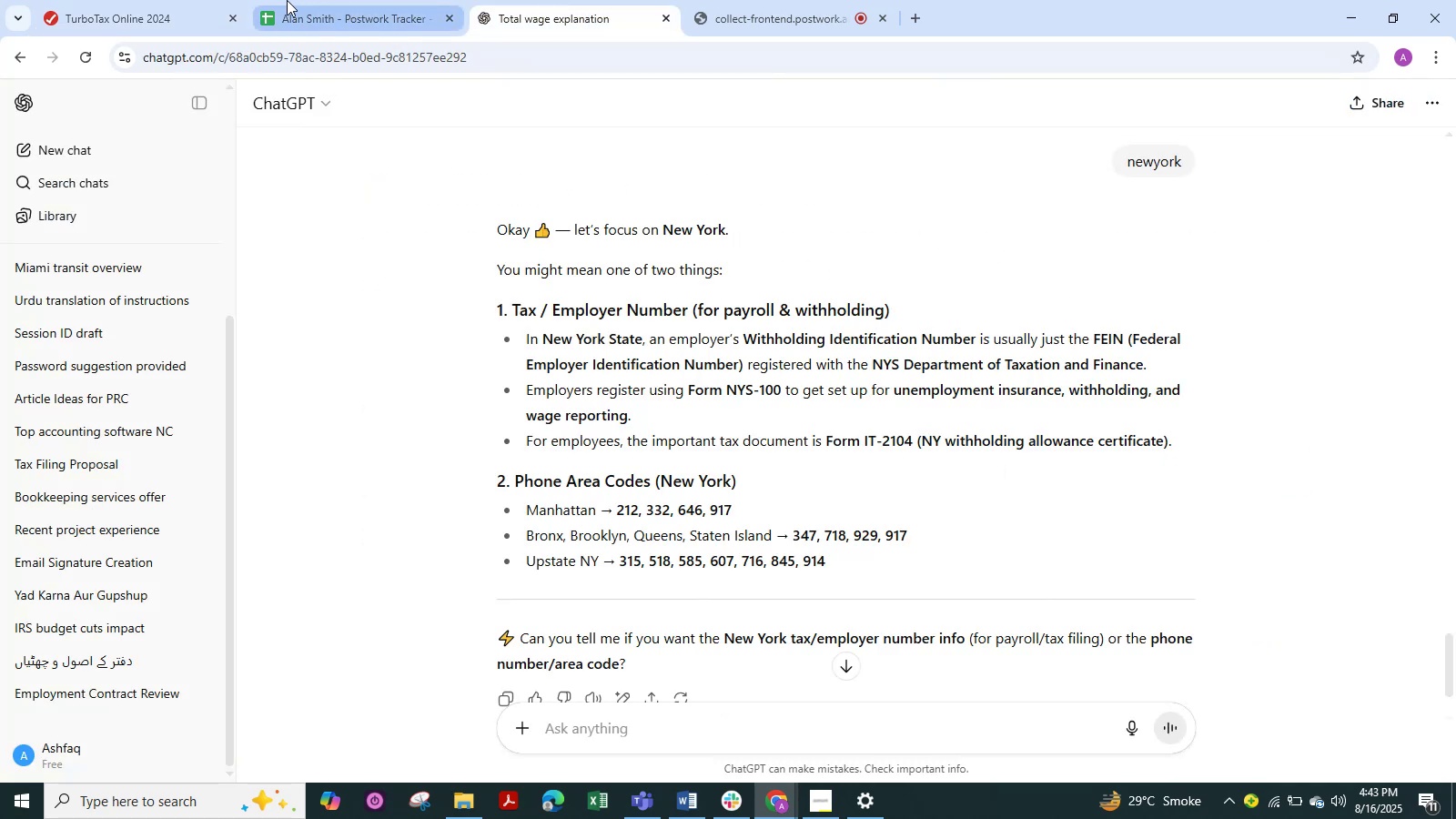 
left_click([142, 22])
 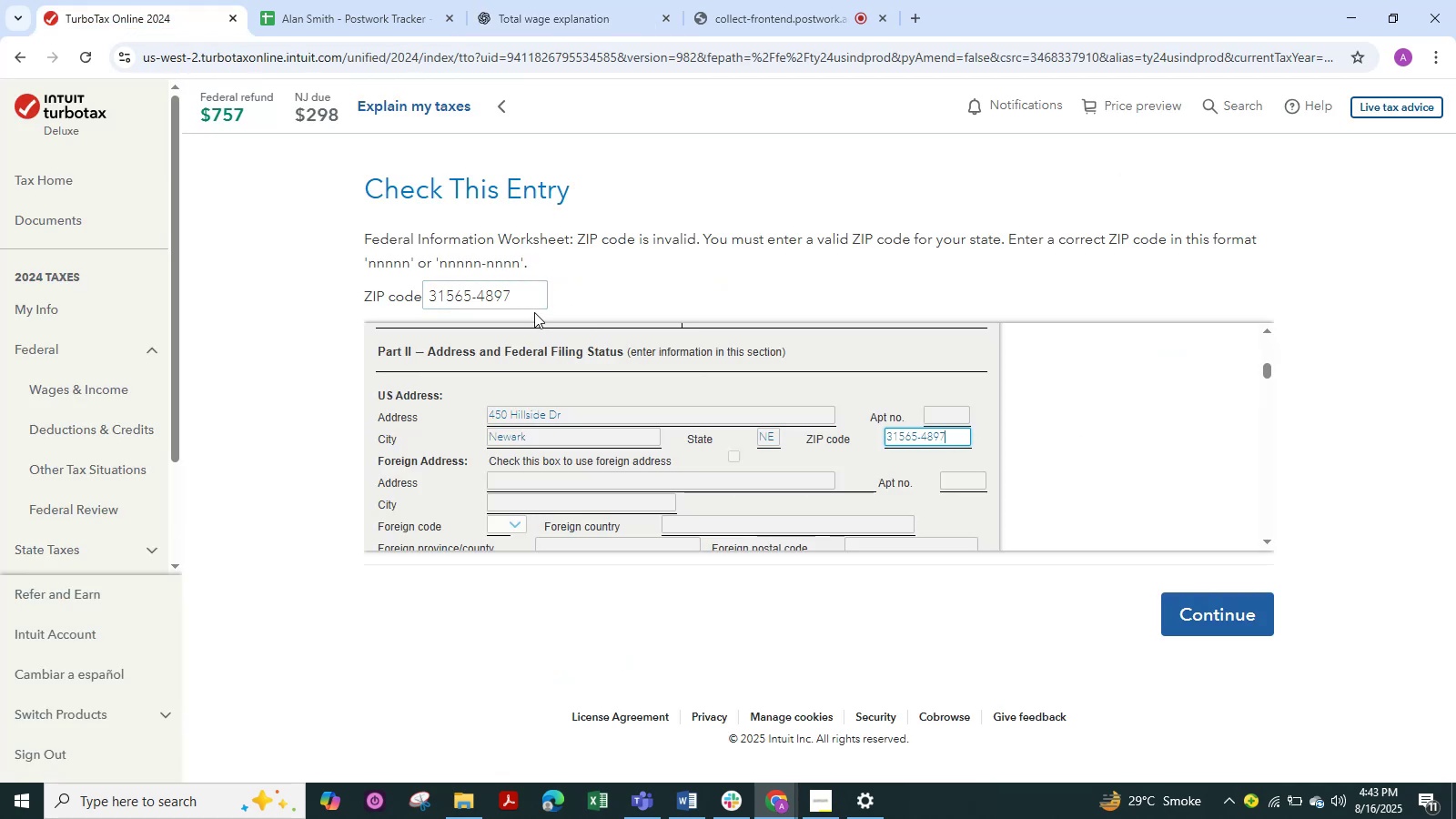 
hold_key(key=Backspace, duration=1.08)
 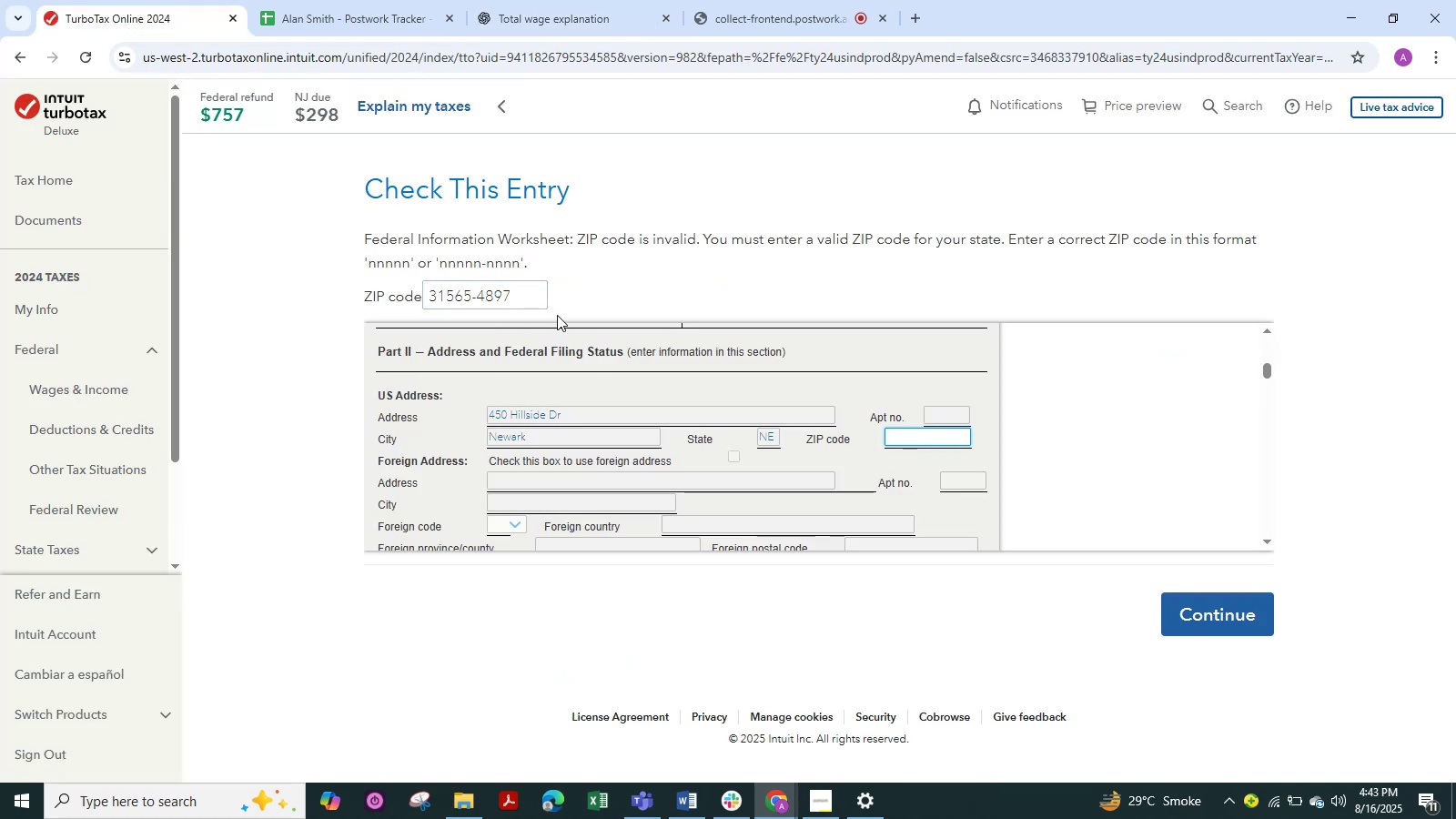 
key(Control+Z)
 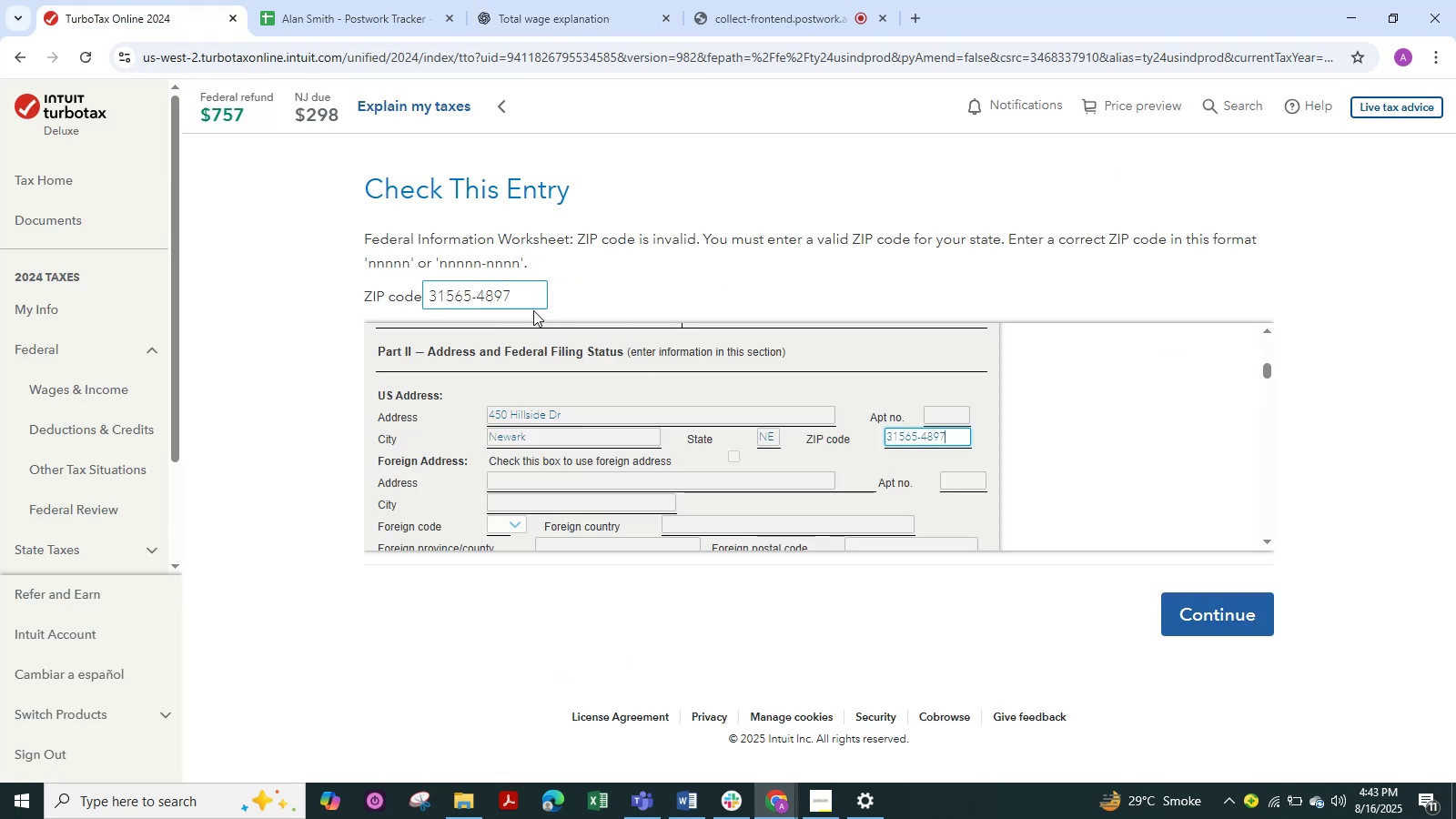 
left_click([528, 296])
 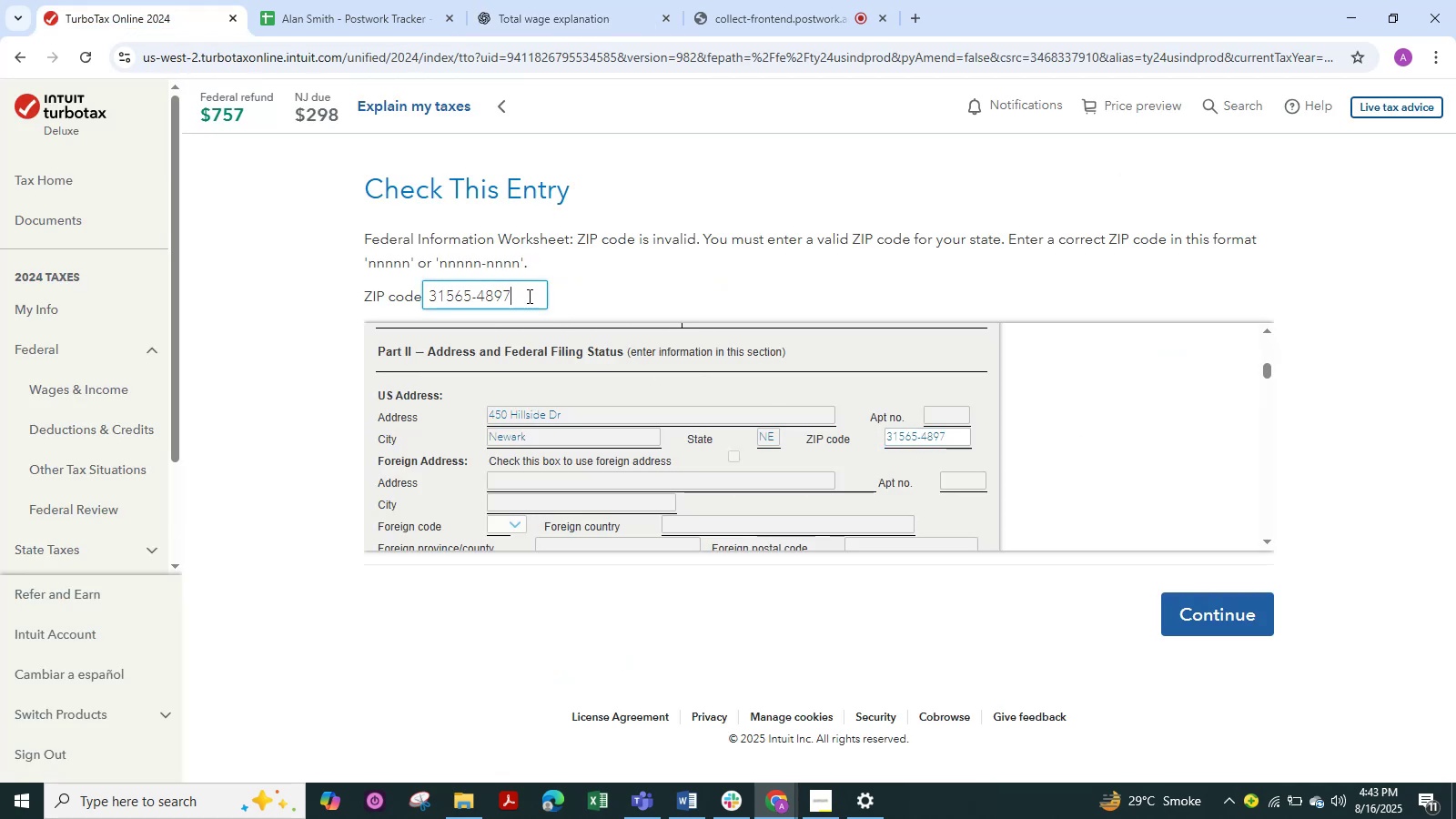 
hold_key(key=Backspace, duration=0.97)
 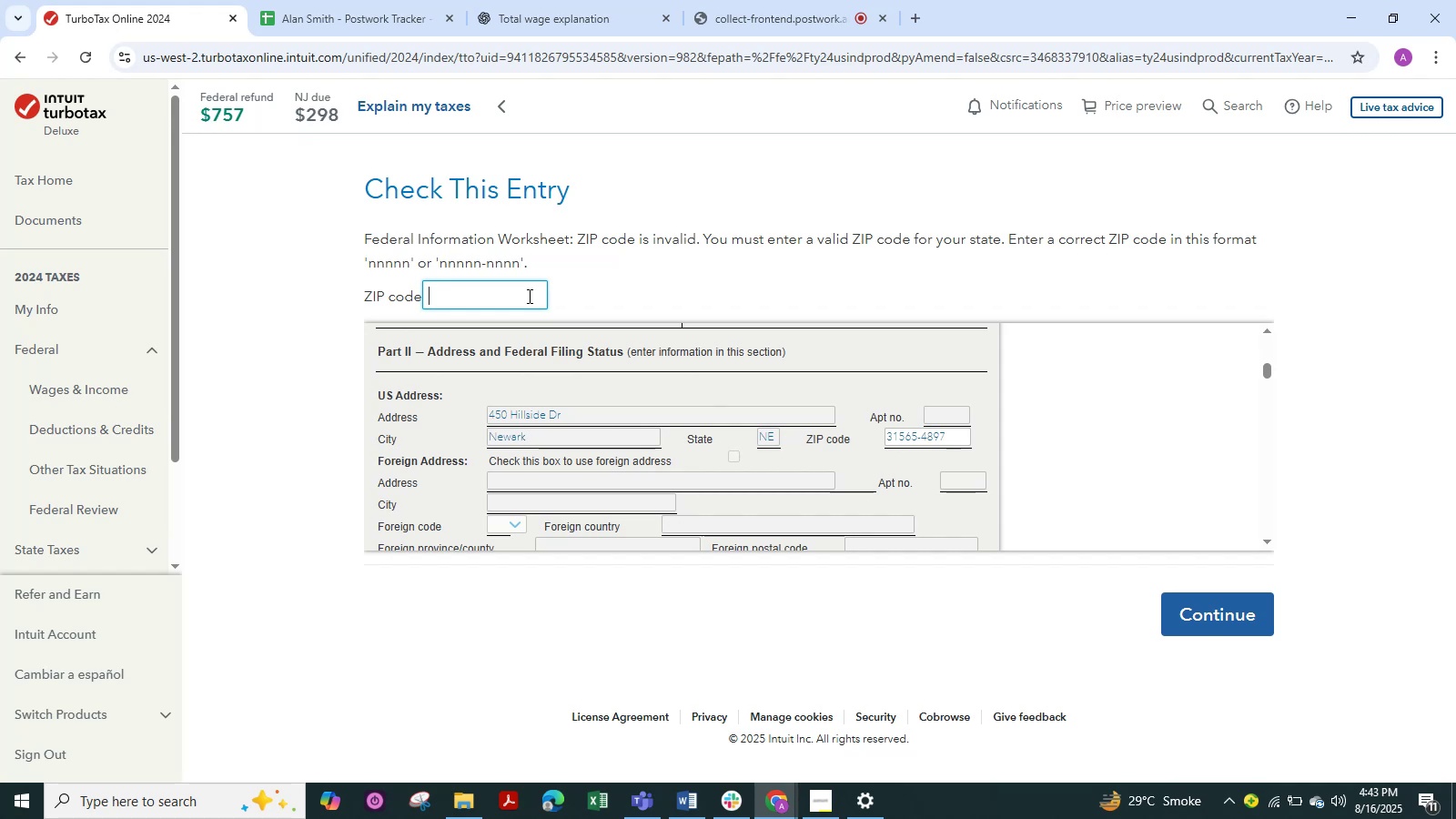 
key(Numpad5)
 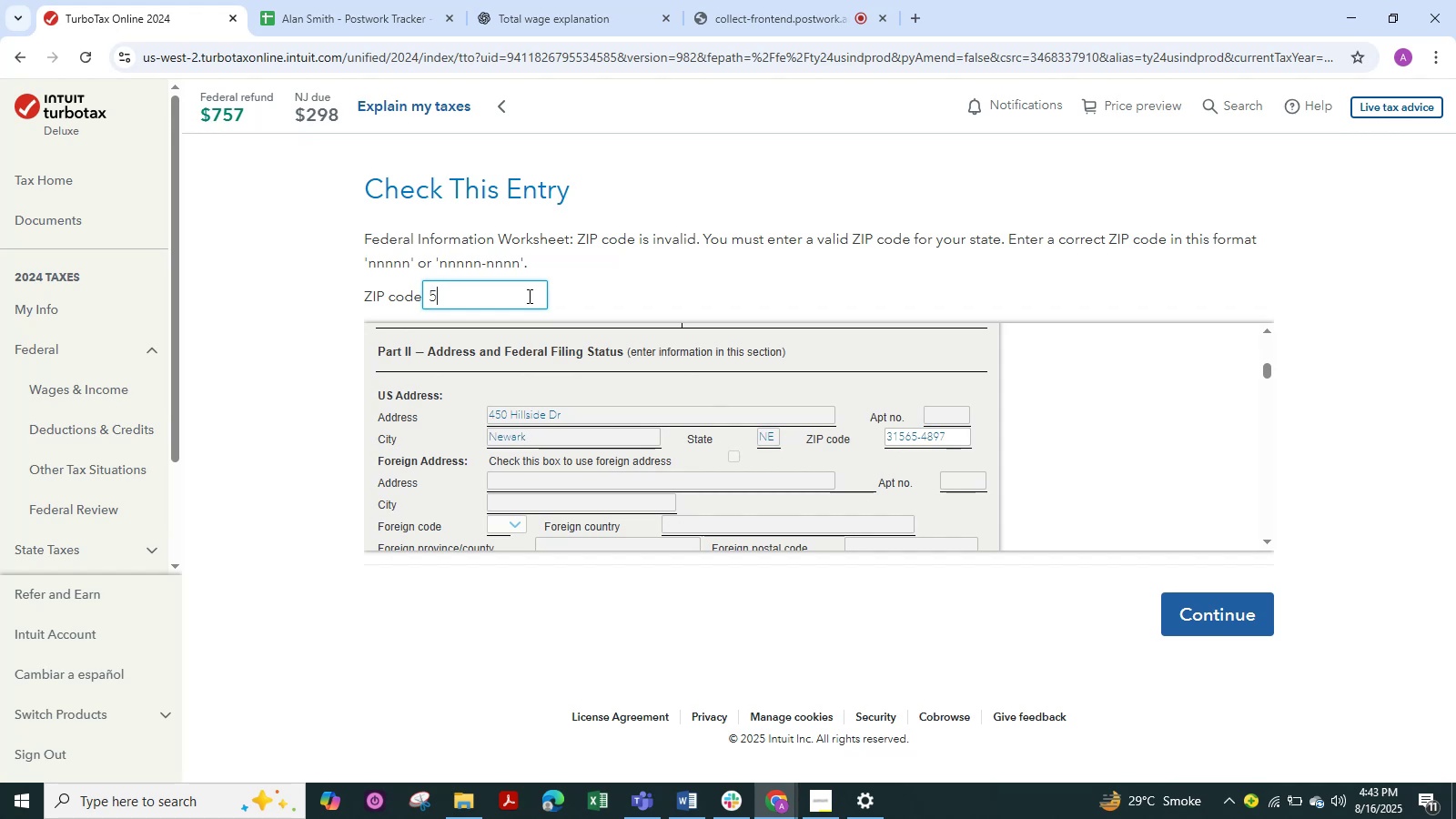 
key(Numpad1)
 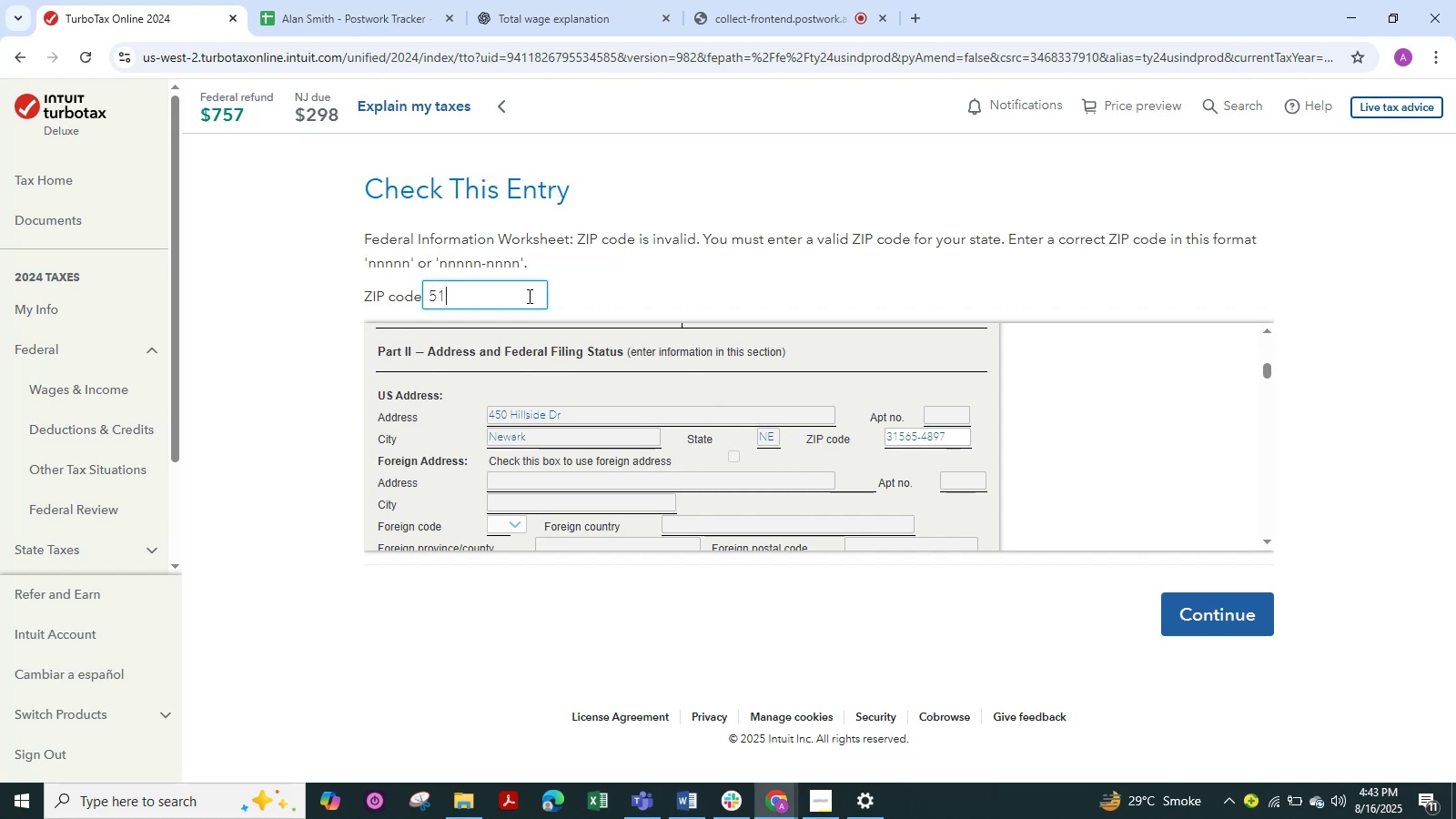 
key(Numpad8)
 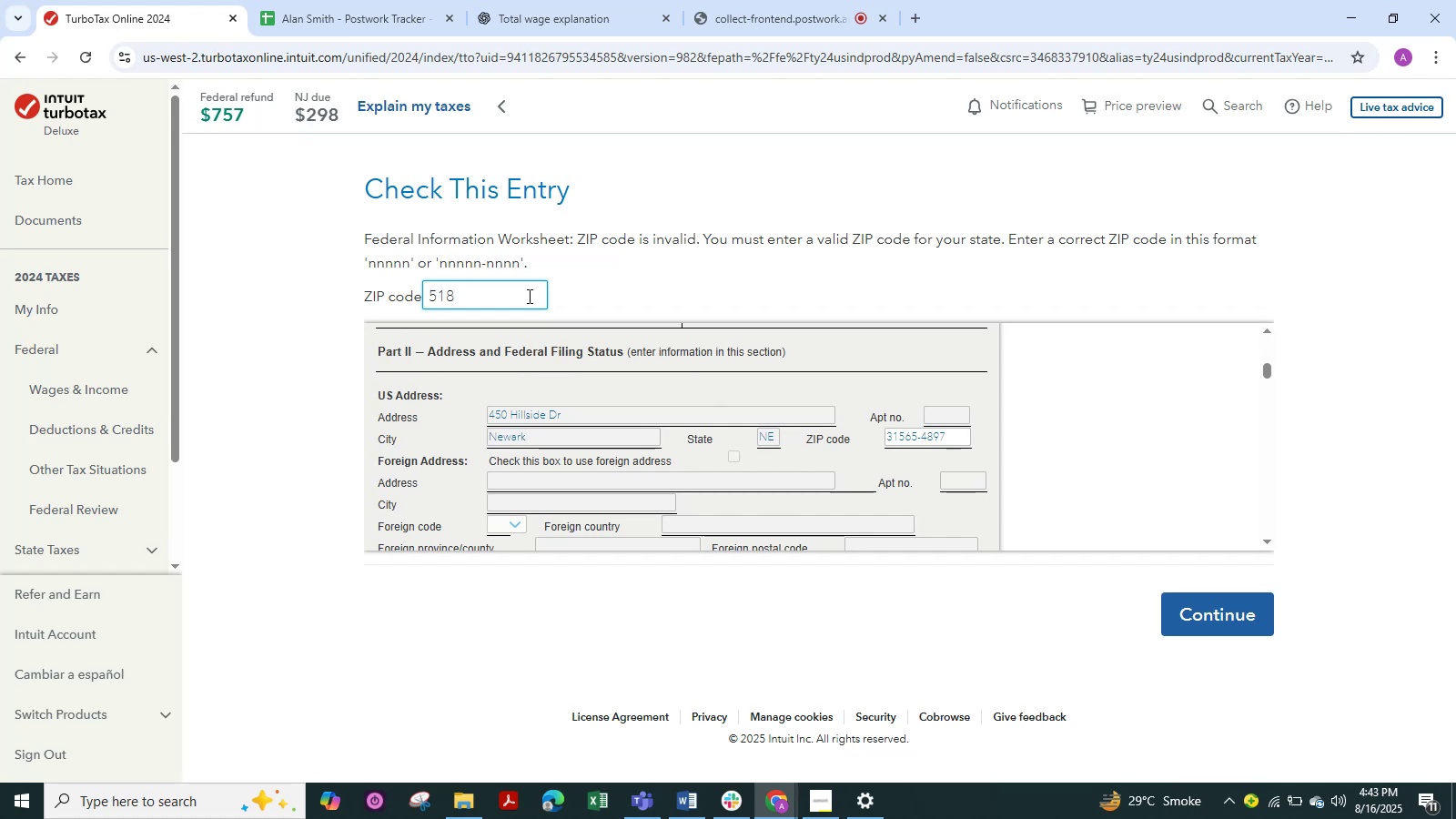 
key(Numpad3)
 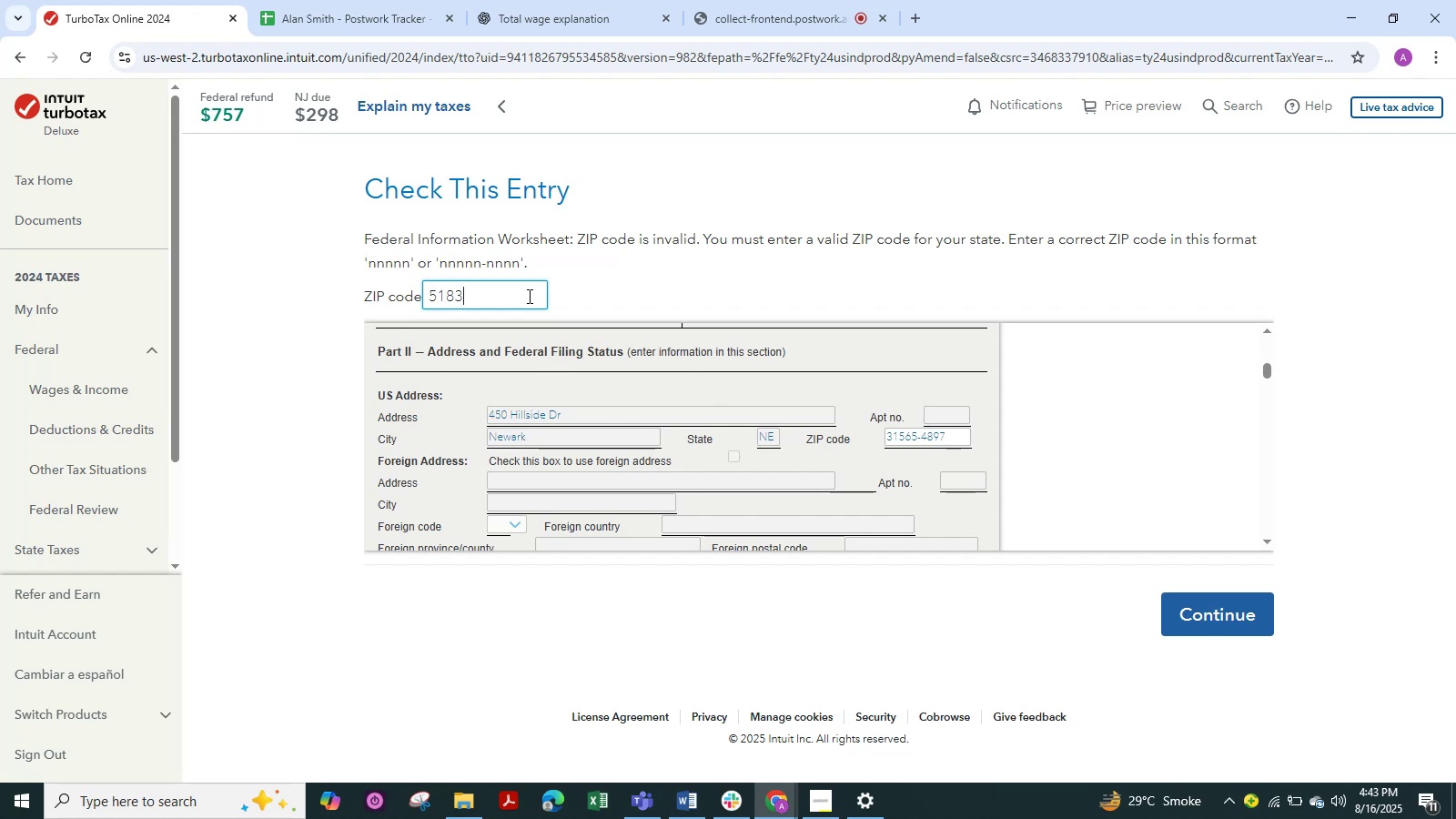 
key(Numpad2)
 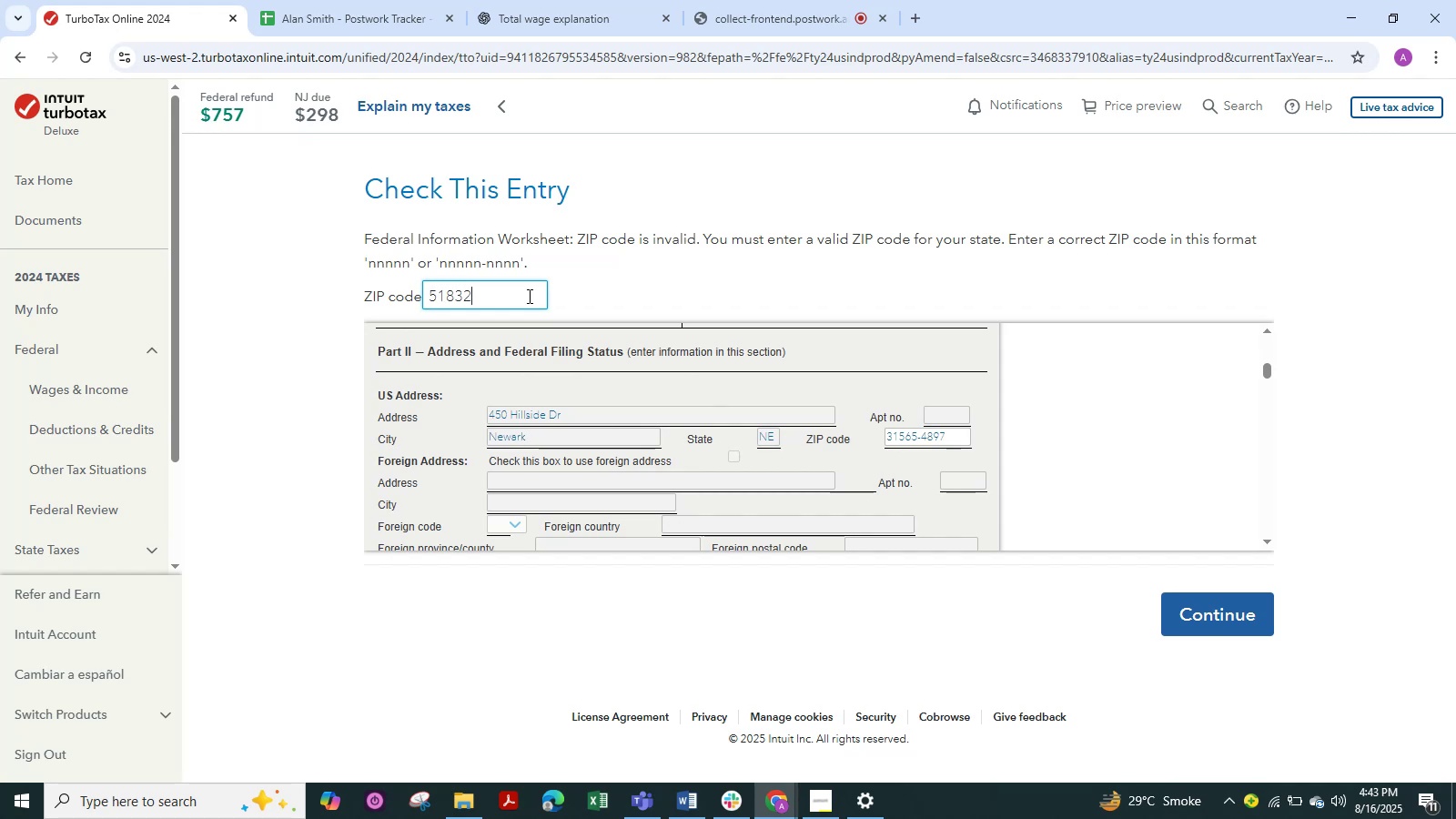 
key(Numpad6)
 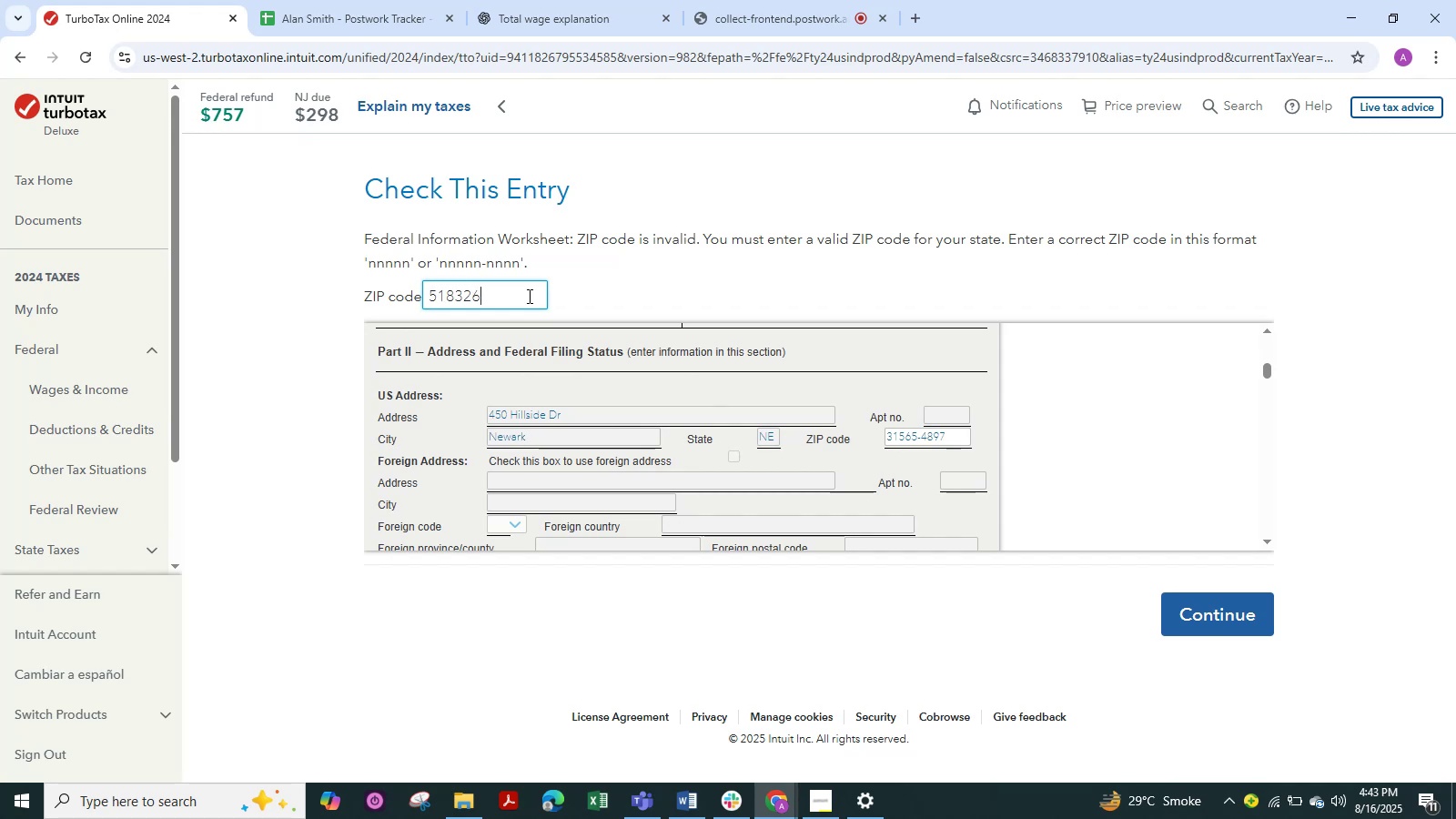 
key(Numpad5)
 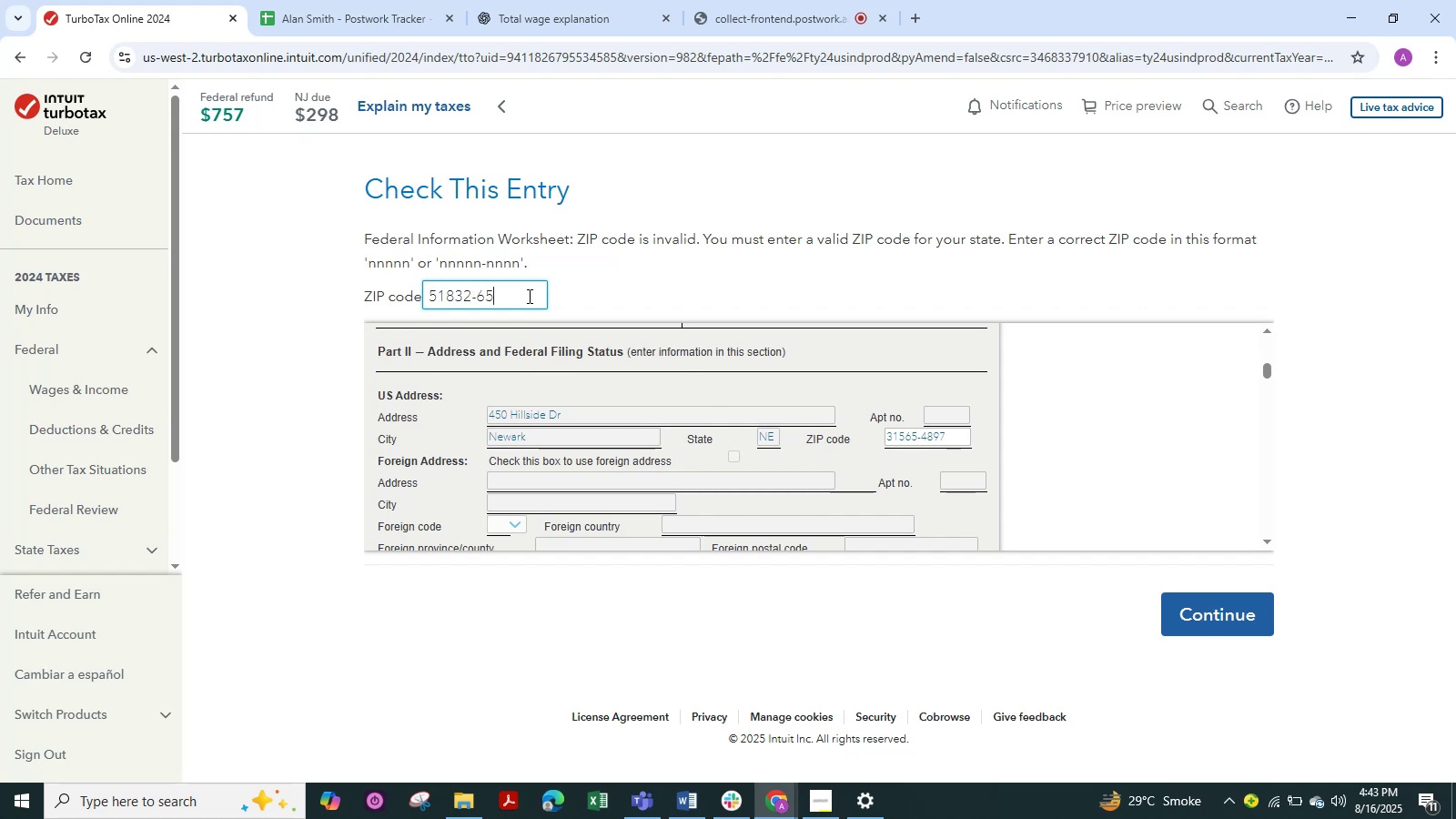 
key(Numpad9)
 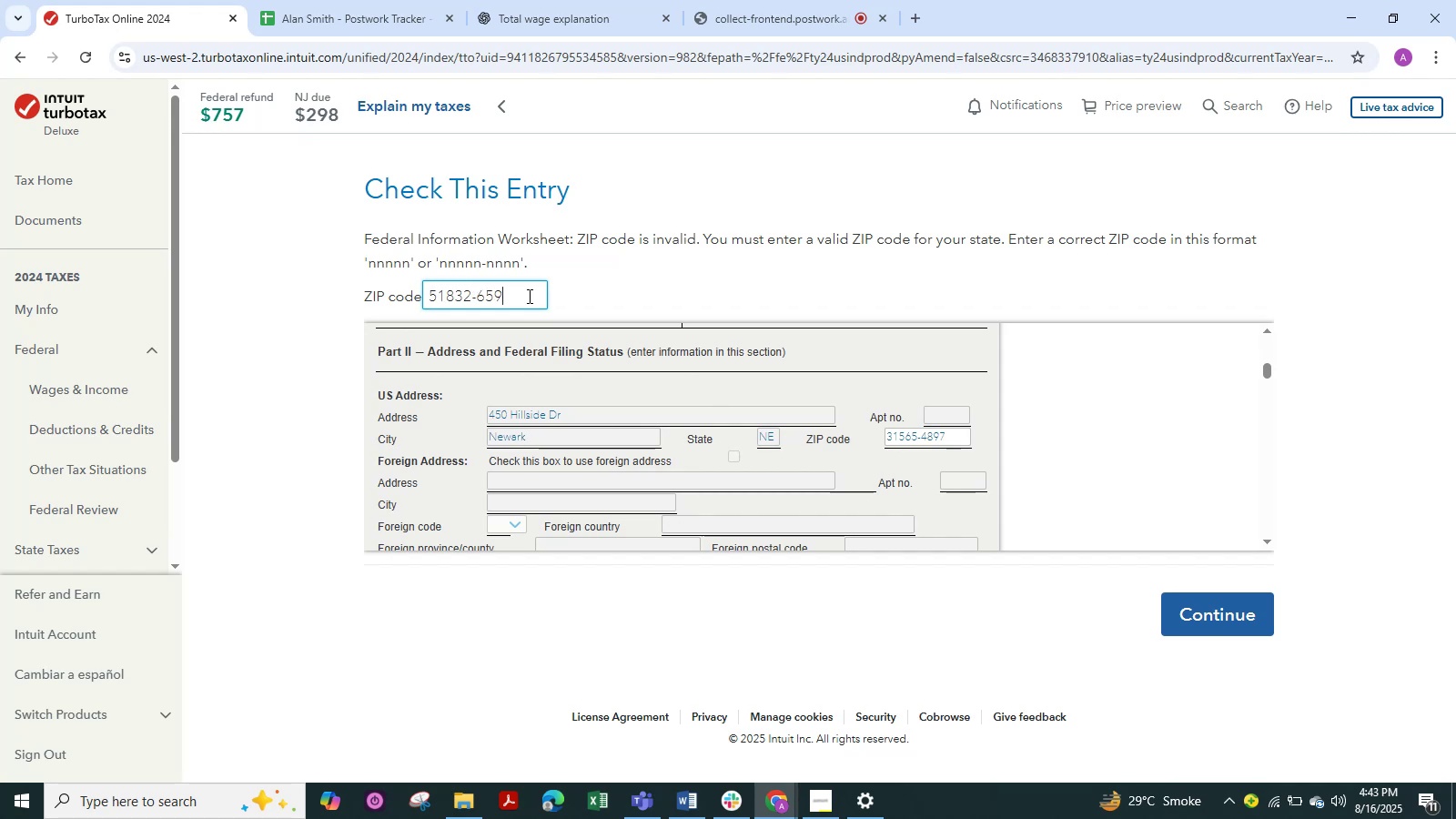 
key(Numpad8)
 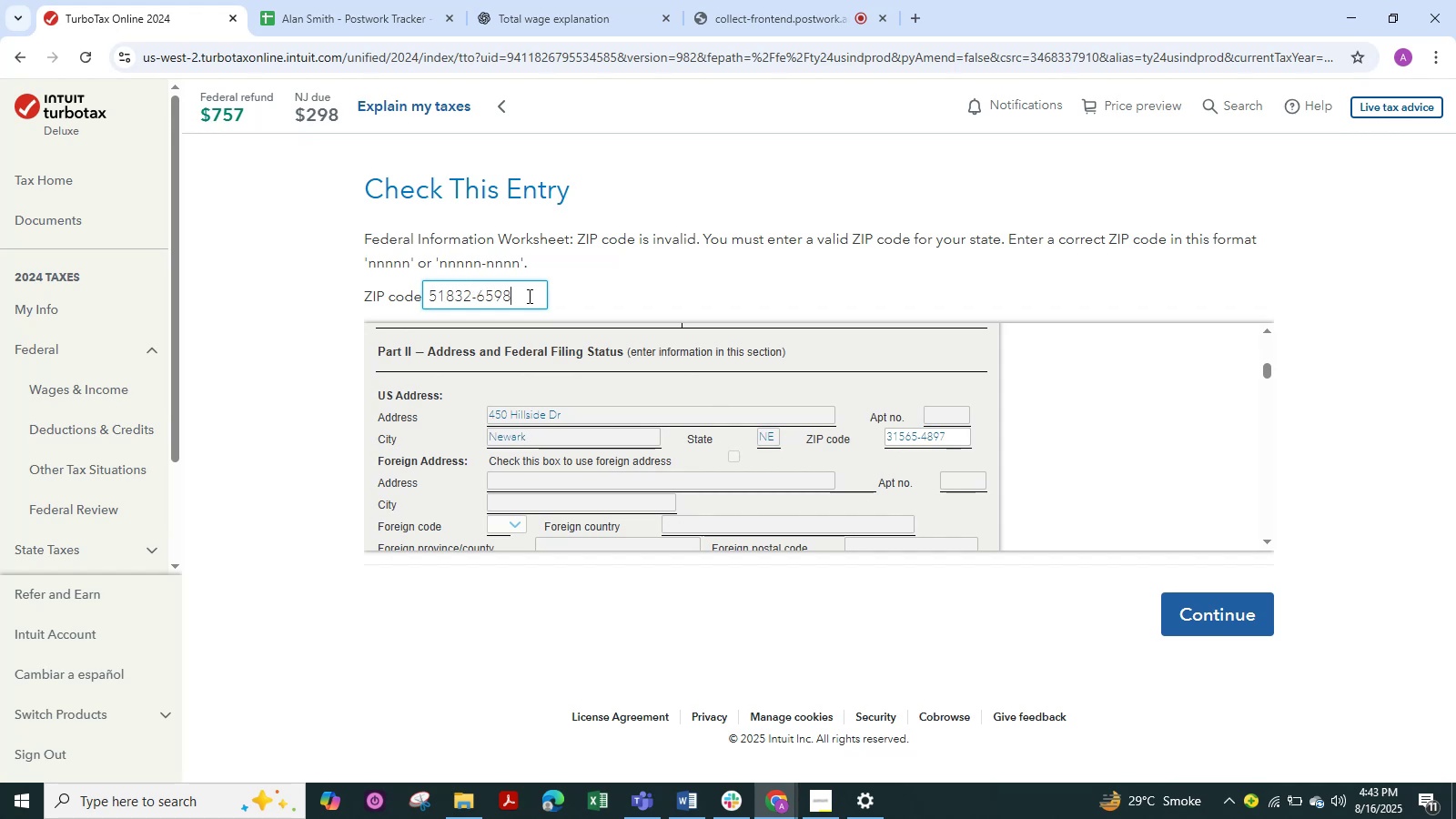 
key(Numpad7)
 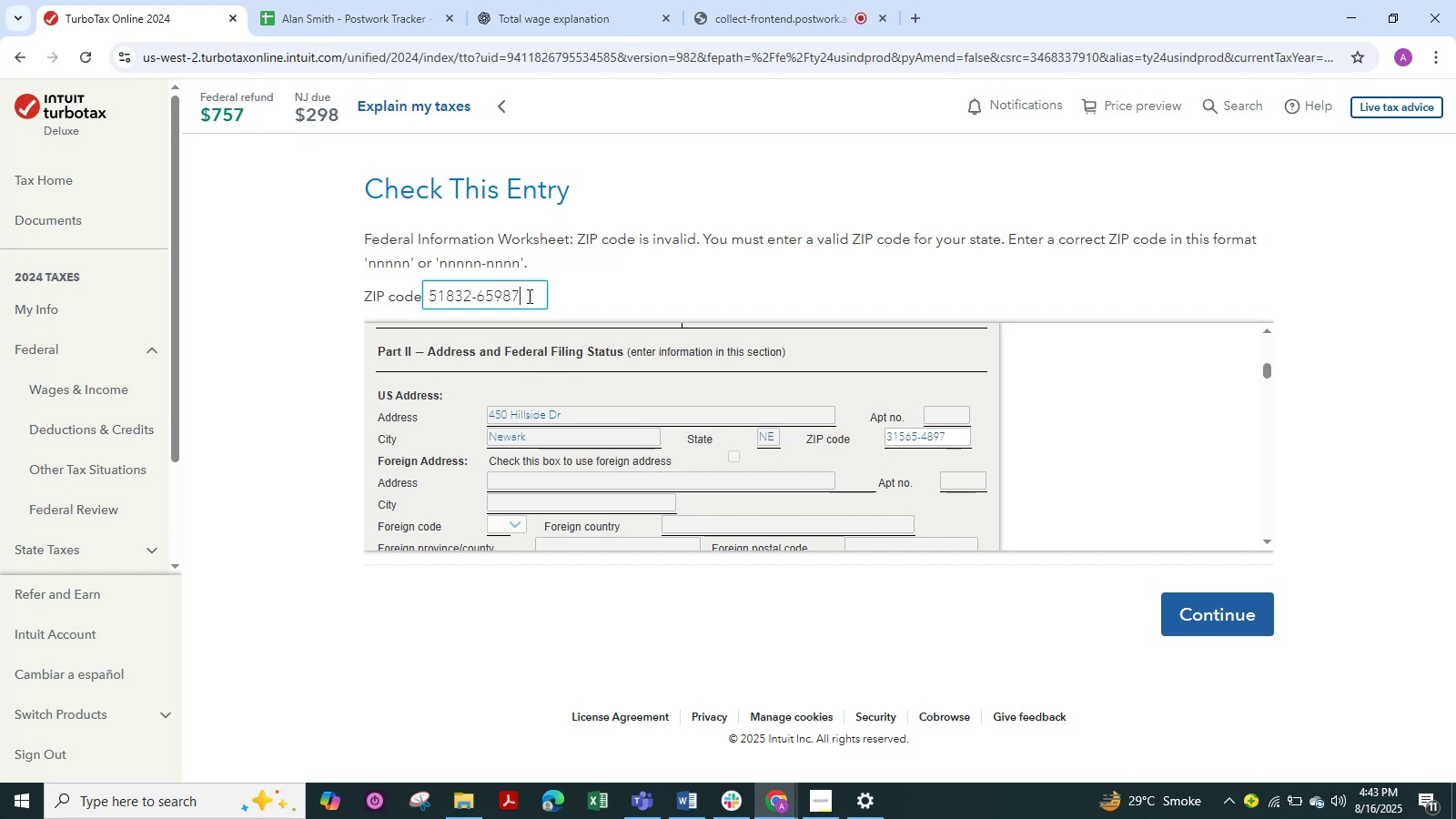 
key(Numpad4)
 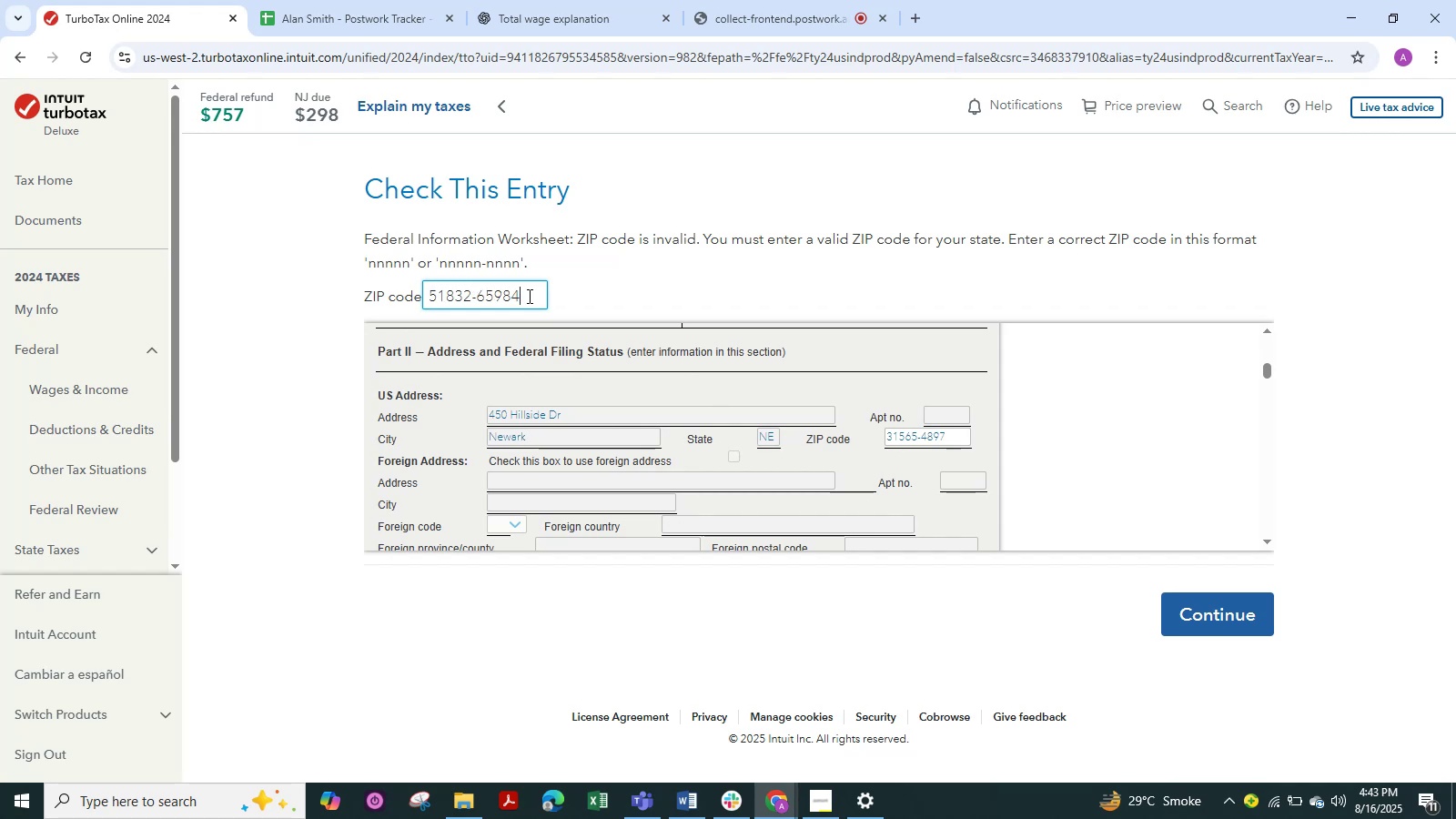 
key(Numpad1)
 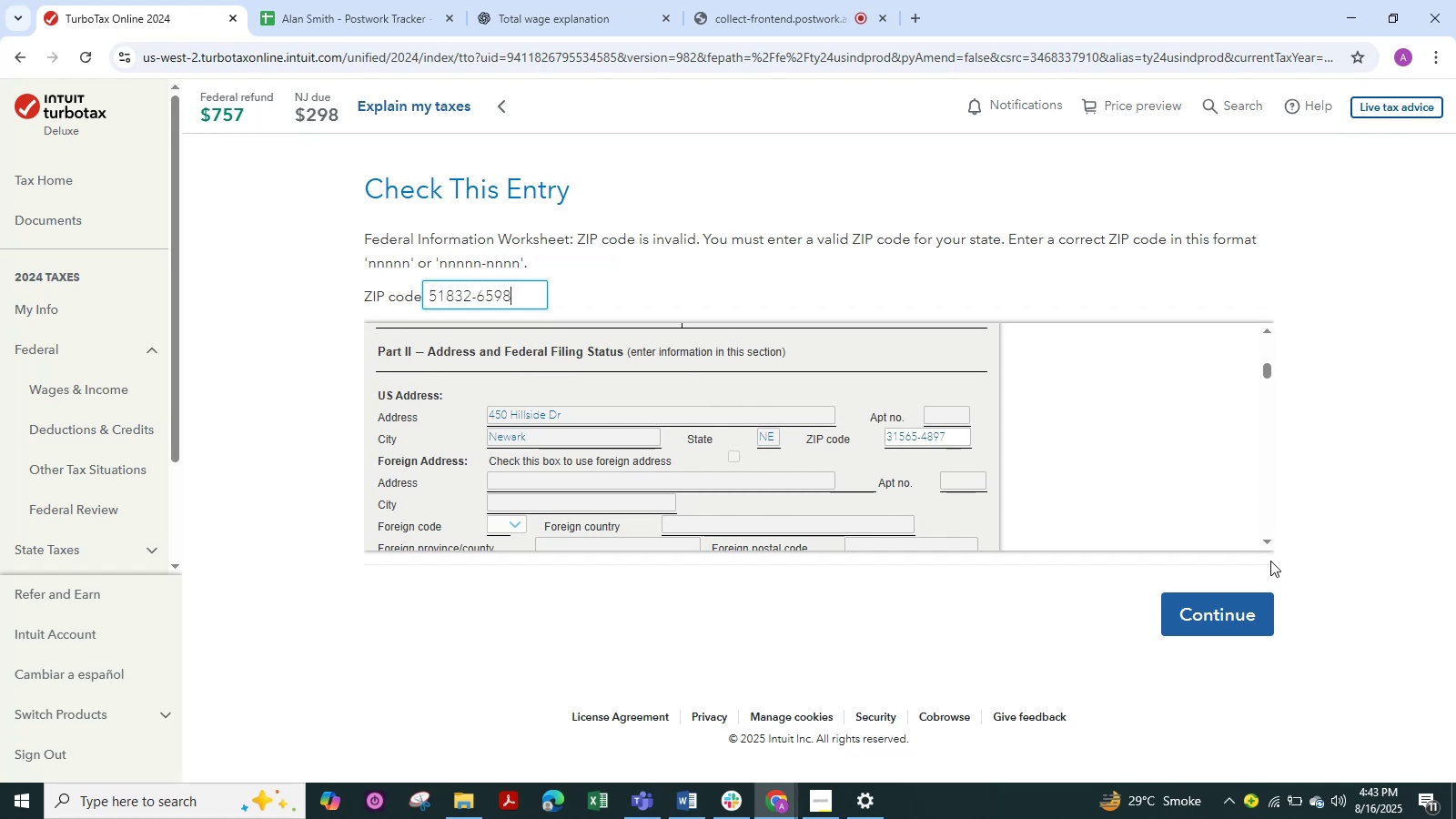 
left_click([1261, 625])
 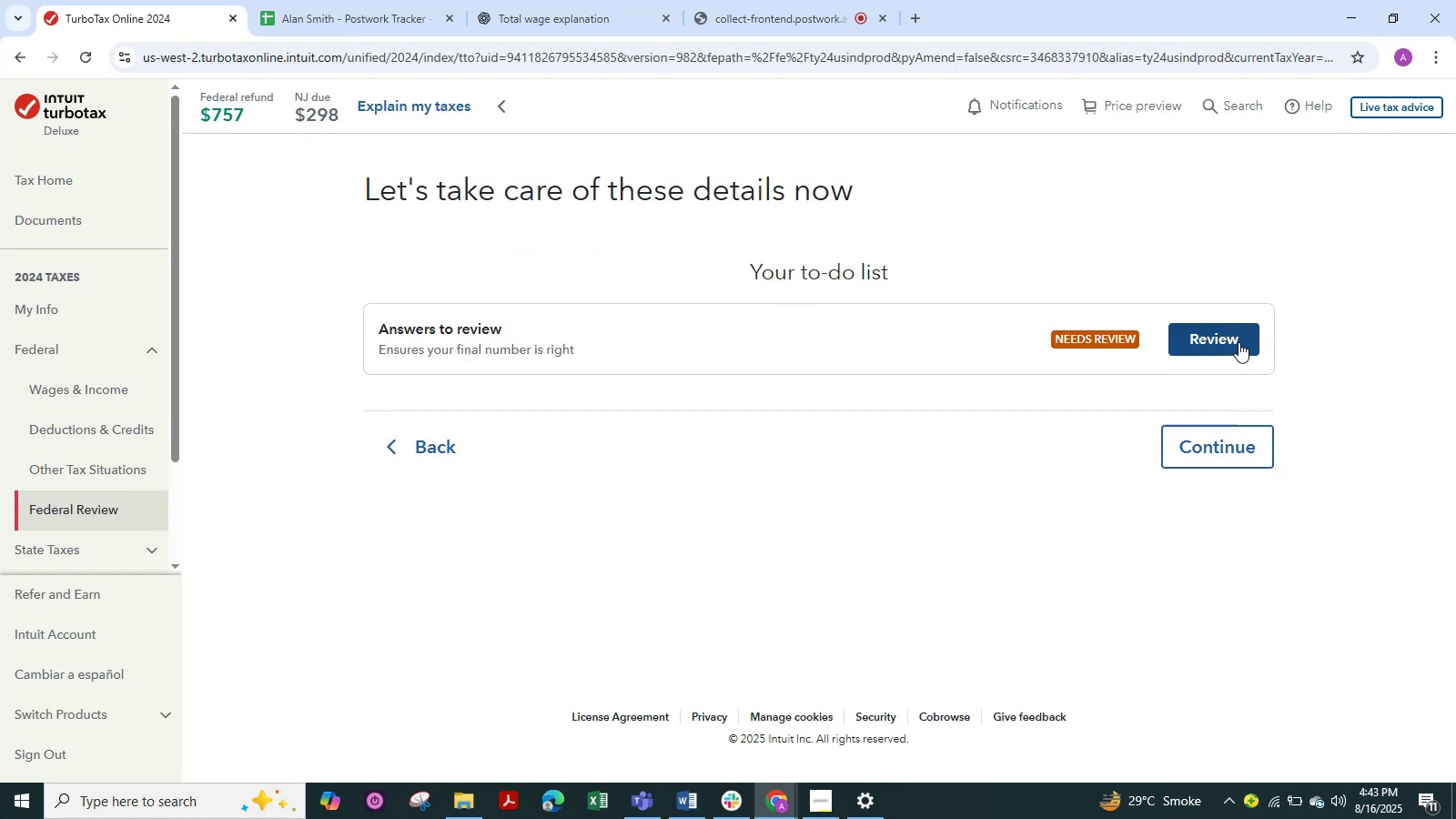 
left_click([1239, 342])
 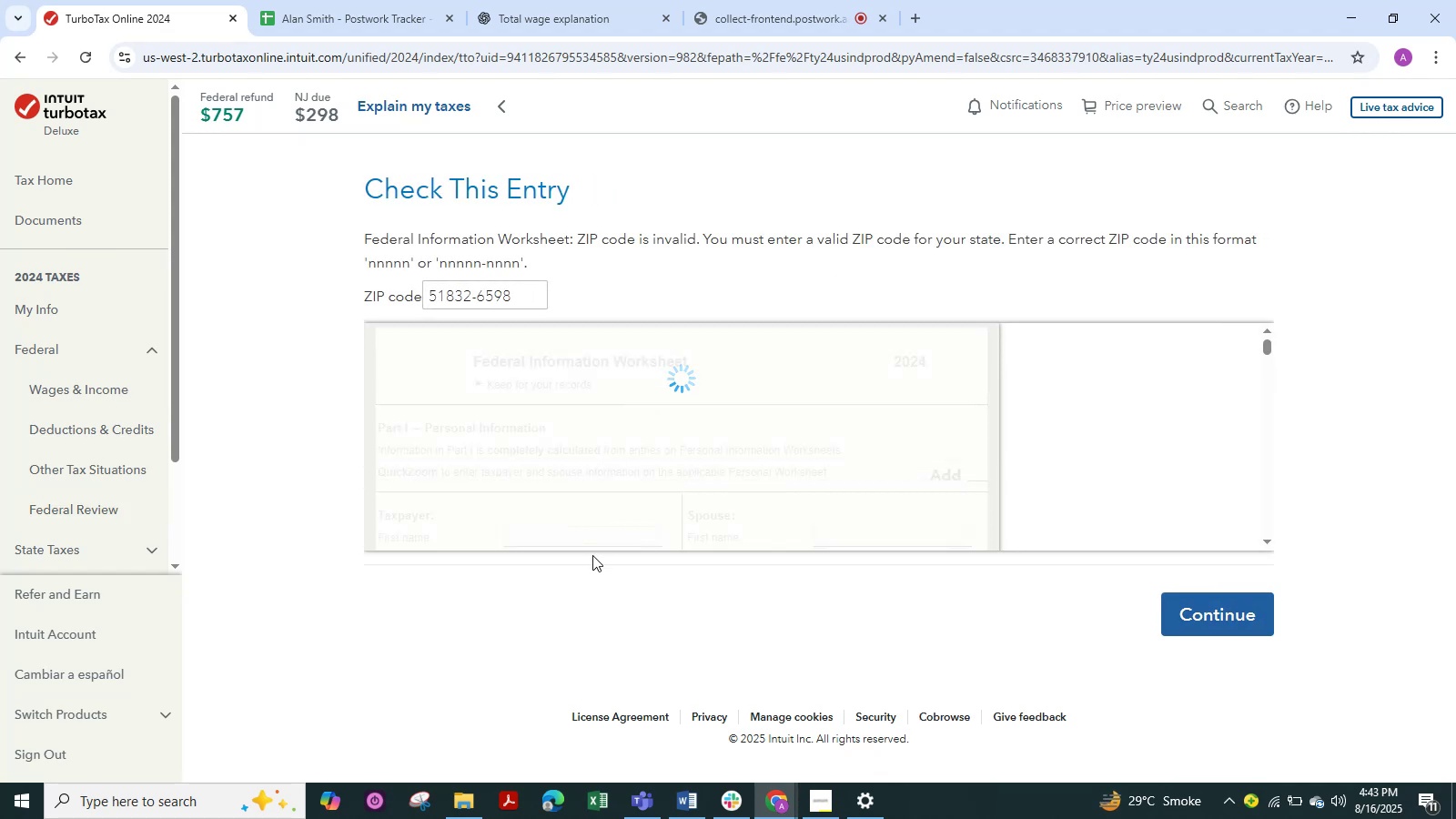 
key(Meta+Shift+S)
 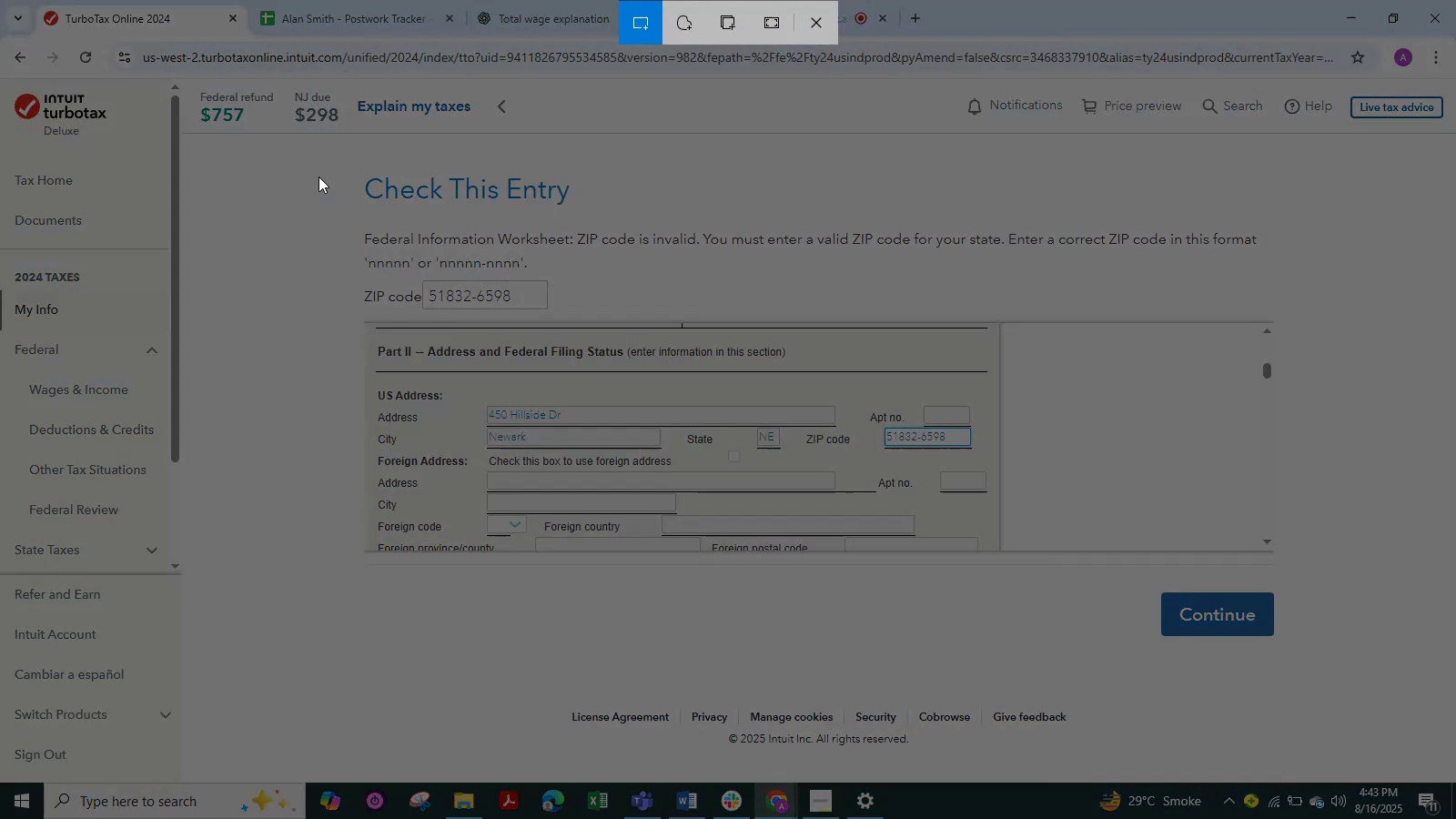 
left_click_drag(start_coordinate=[312, 158], to_coordinate=[1142, 630])
 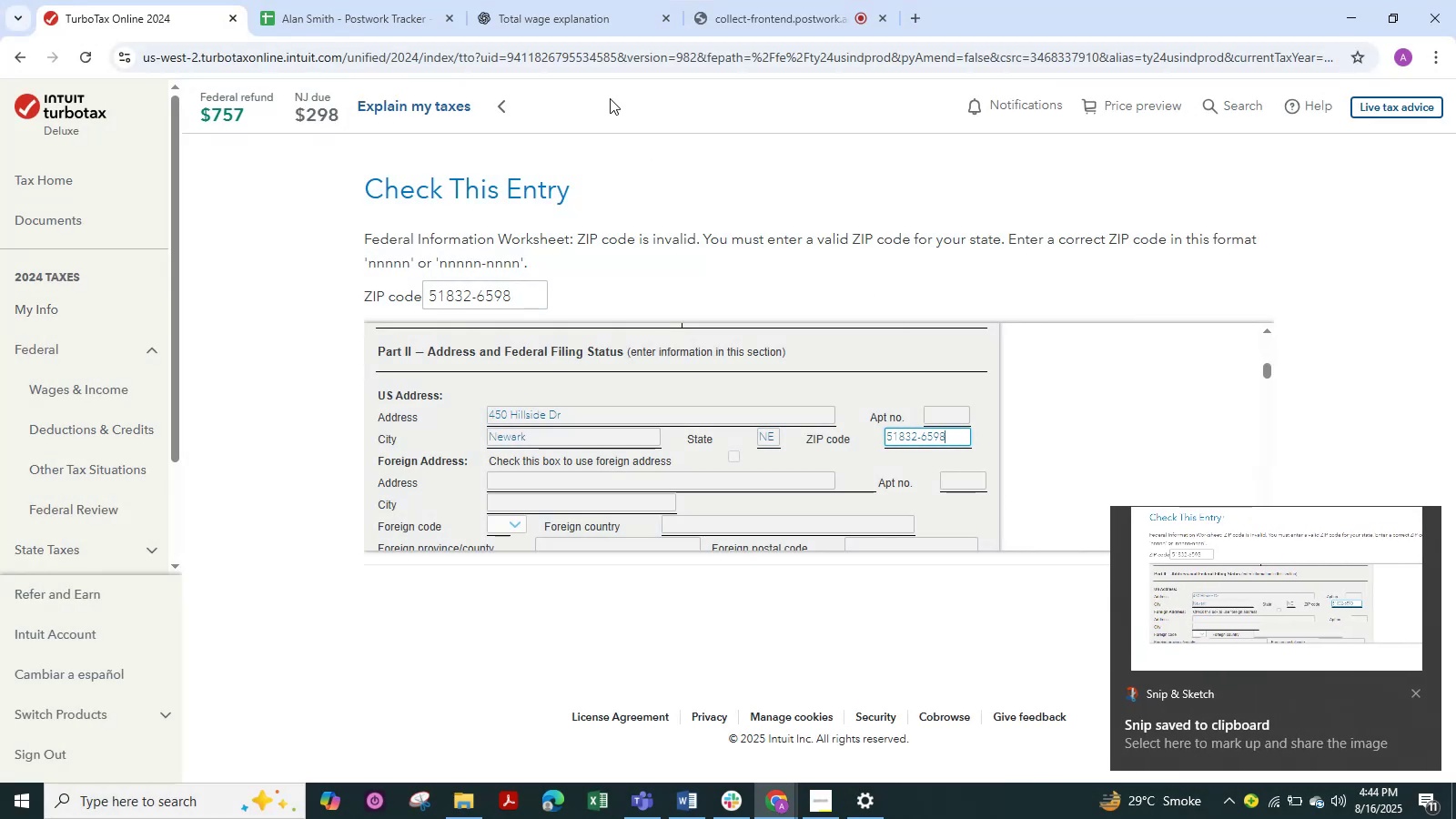 
key(Alt+Tab)
 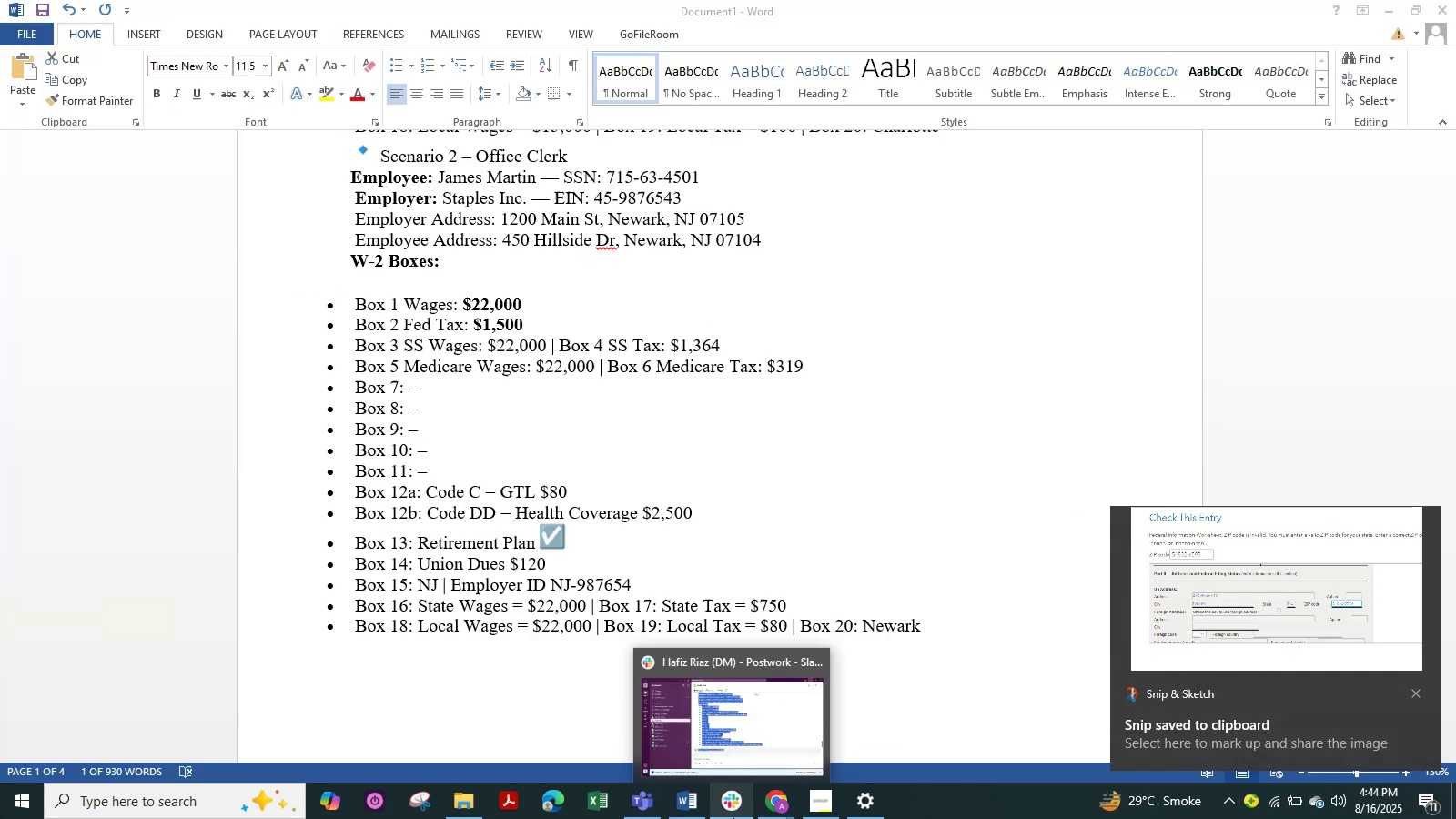 
key(Alt+Tab)
 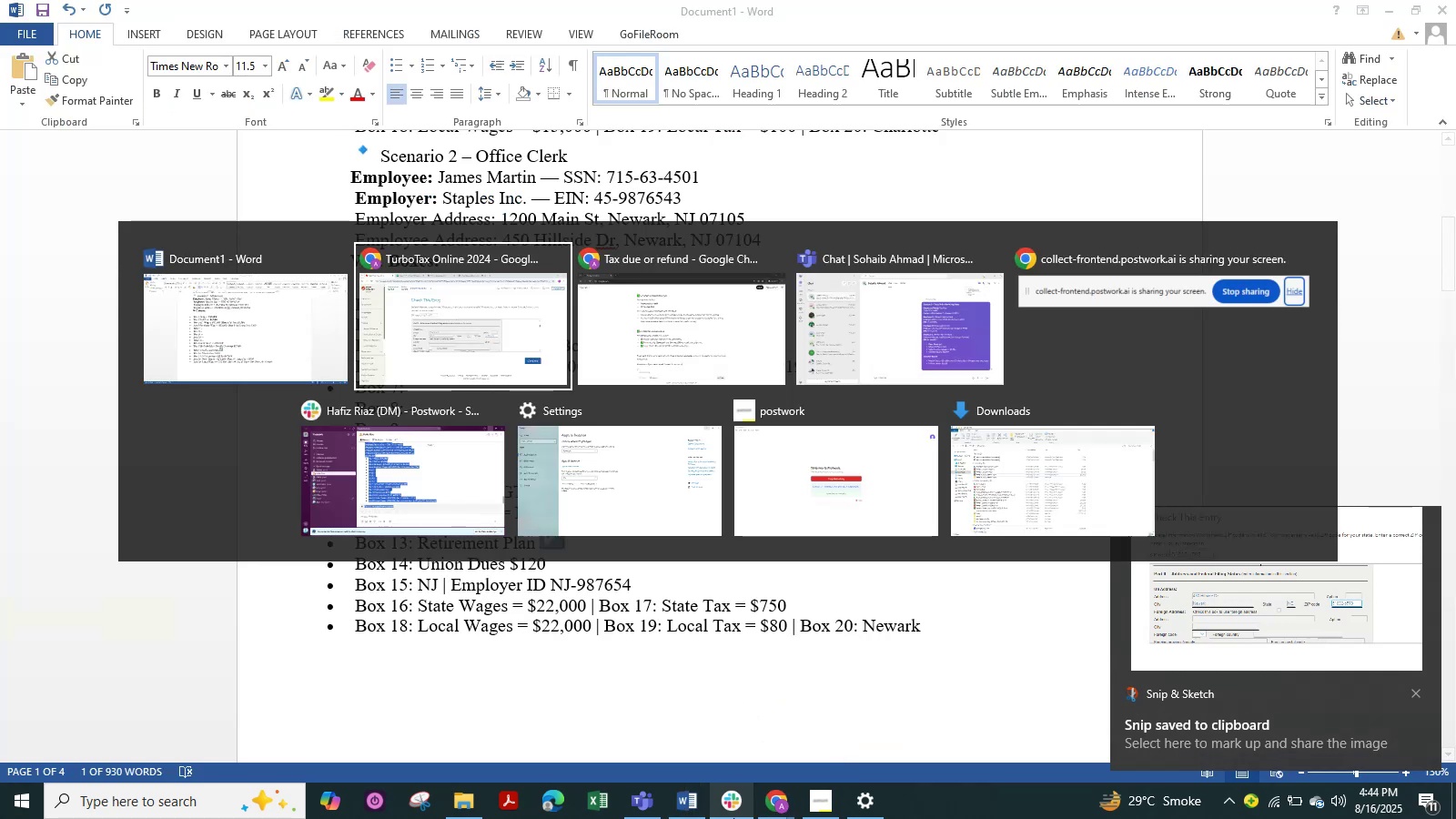 
key(Alt+Tab)
 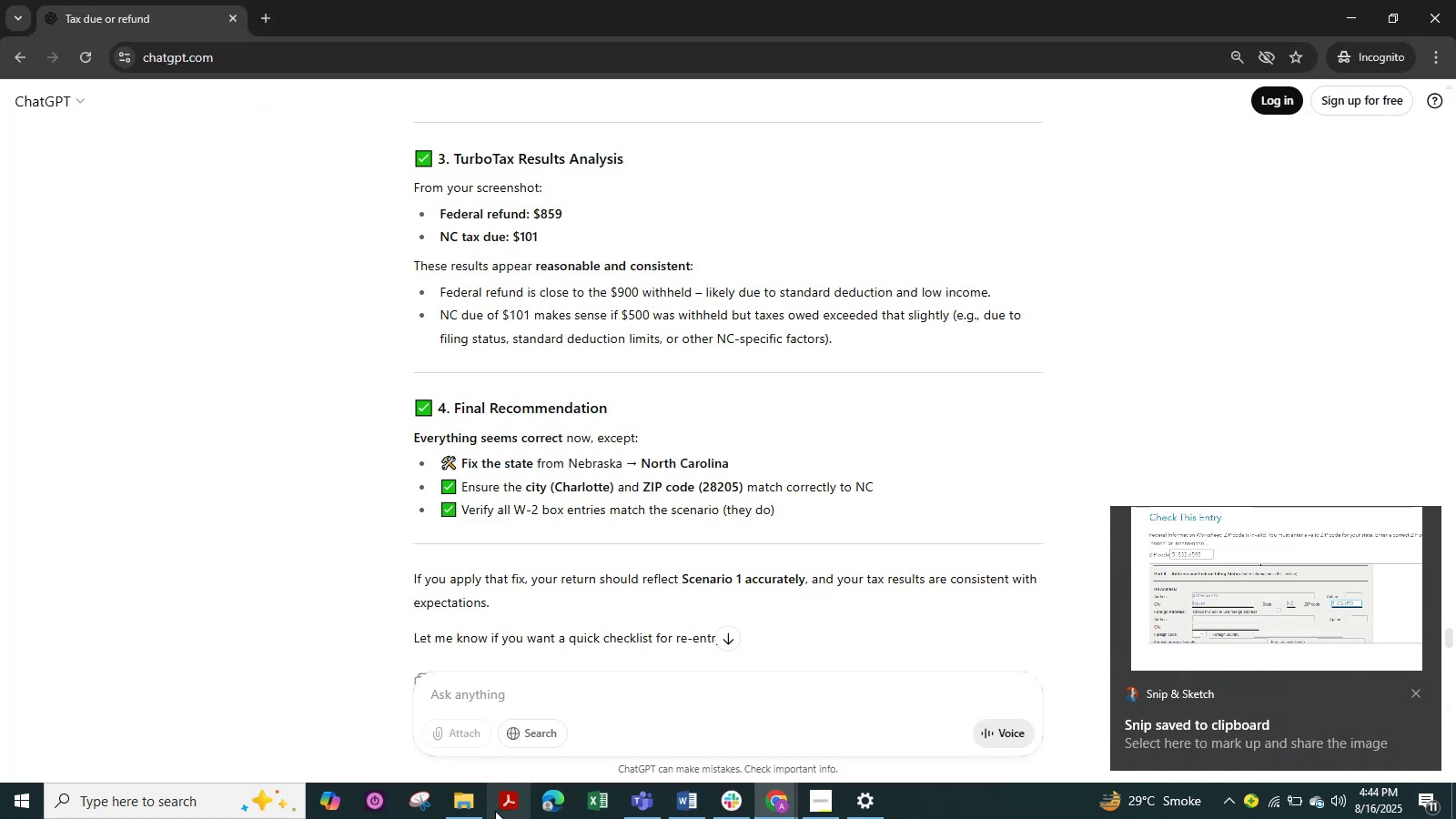 
key(Control+ControlLeft)
 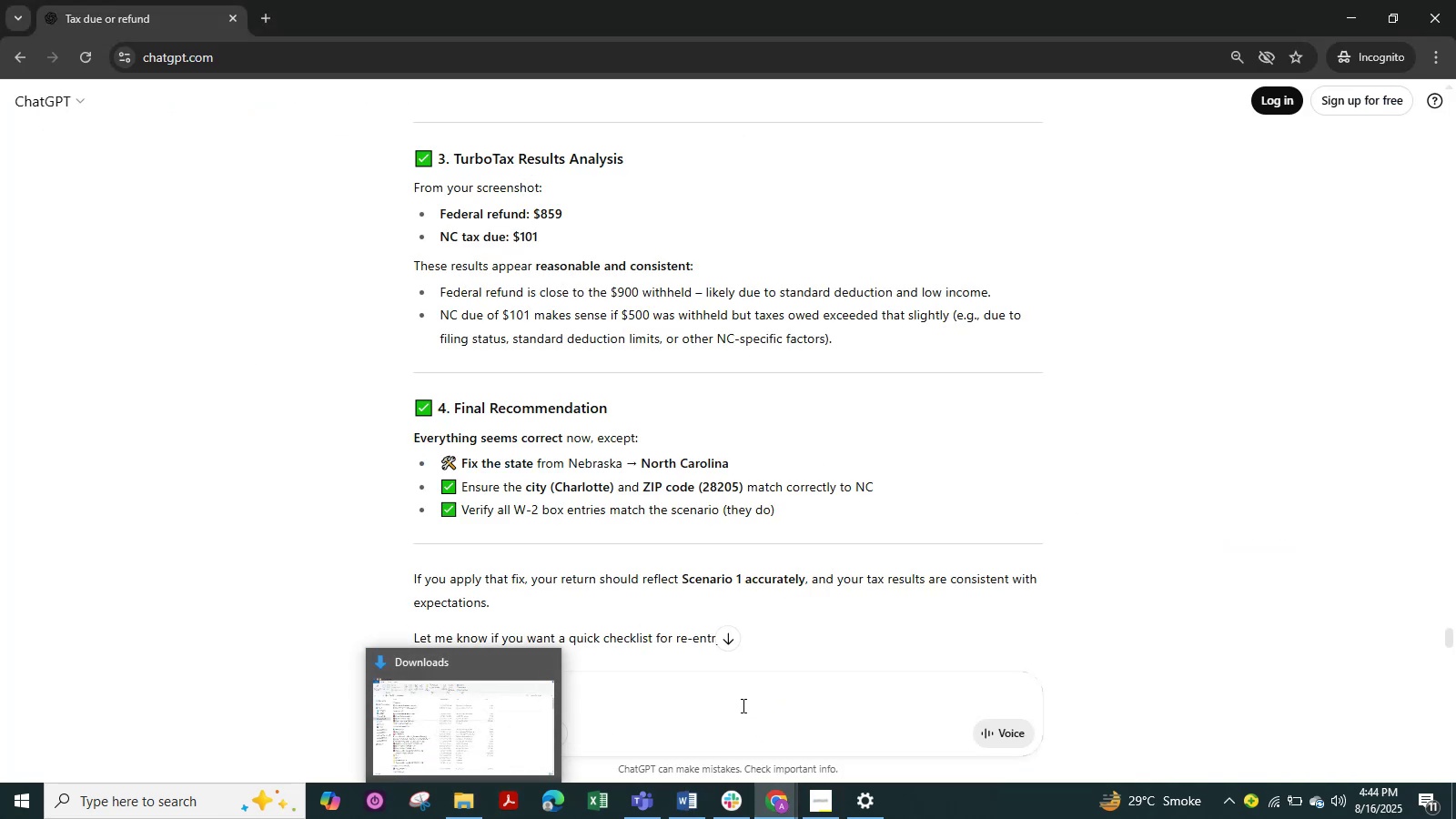 
left_click([729, 692])
 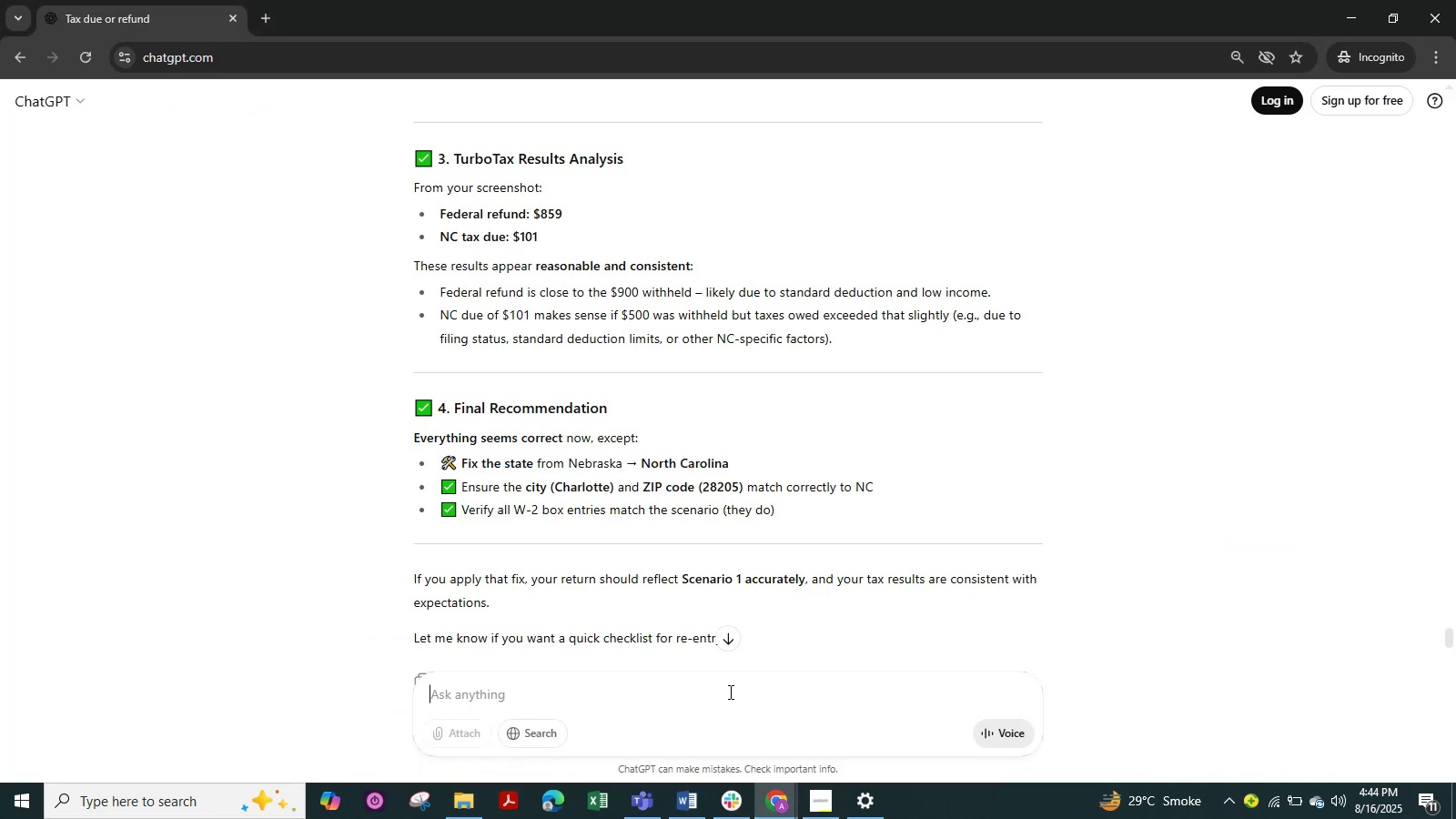 
key(Control+V)
 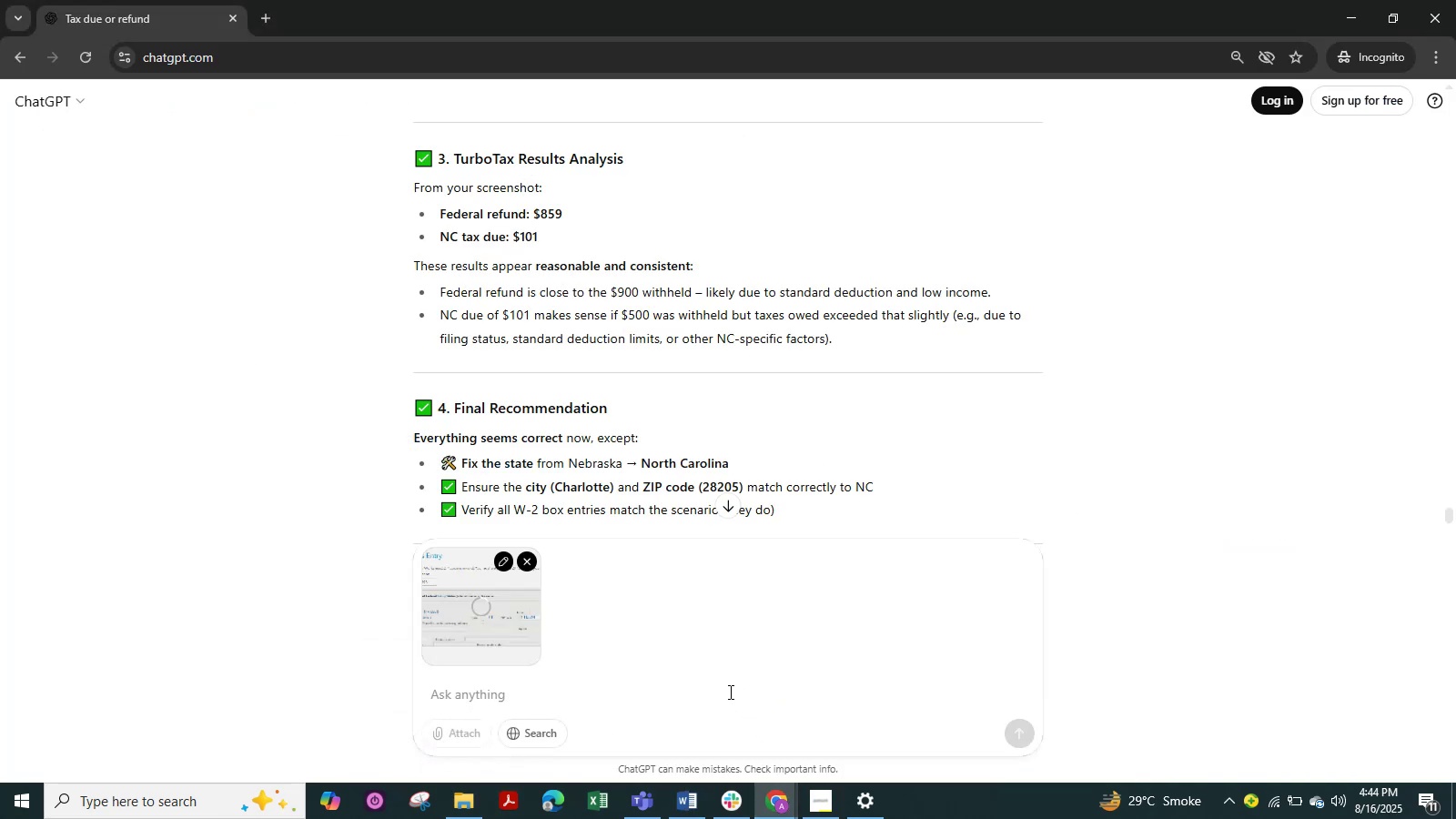 
type(zip code ?)
key(NumpadEnter)
 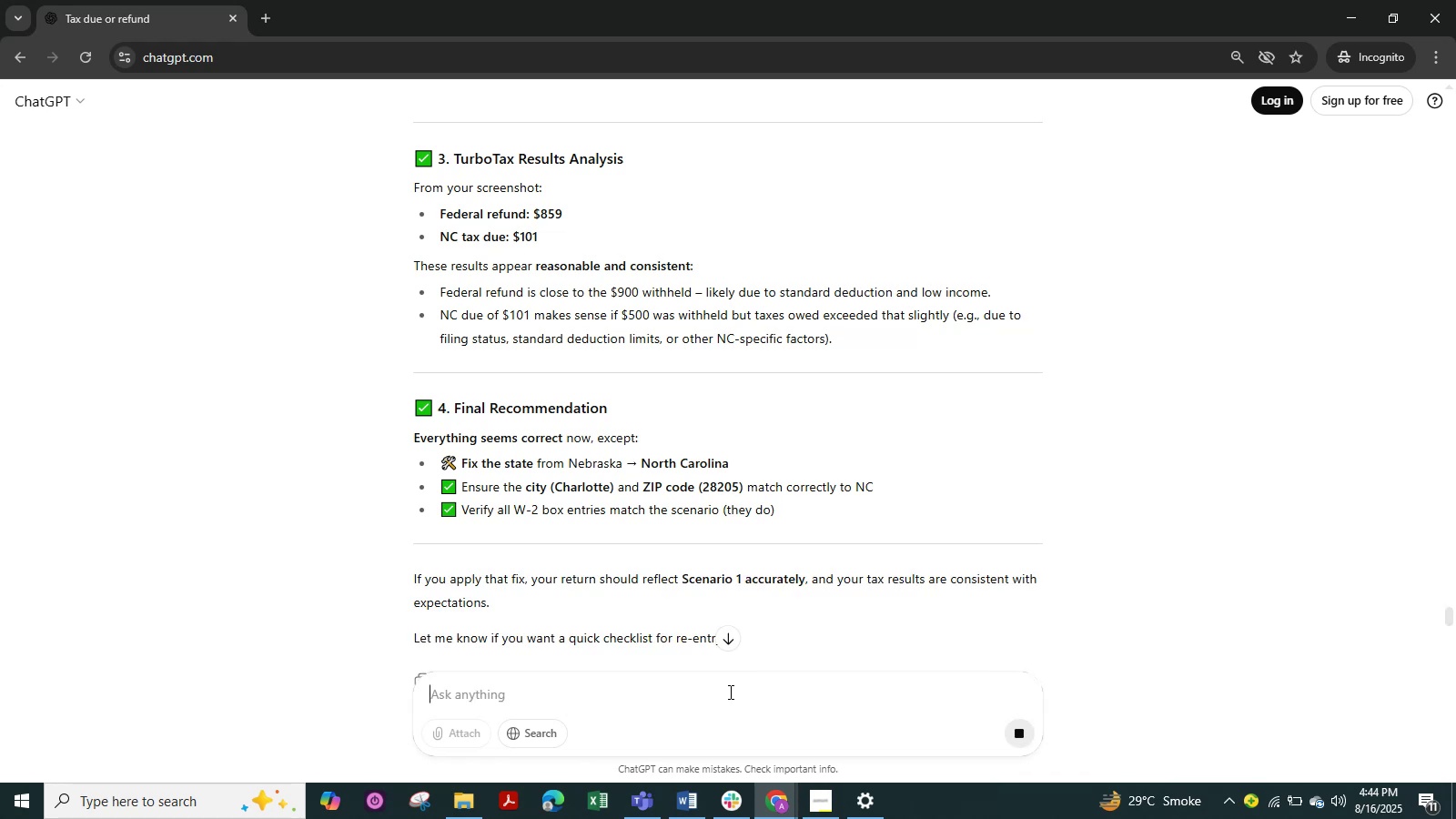 
wait(8.94)
 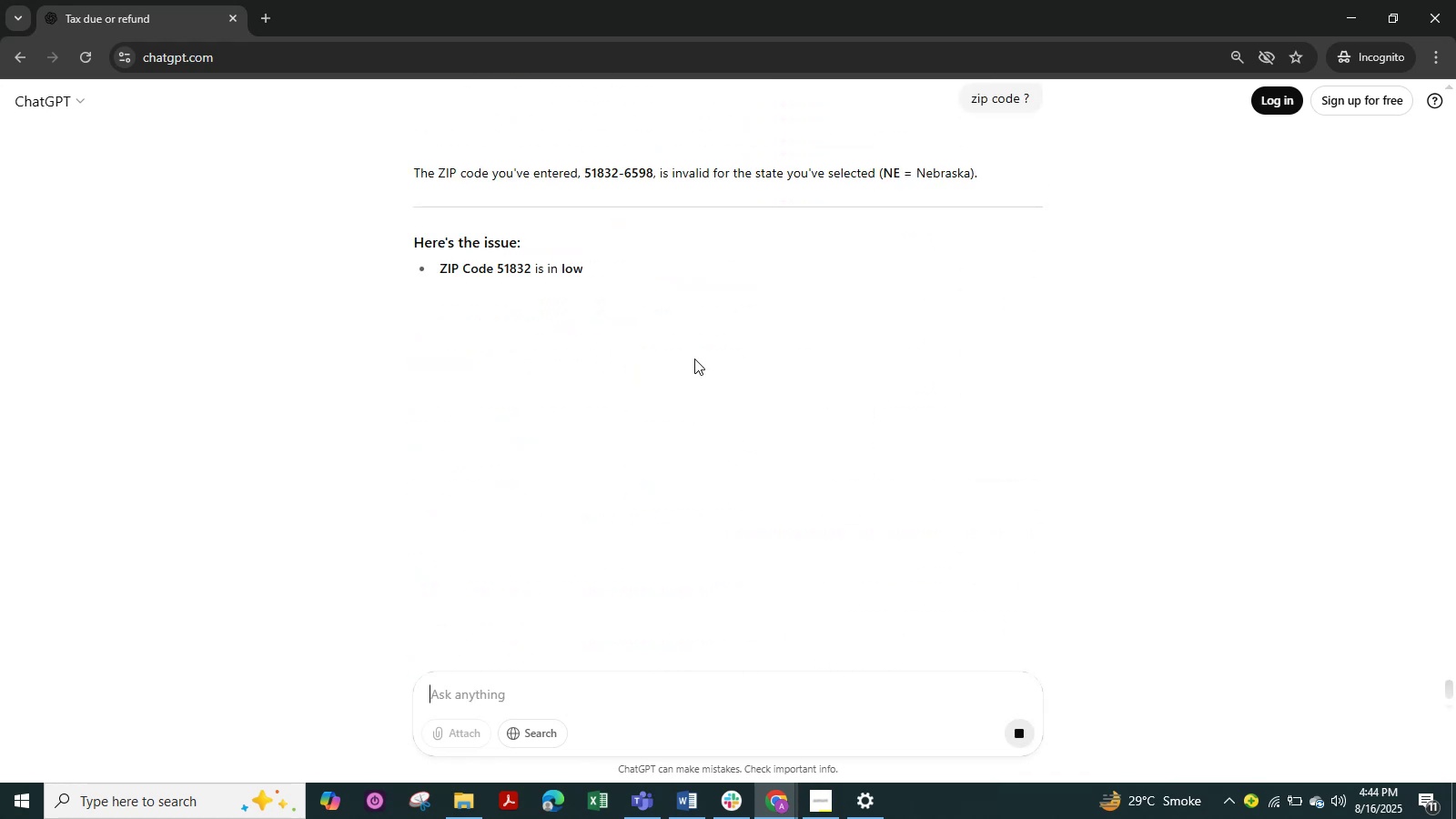 
key(Alt+Tab)
 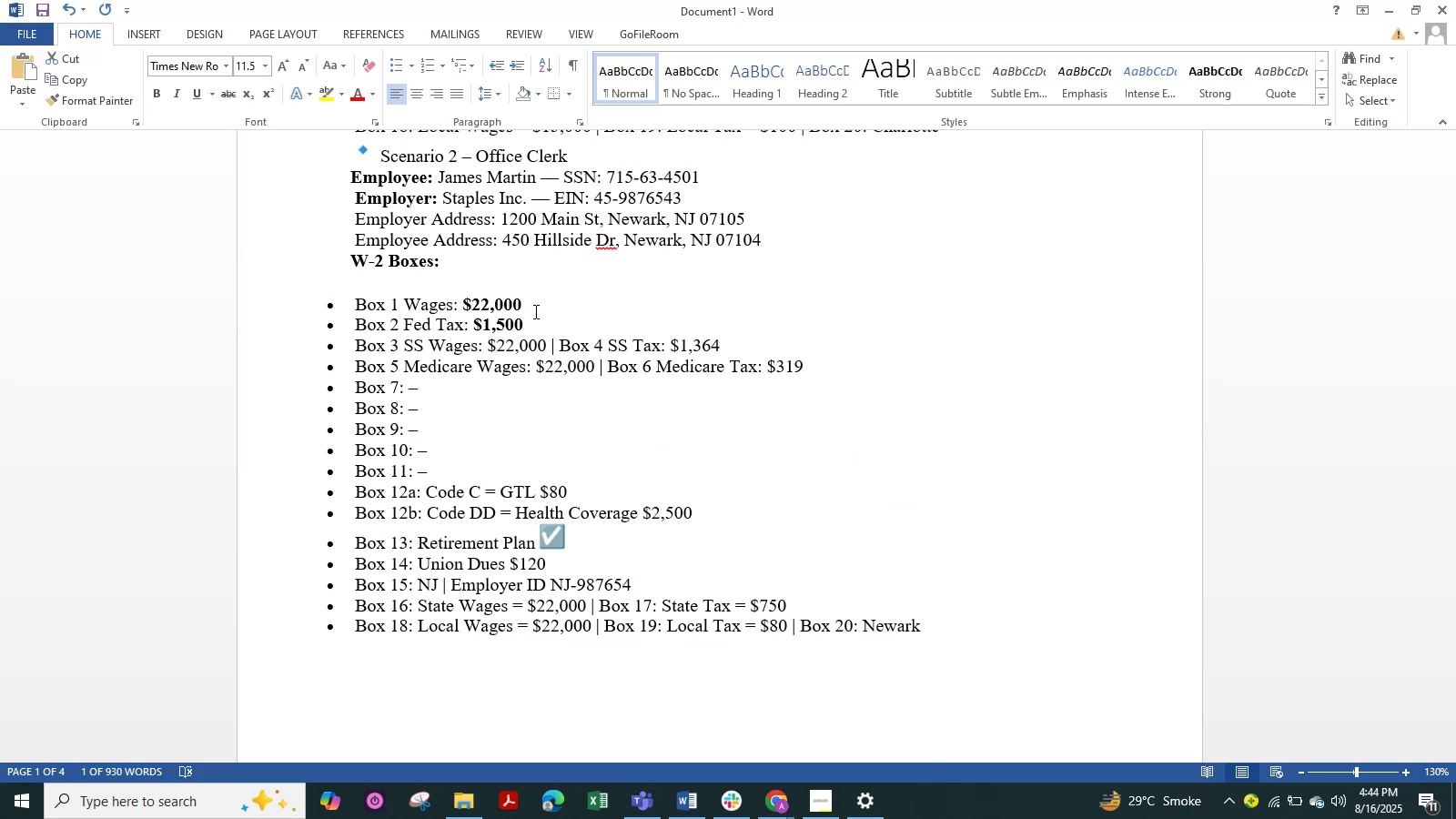 
key(Alt+Tab)
 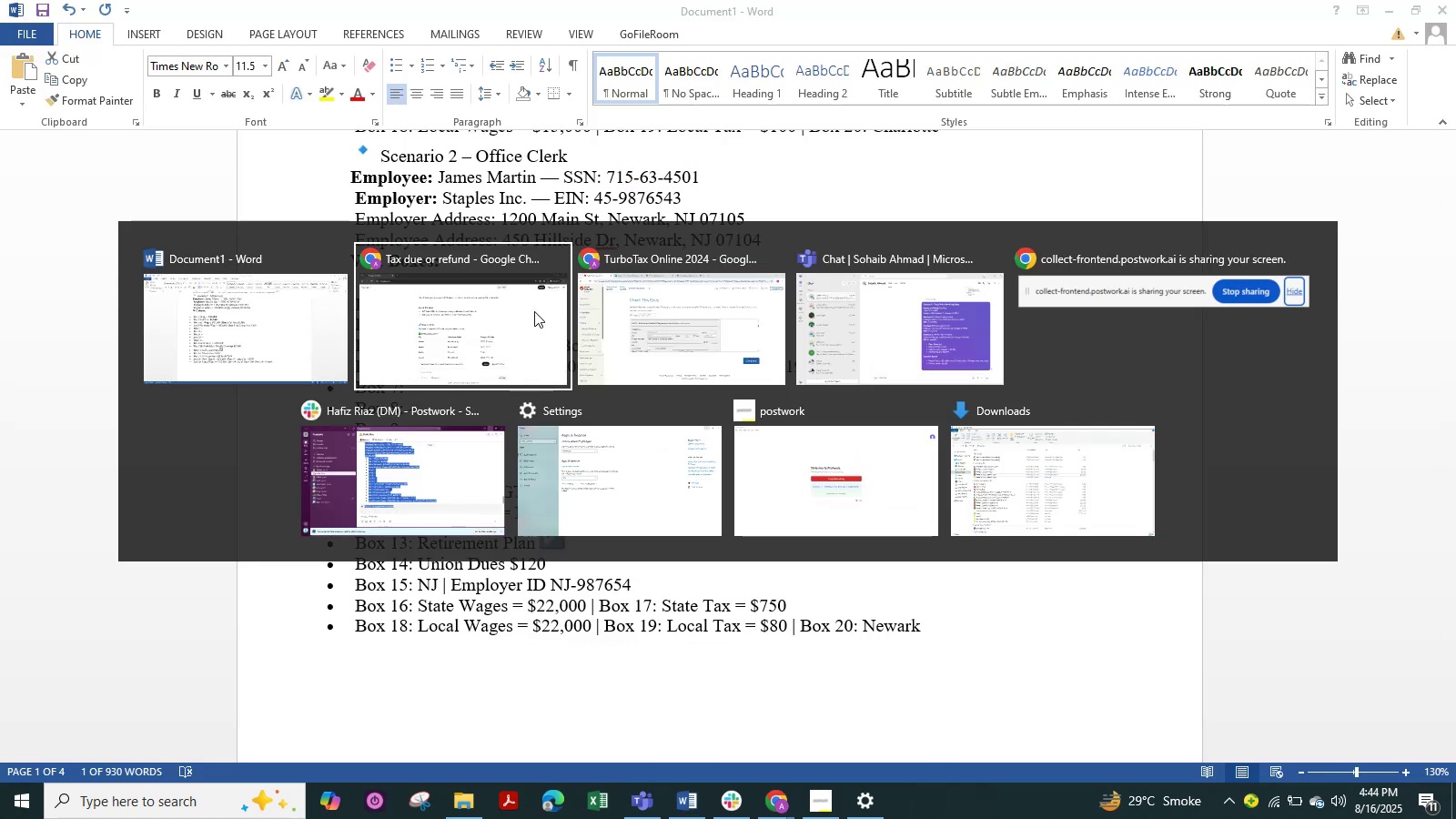 
key(Alt+Tab)
 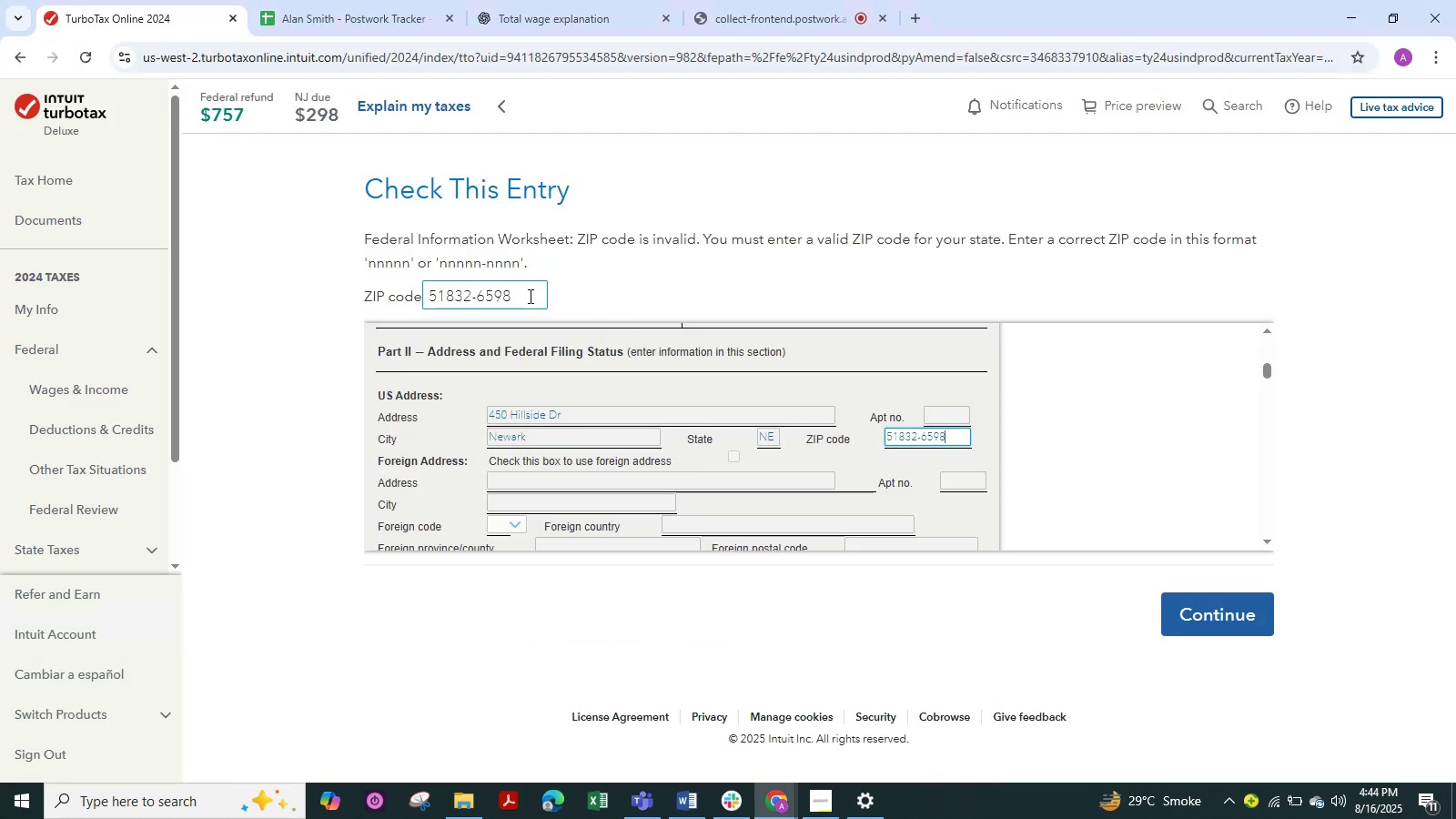 
left_click([521, 293])
 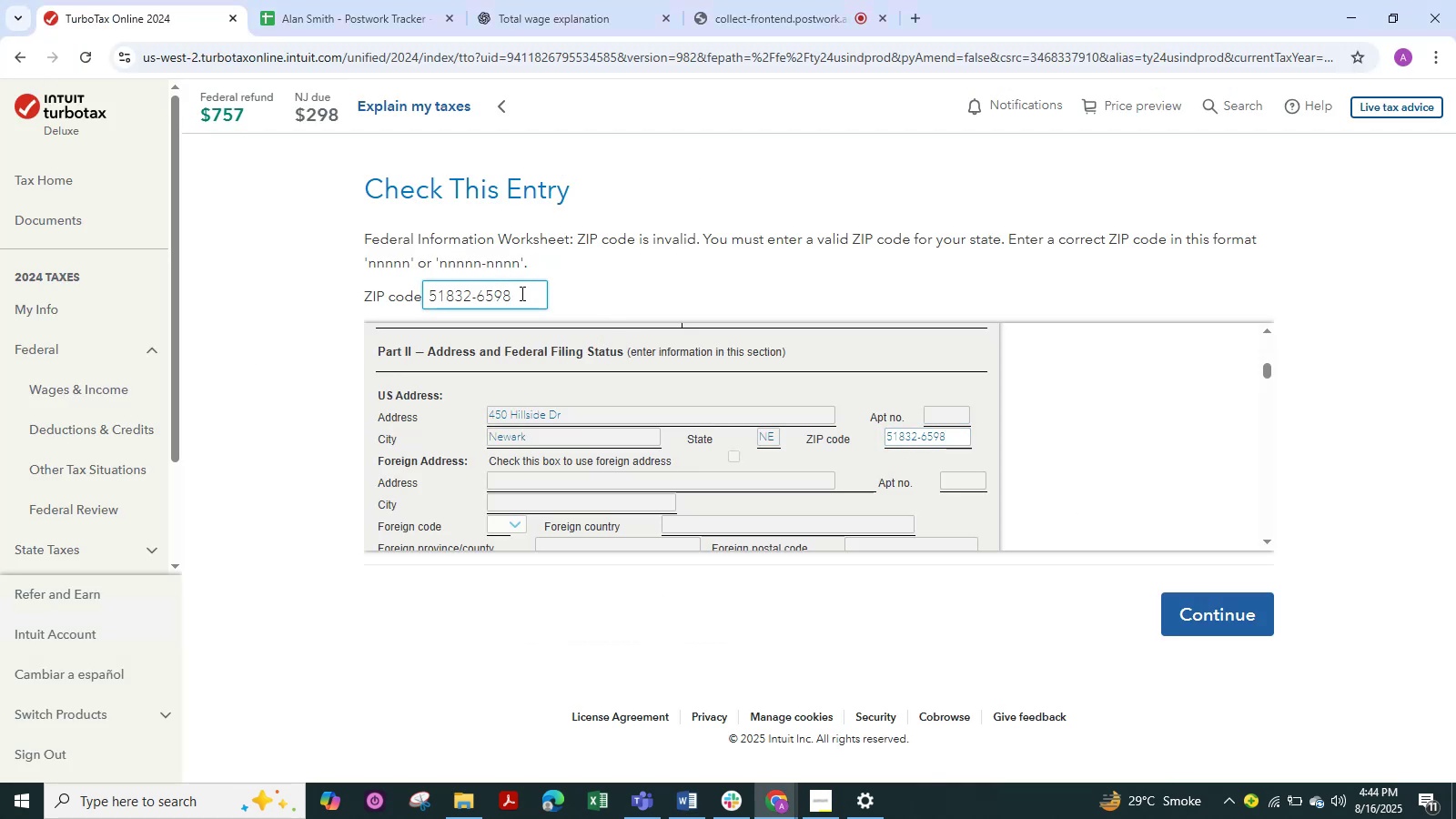 
key(Backspace)
 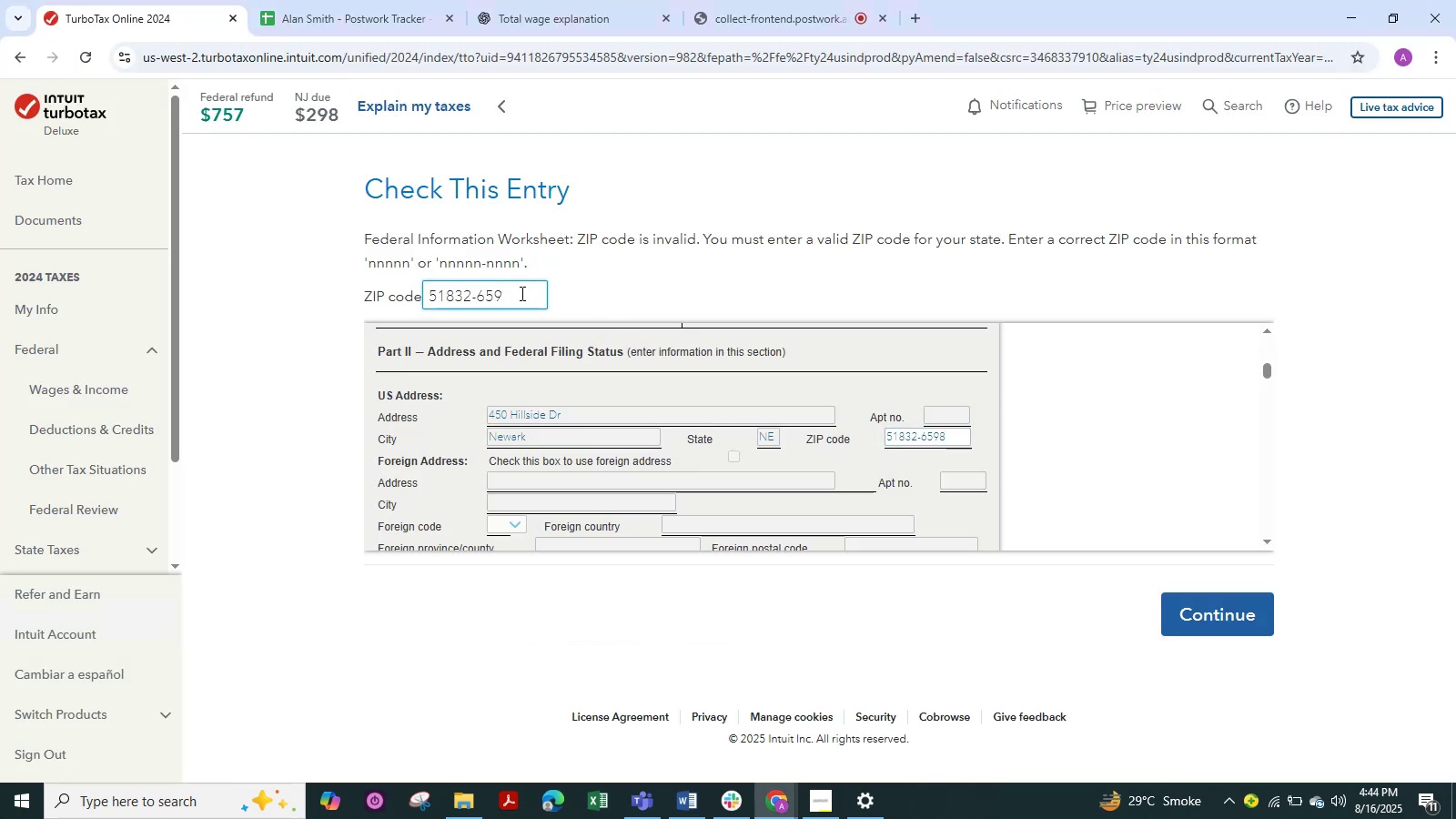 
key(Backspace)
 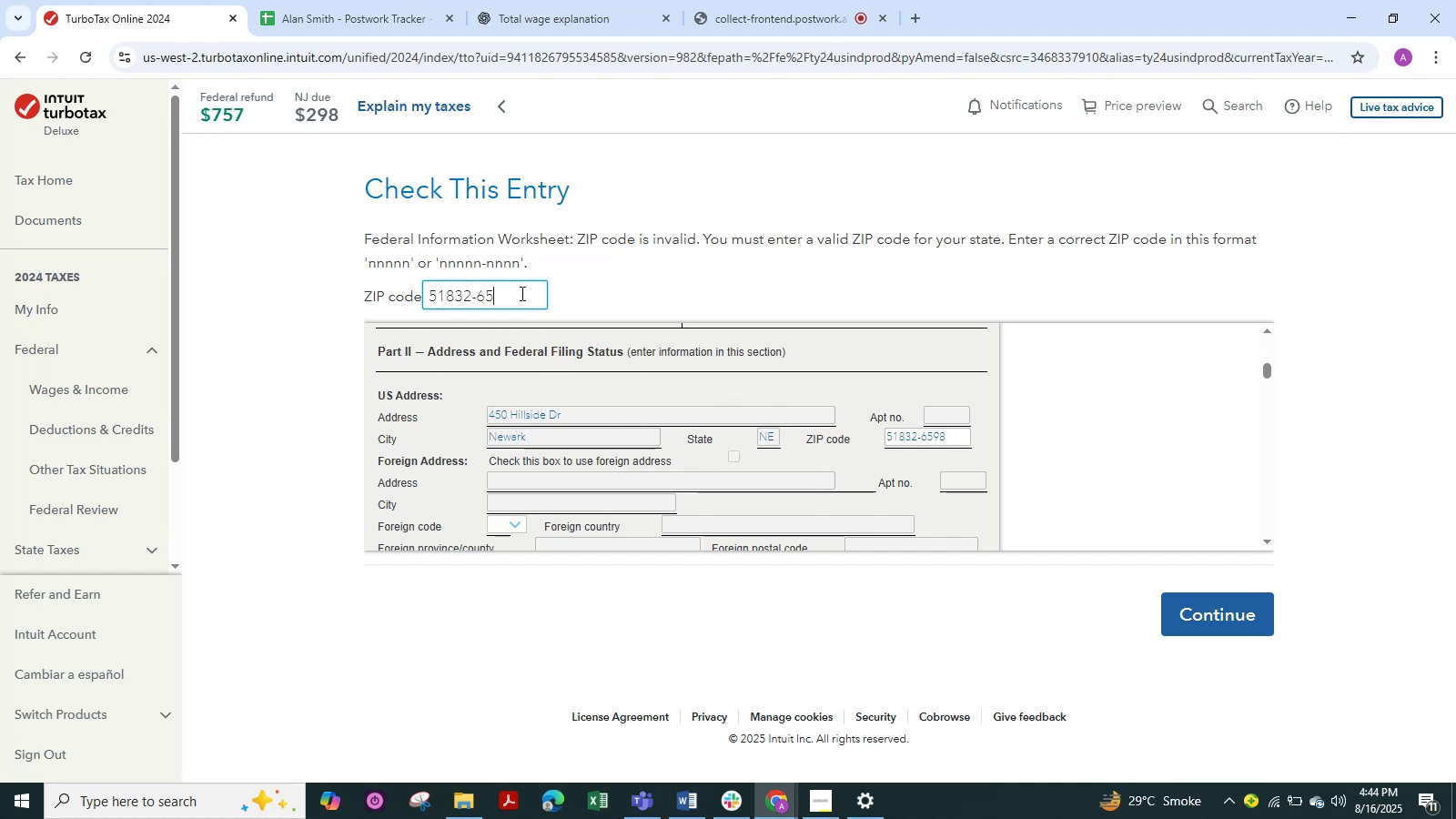 
key(Backspace)
 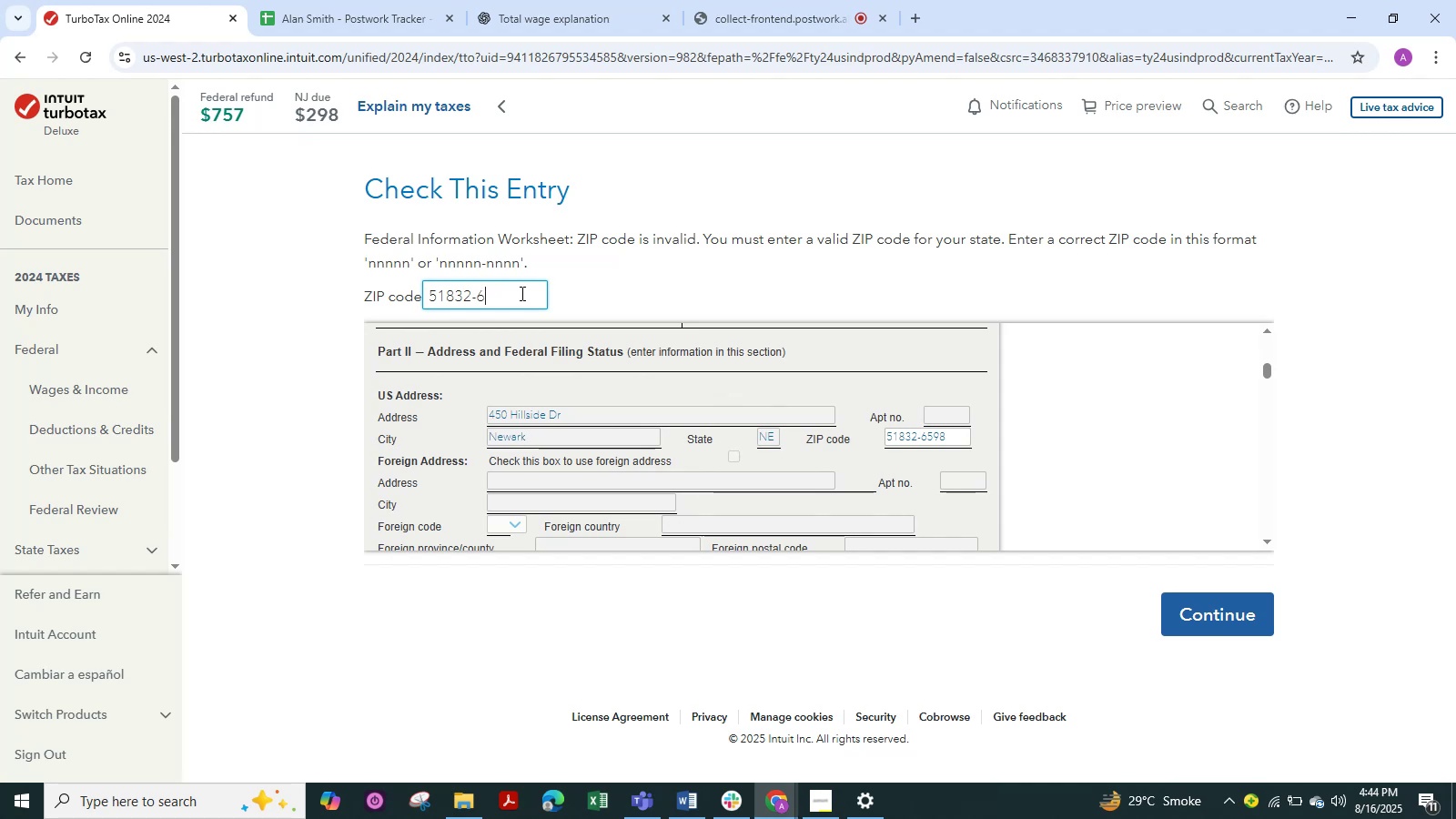 
key(Backspace)
 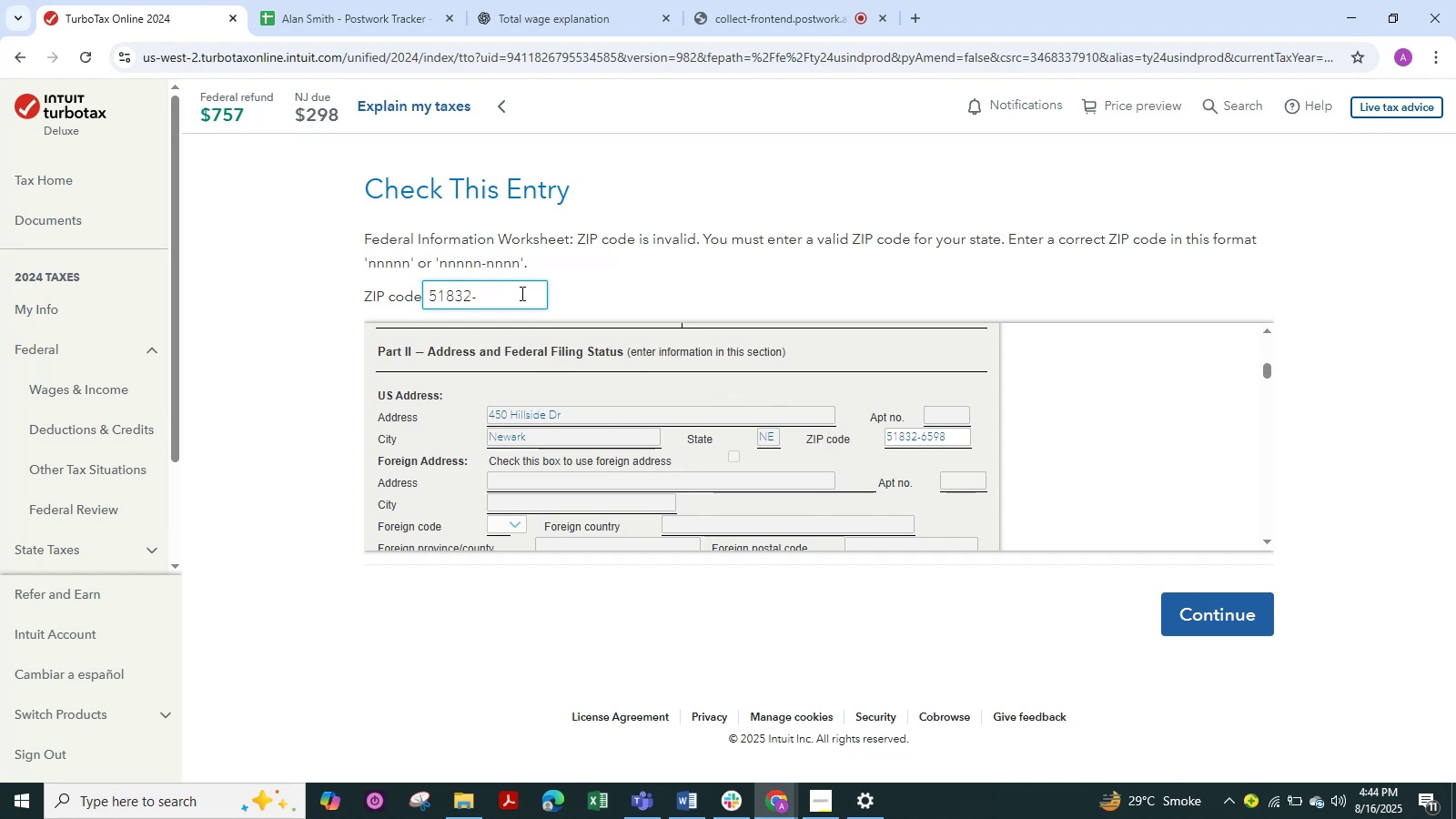 
key(Backspace)
 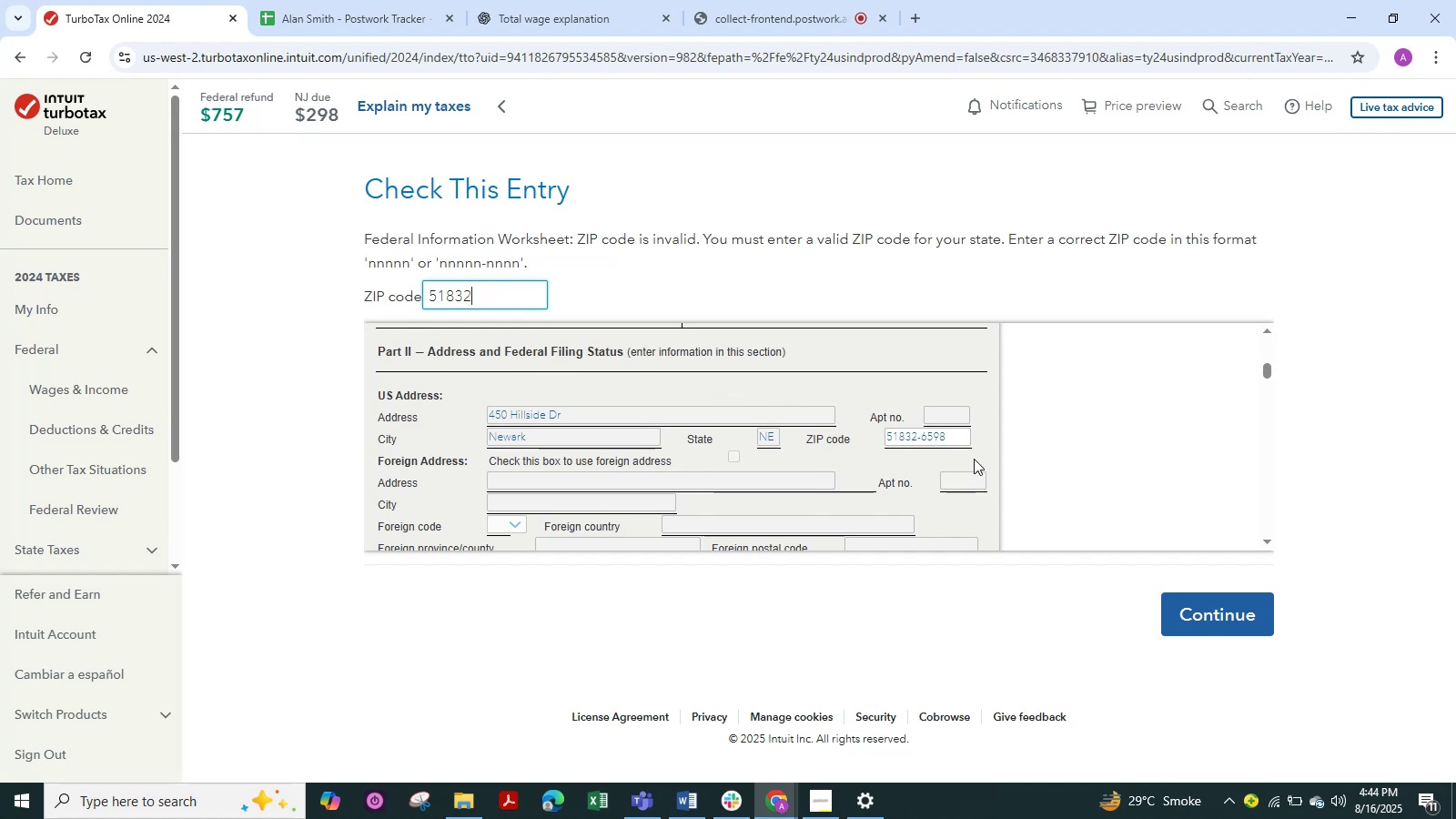 
left_click([949, 438])
 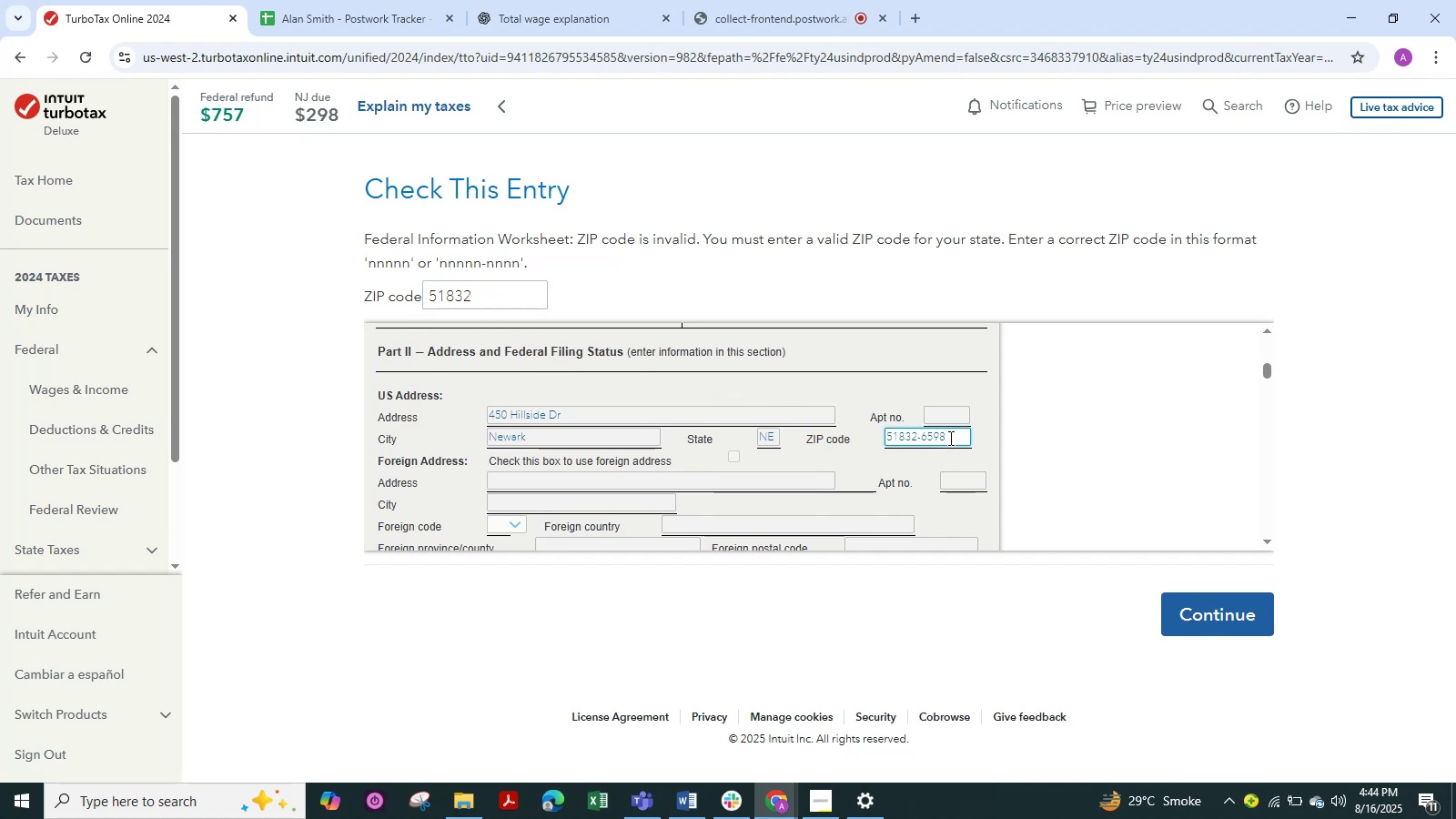 
key(Backspace)
 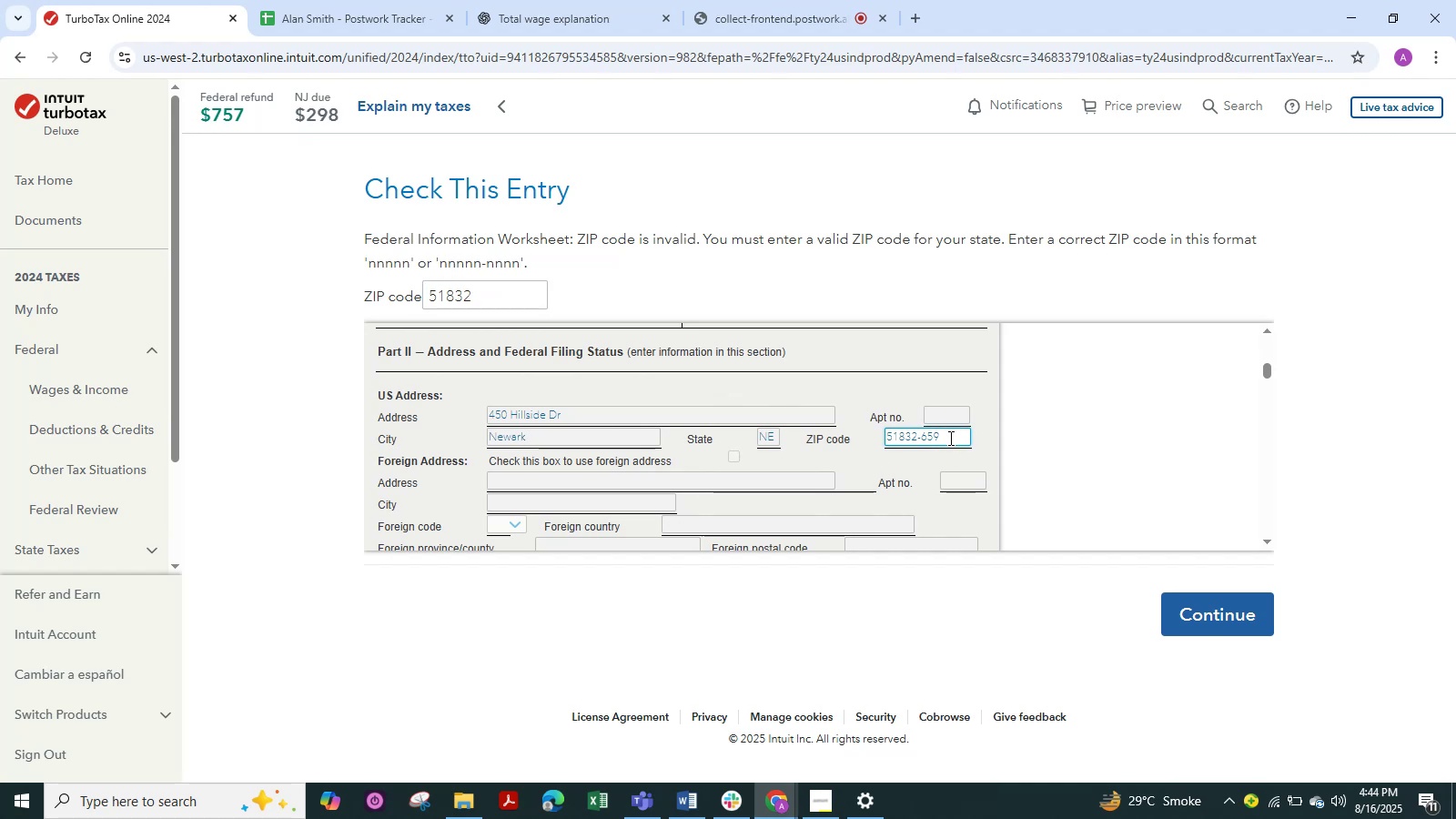 
key(Backspace)
 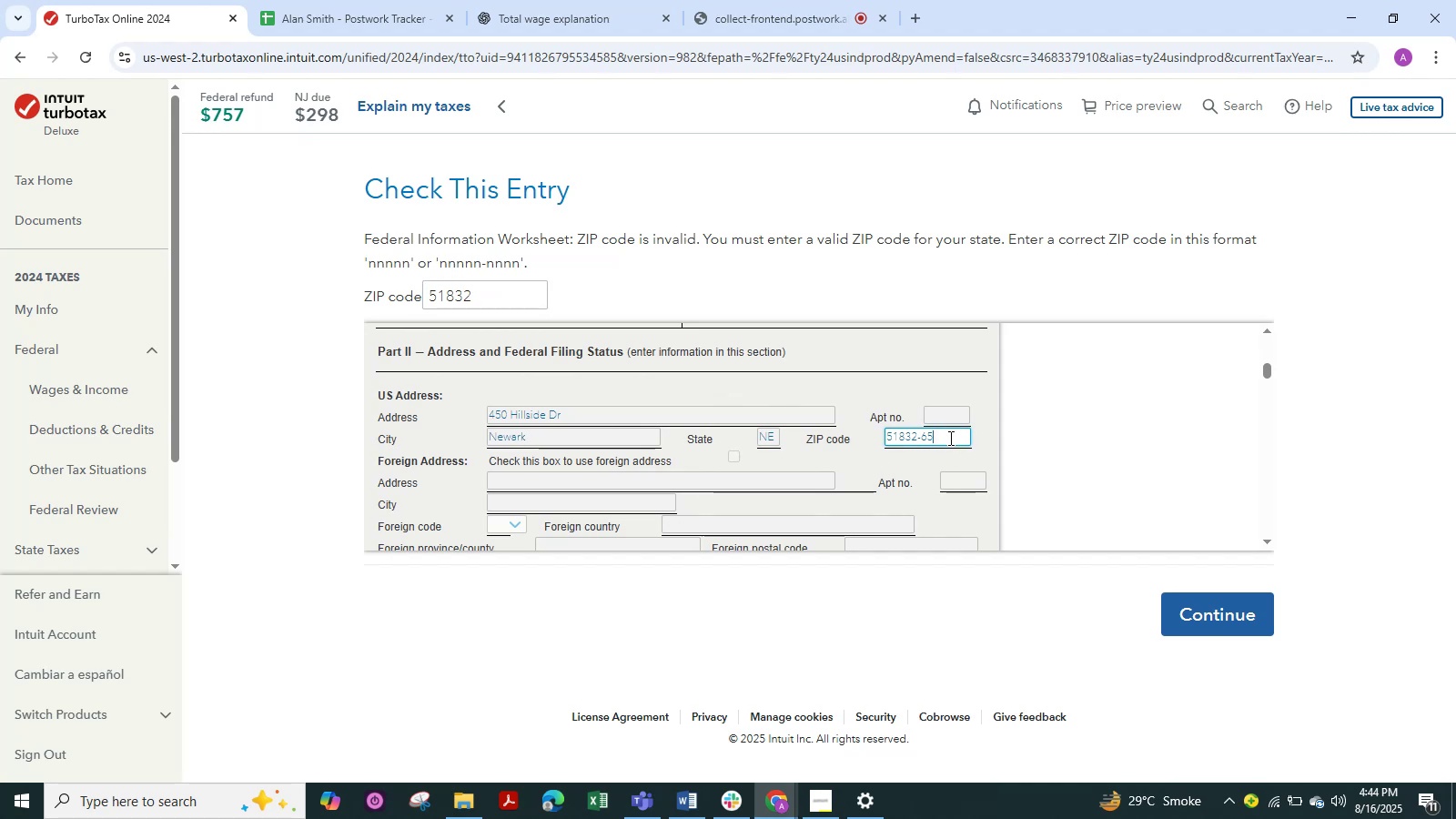 
key(Backspace)
 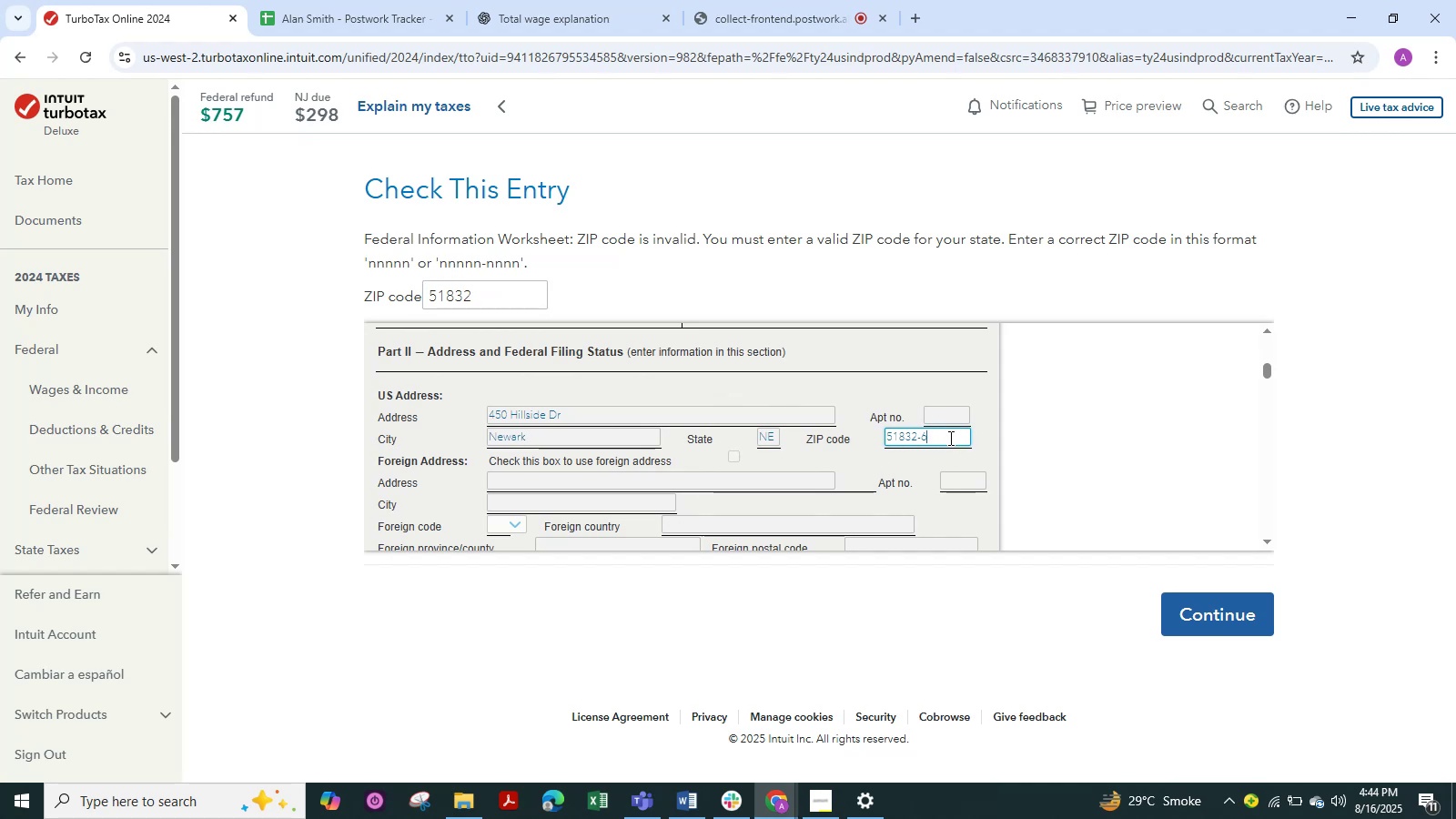 
key(Backspace)
 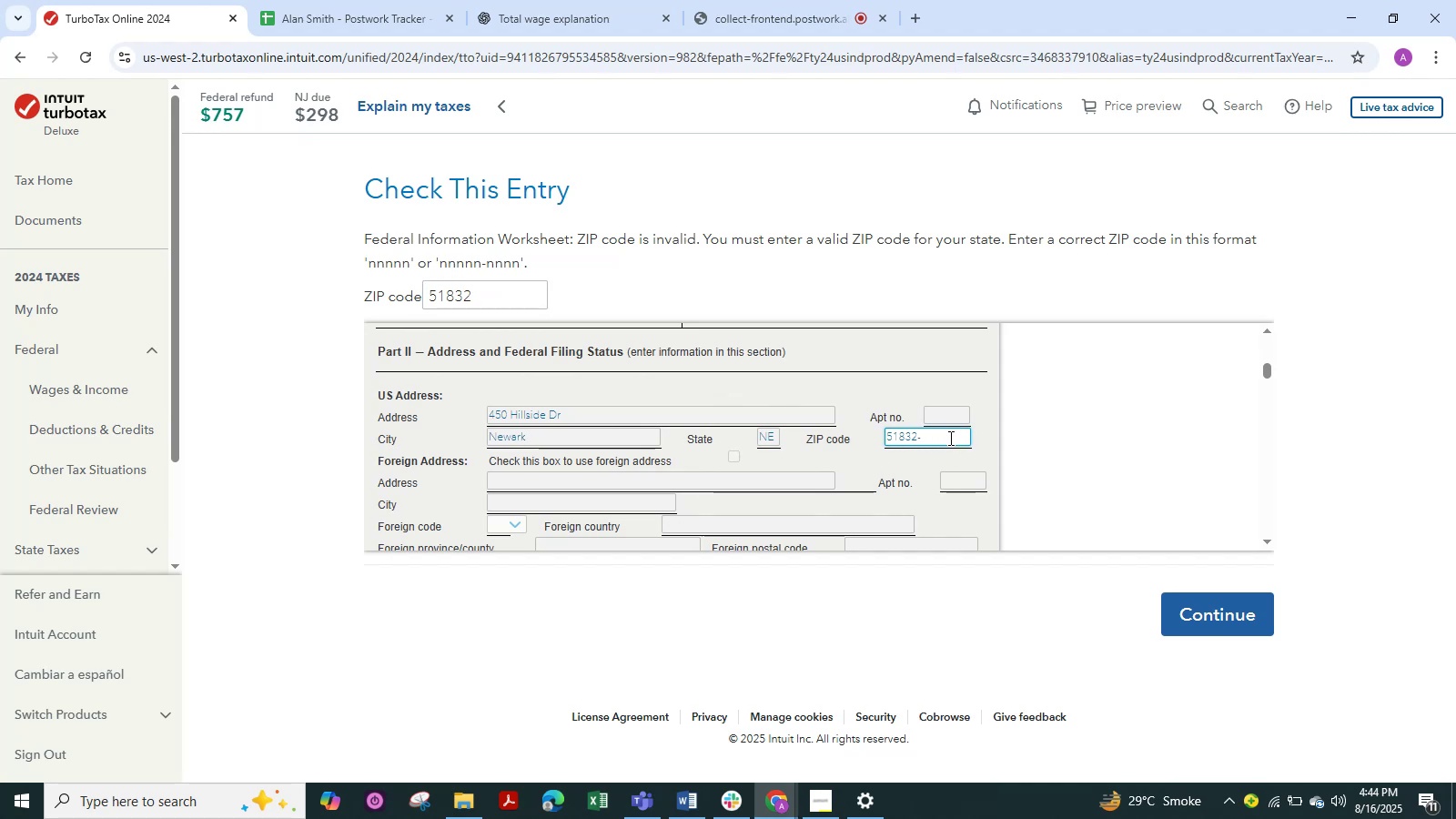 
key(Backspace)
 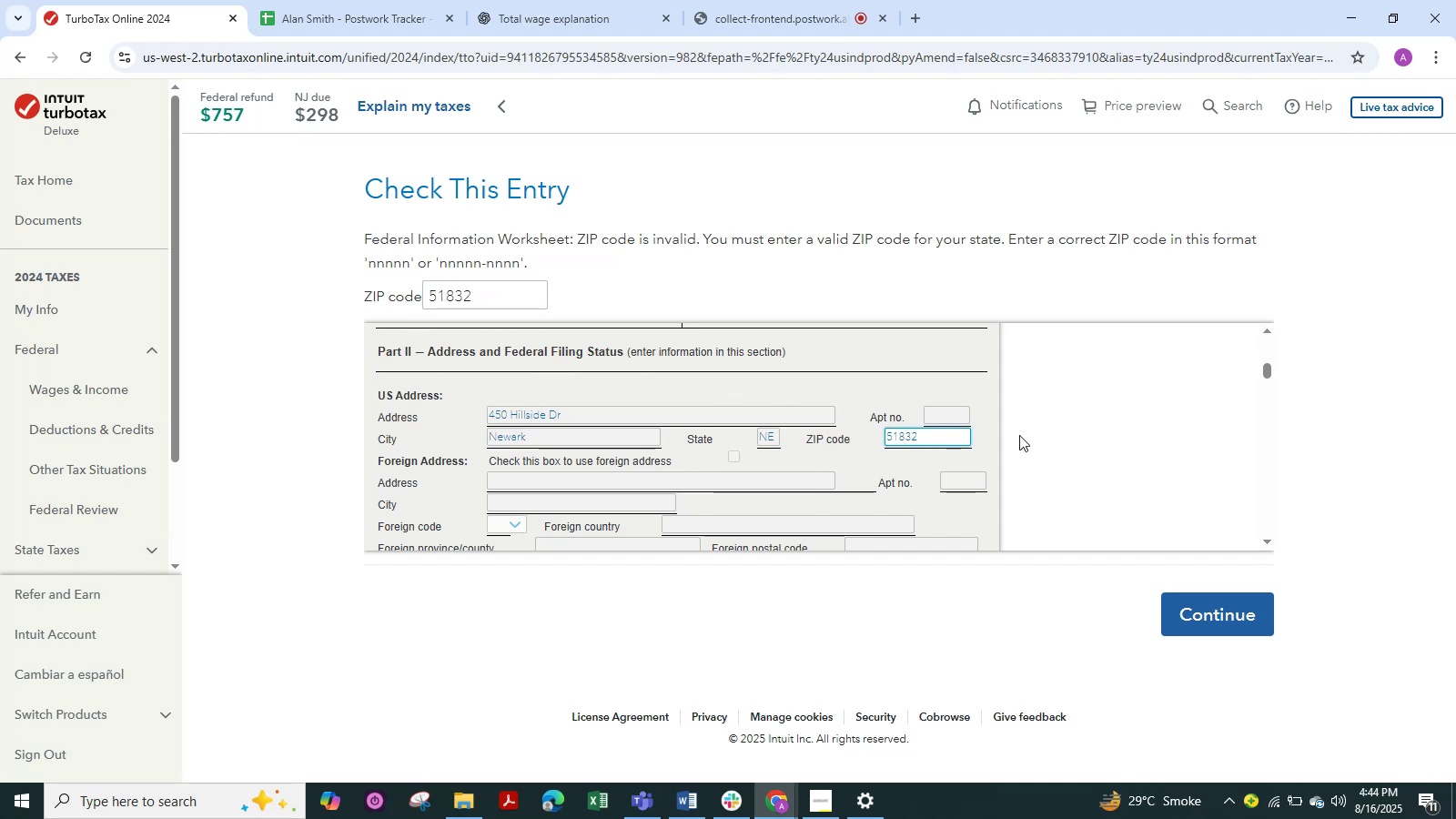 
left_click([1071, 420])
 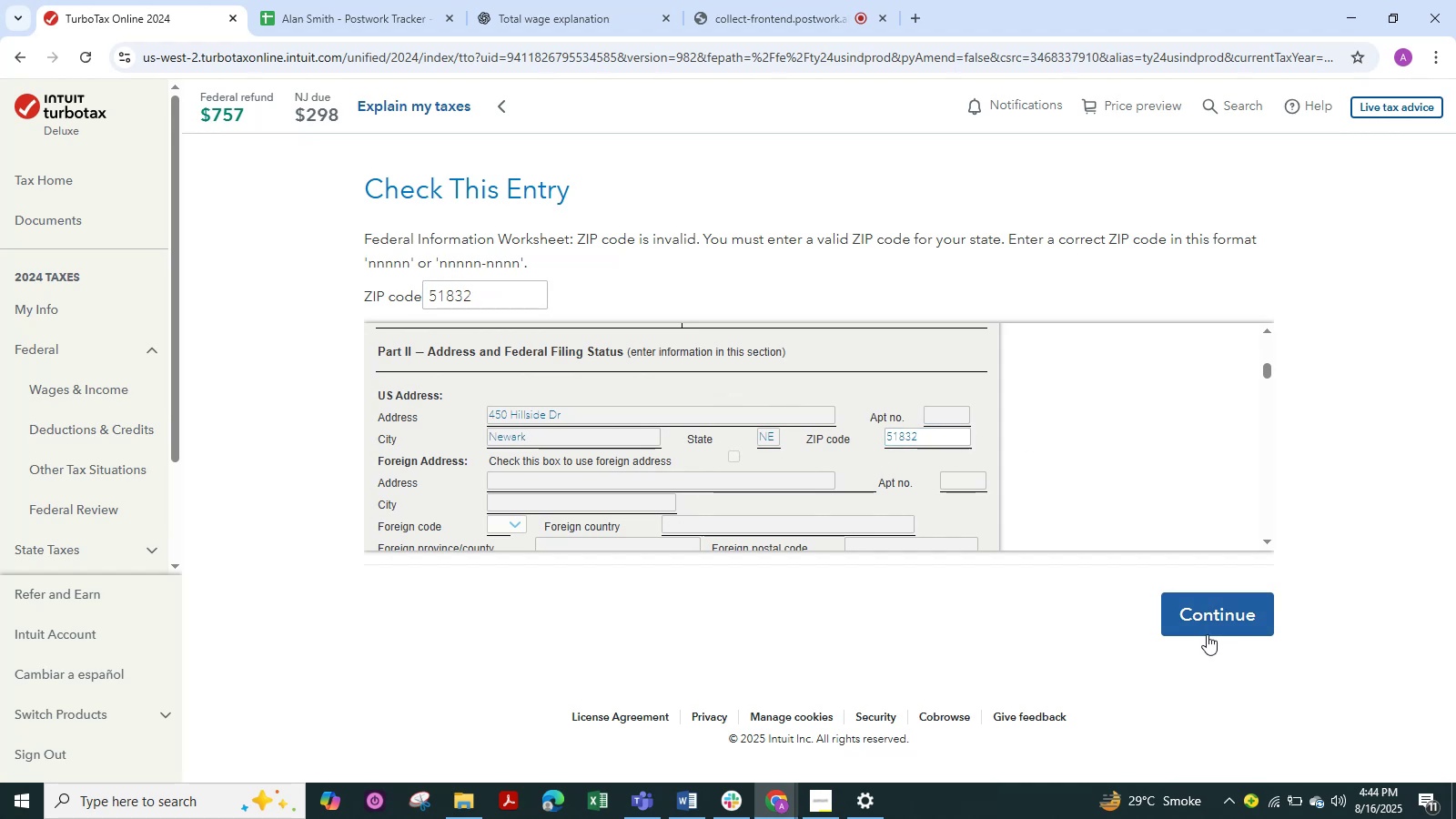 
left_click([1206, 621])
 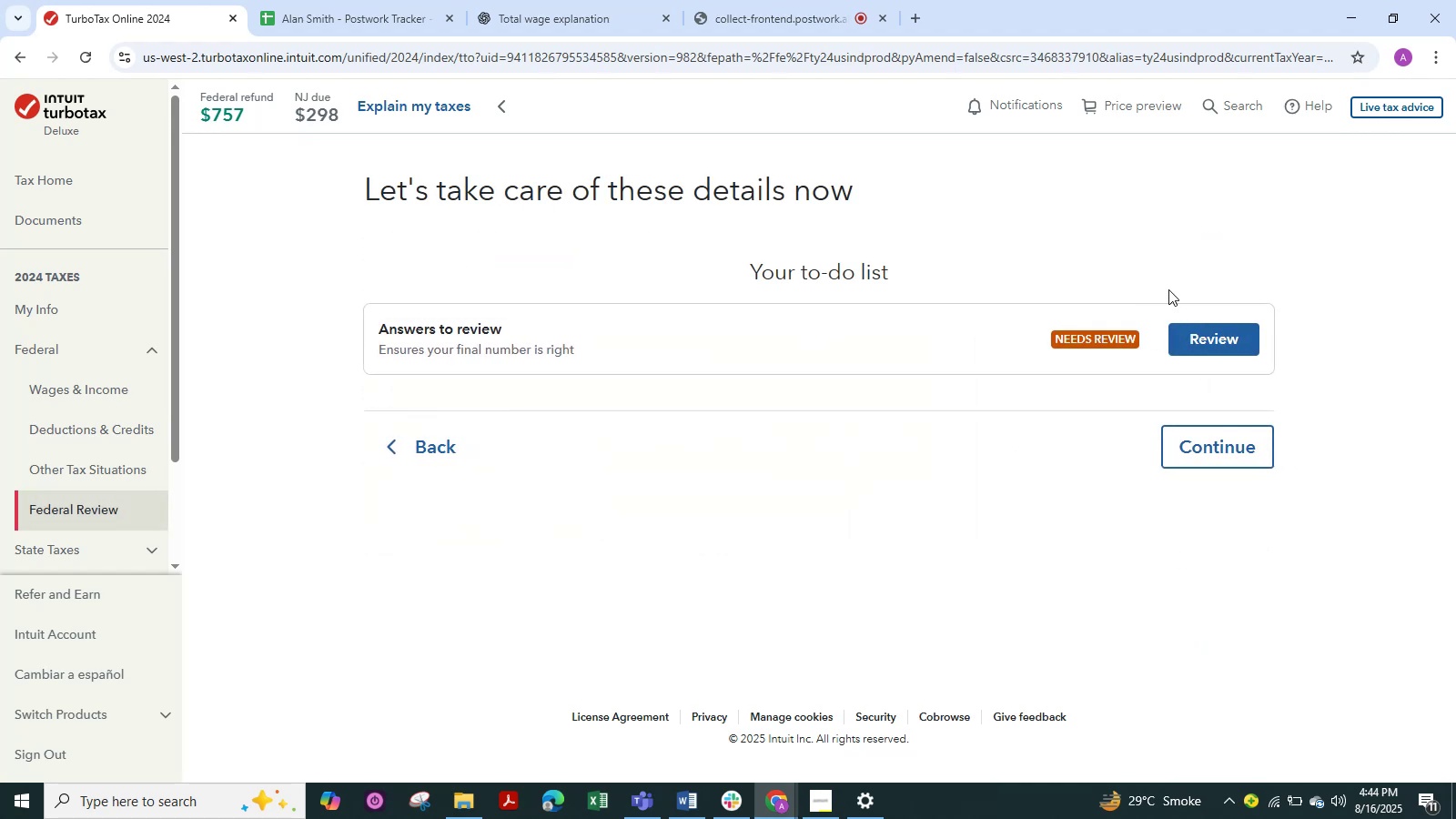 
left_click([1112, 342])
 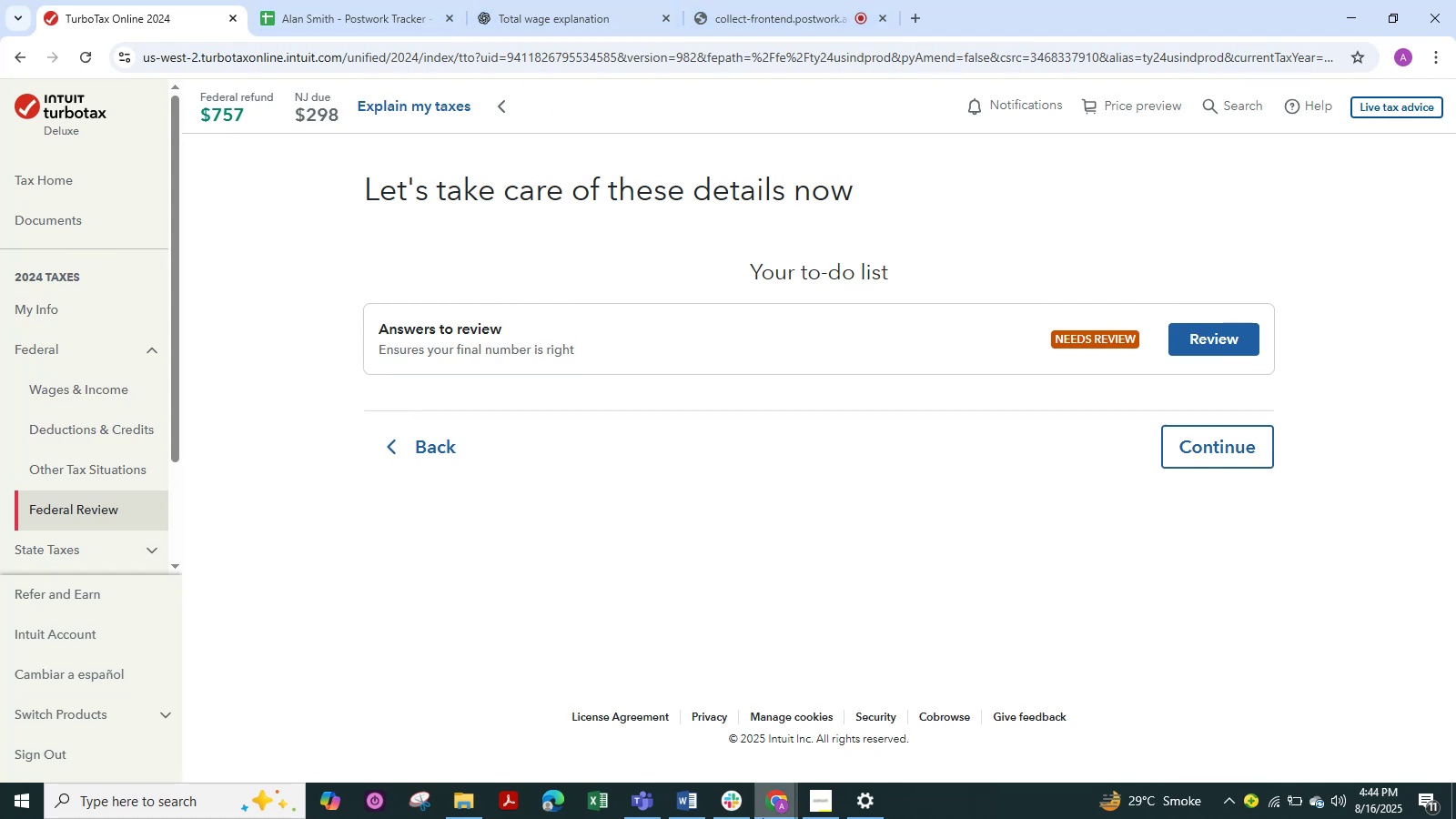 
mouse_move([774, 785])
 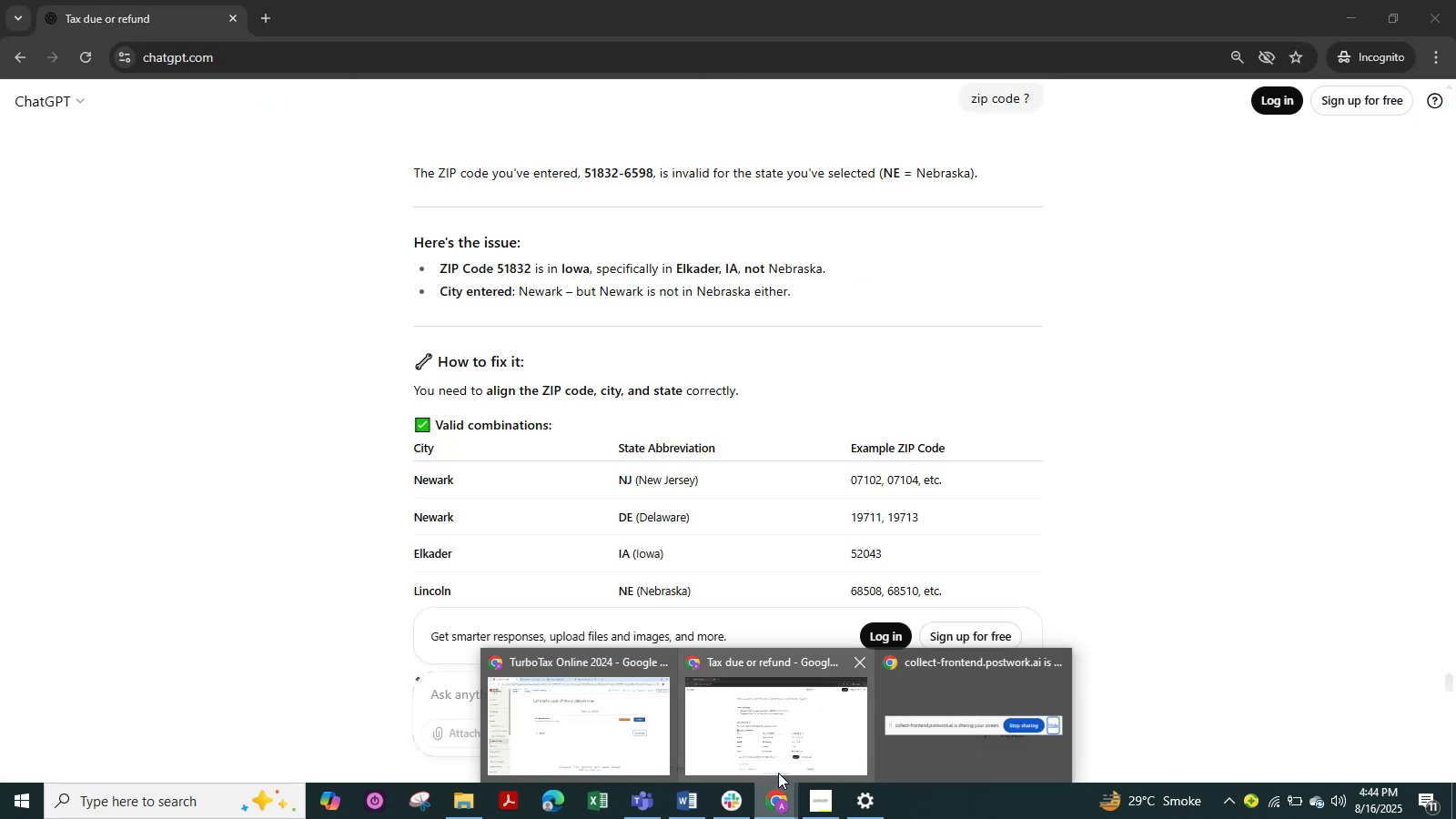 
left_click([778, 773])
 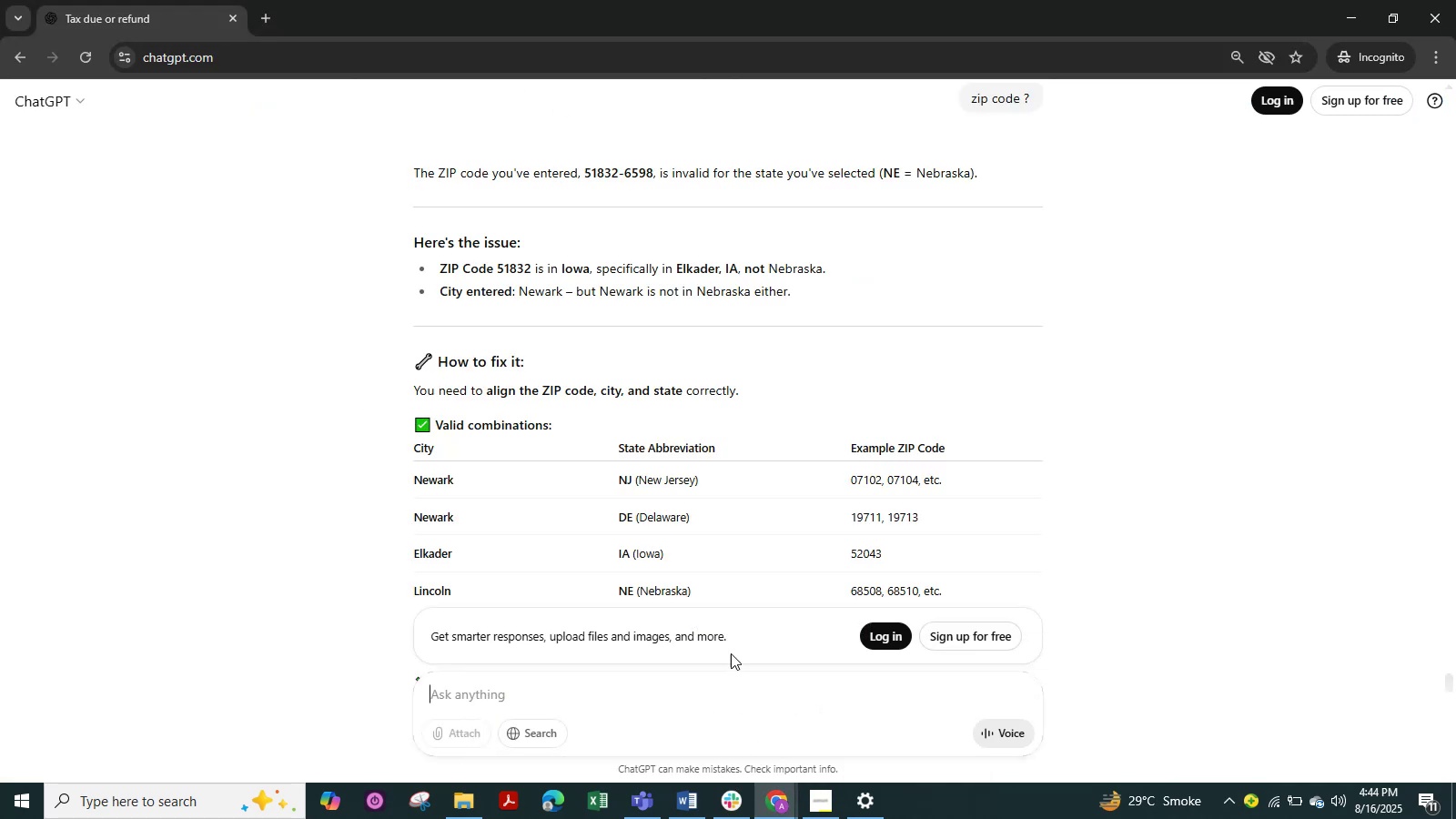 
scroll: coordinate [728, 653], scroll_direction: down, amount: 4.0
 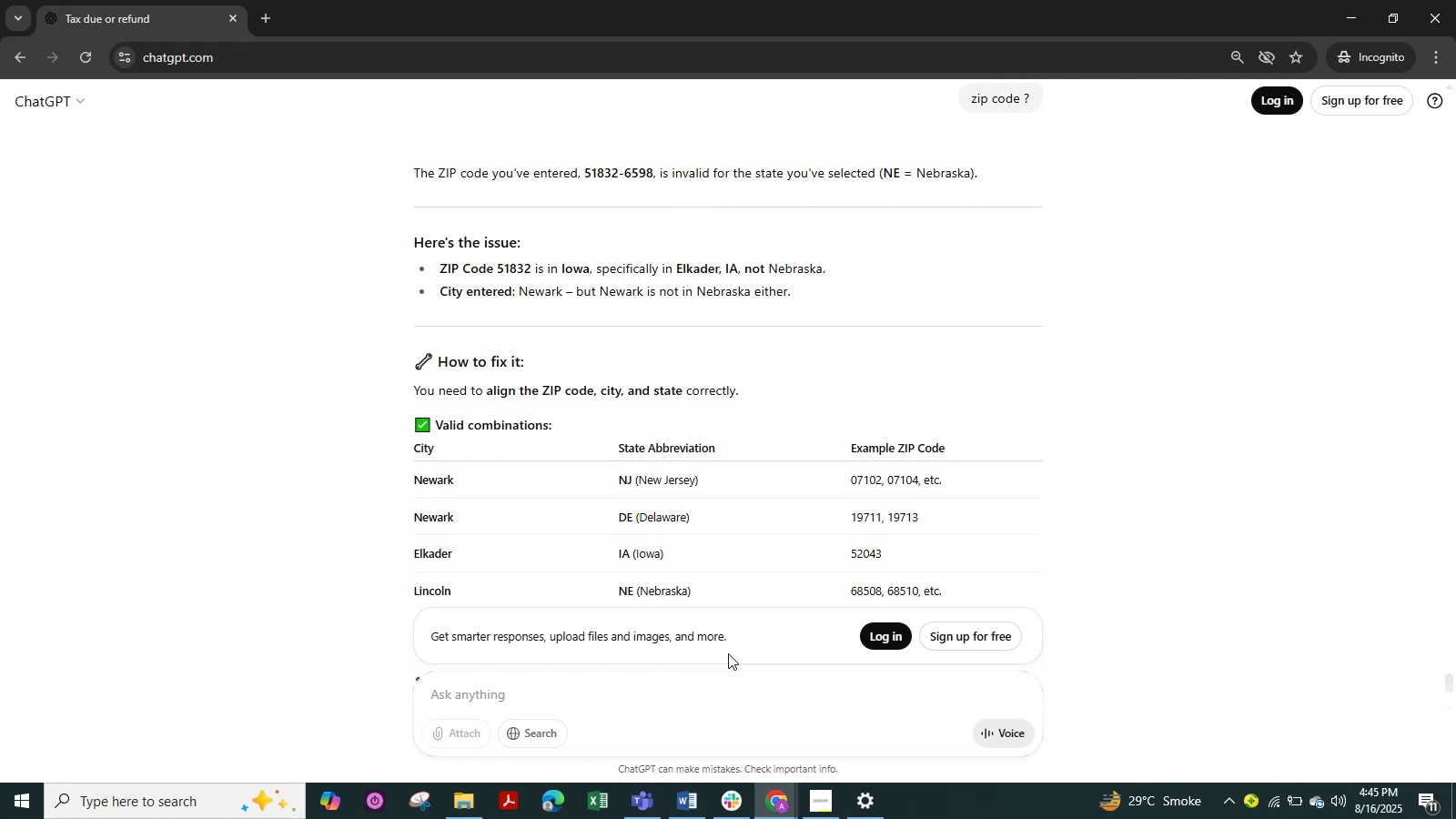 
wait(17.11)
 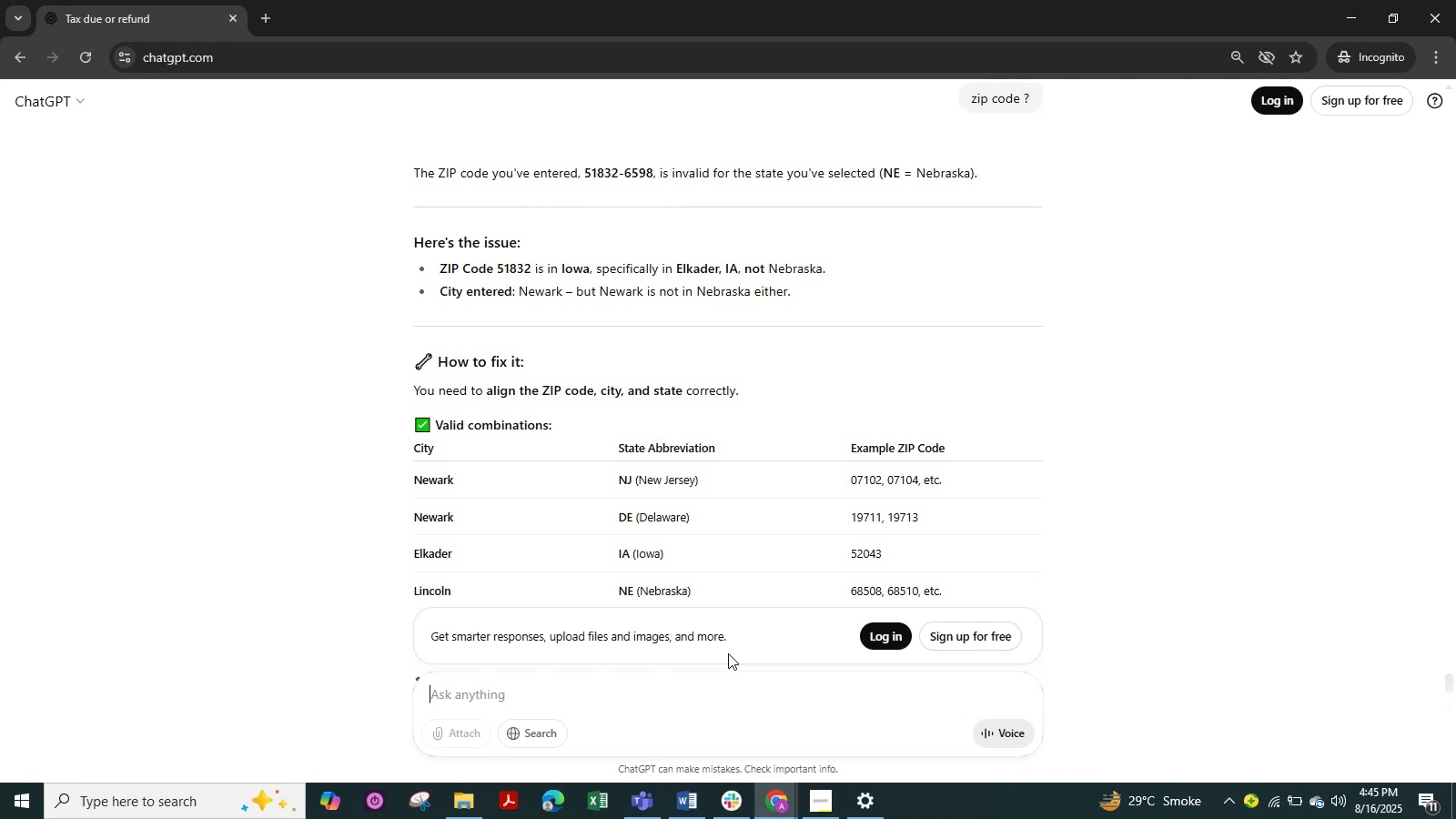 
key(Alt+Tab)
 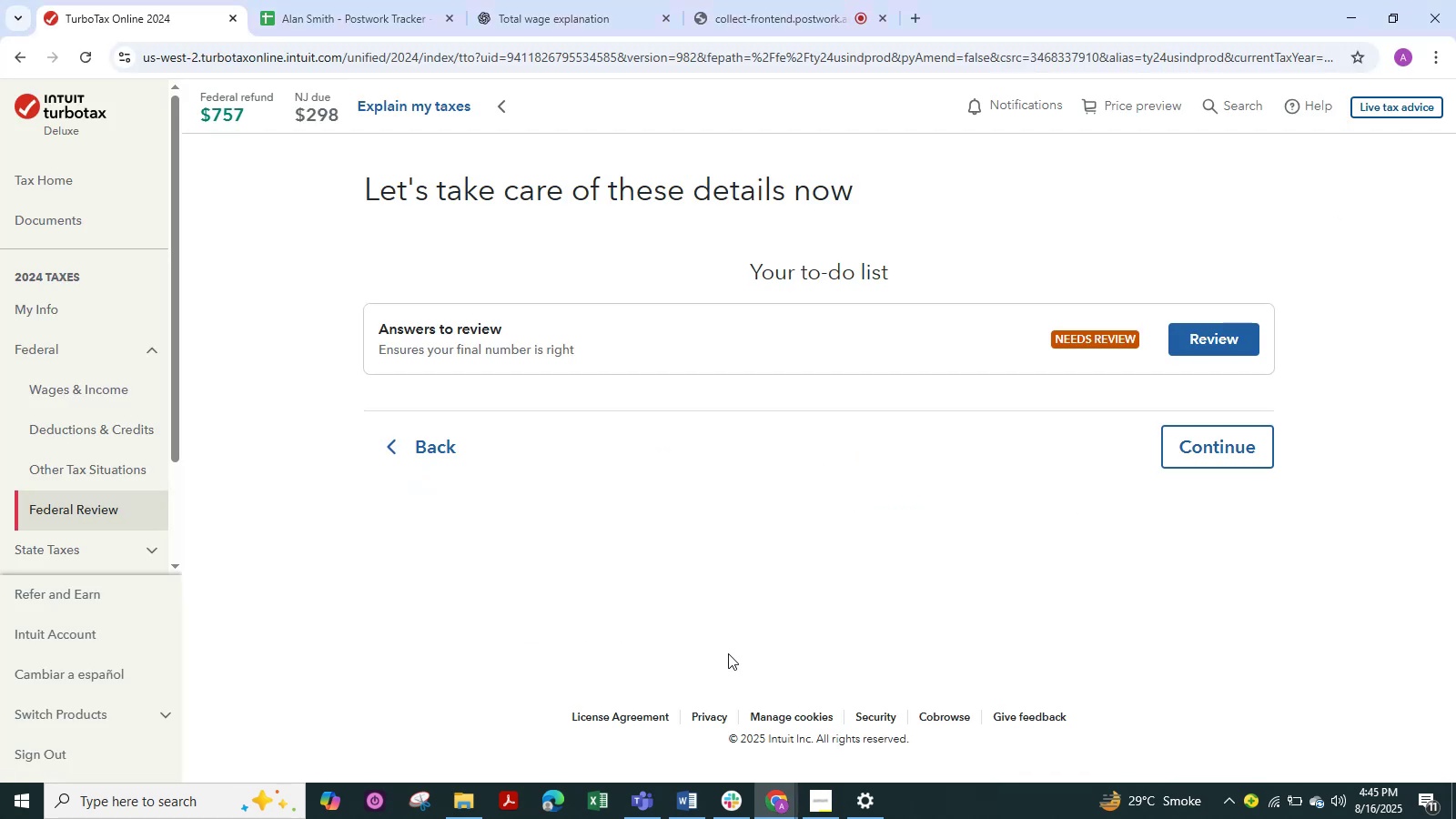 
hold_key(key=AltLeft, duration=0.94)
 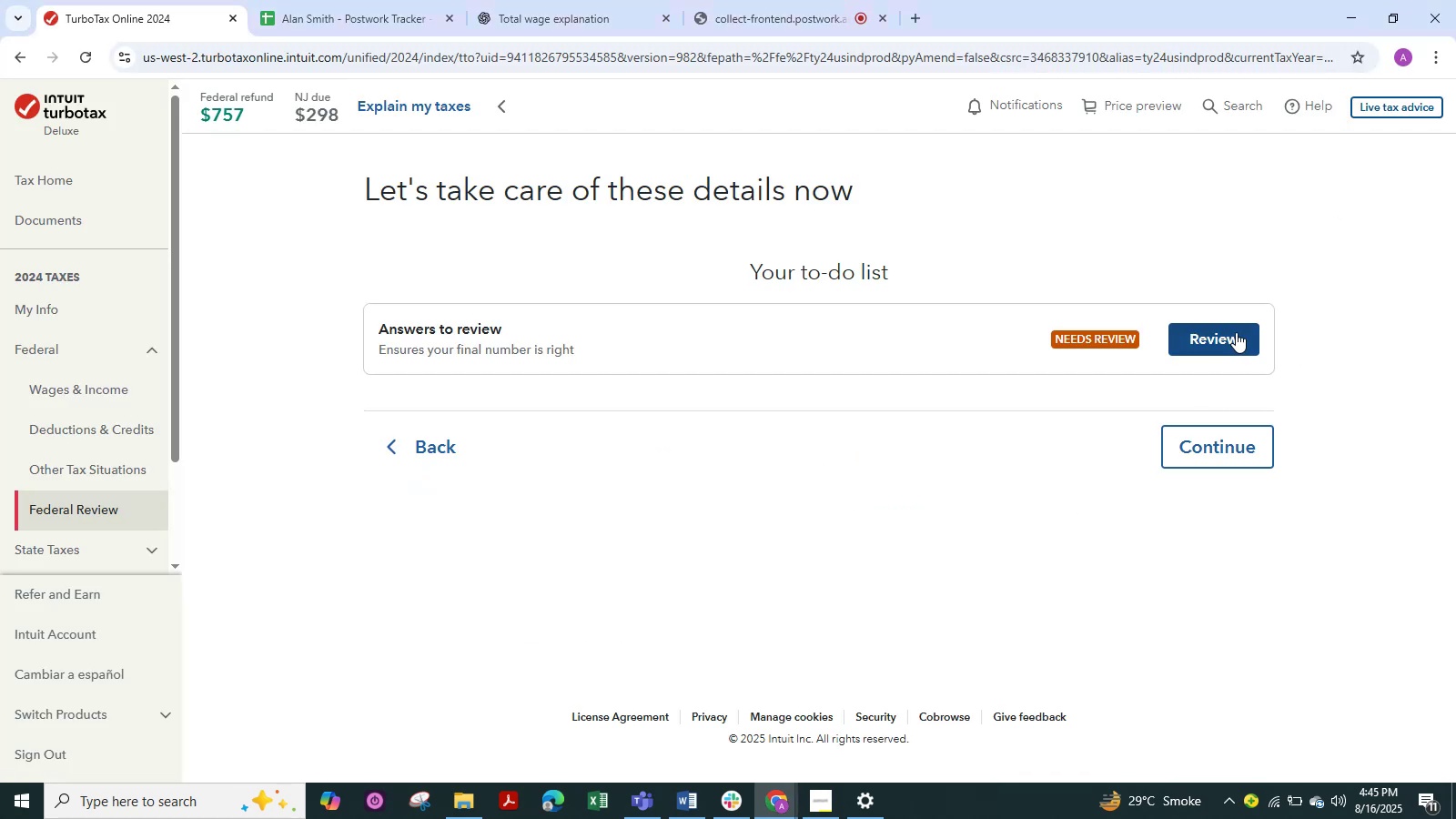 
left_click([1225, 332])
 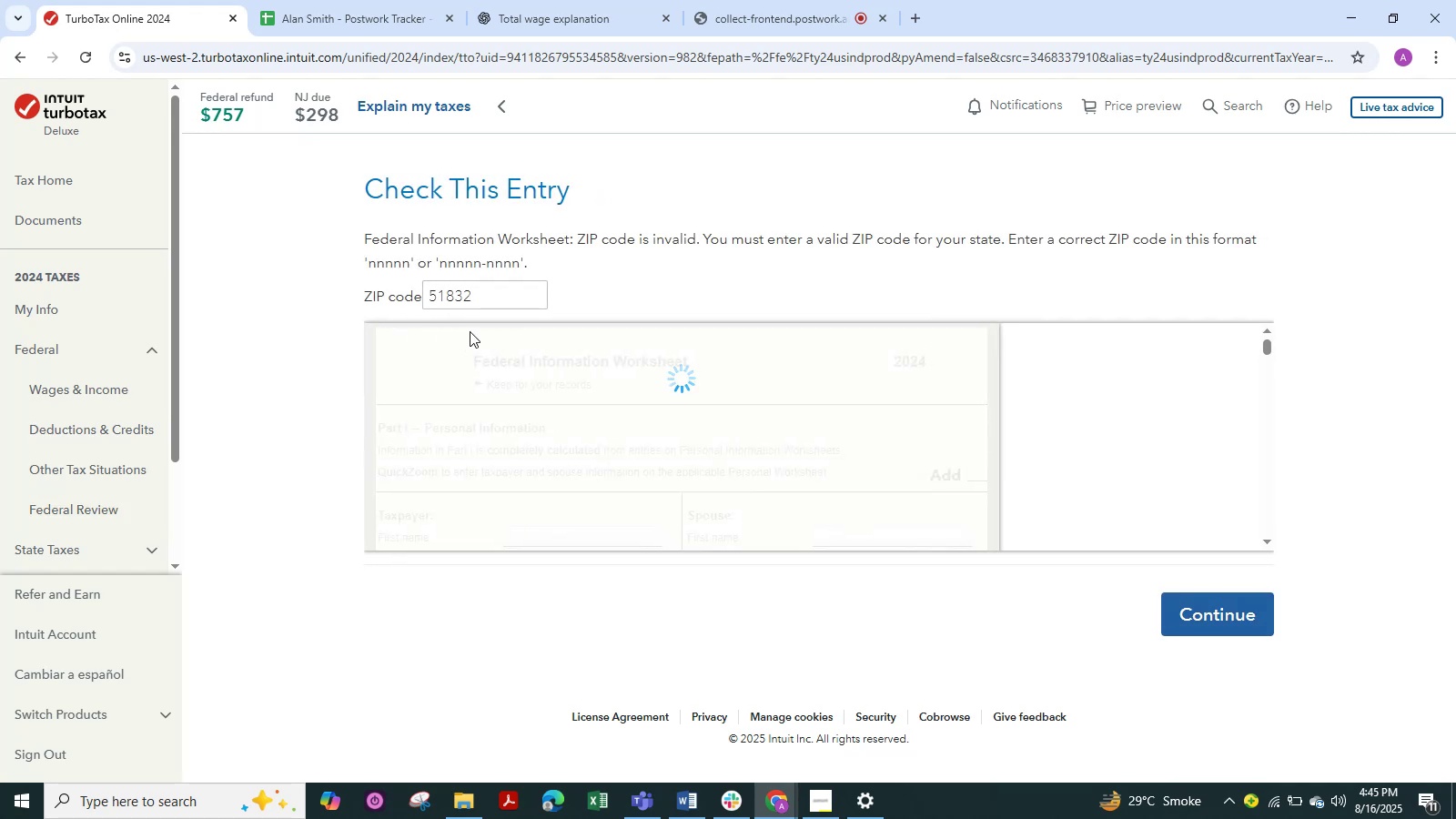 
left_click([478, 293])
 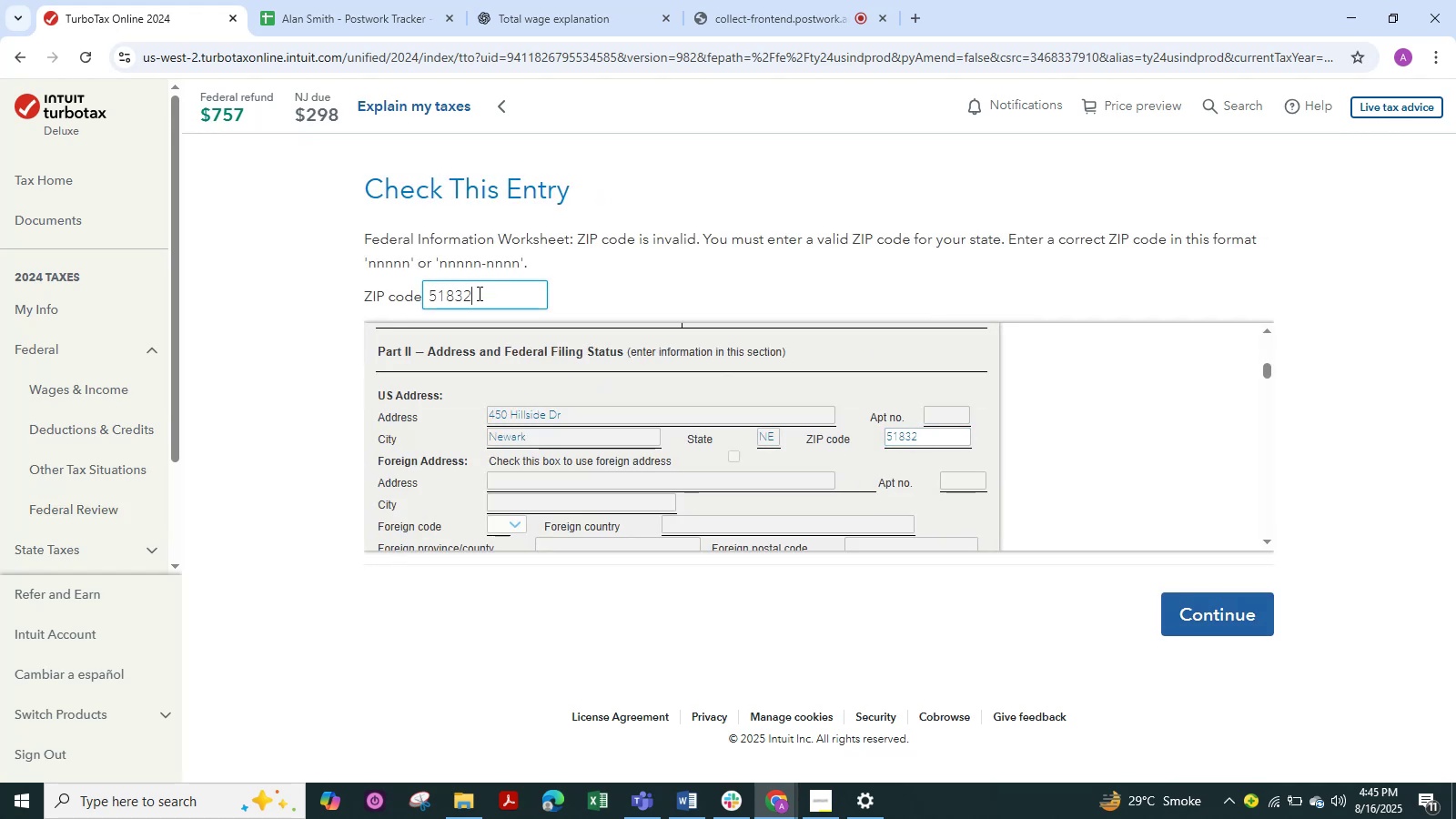 
hold_key(key=Backspace, duration=0.93)
 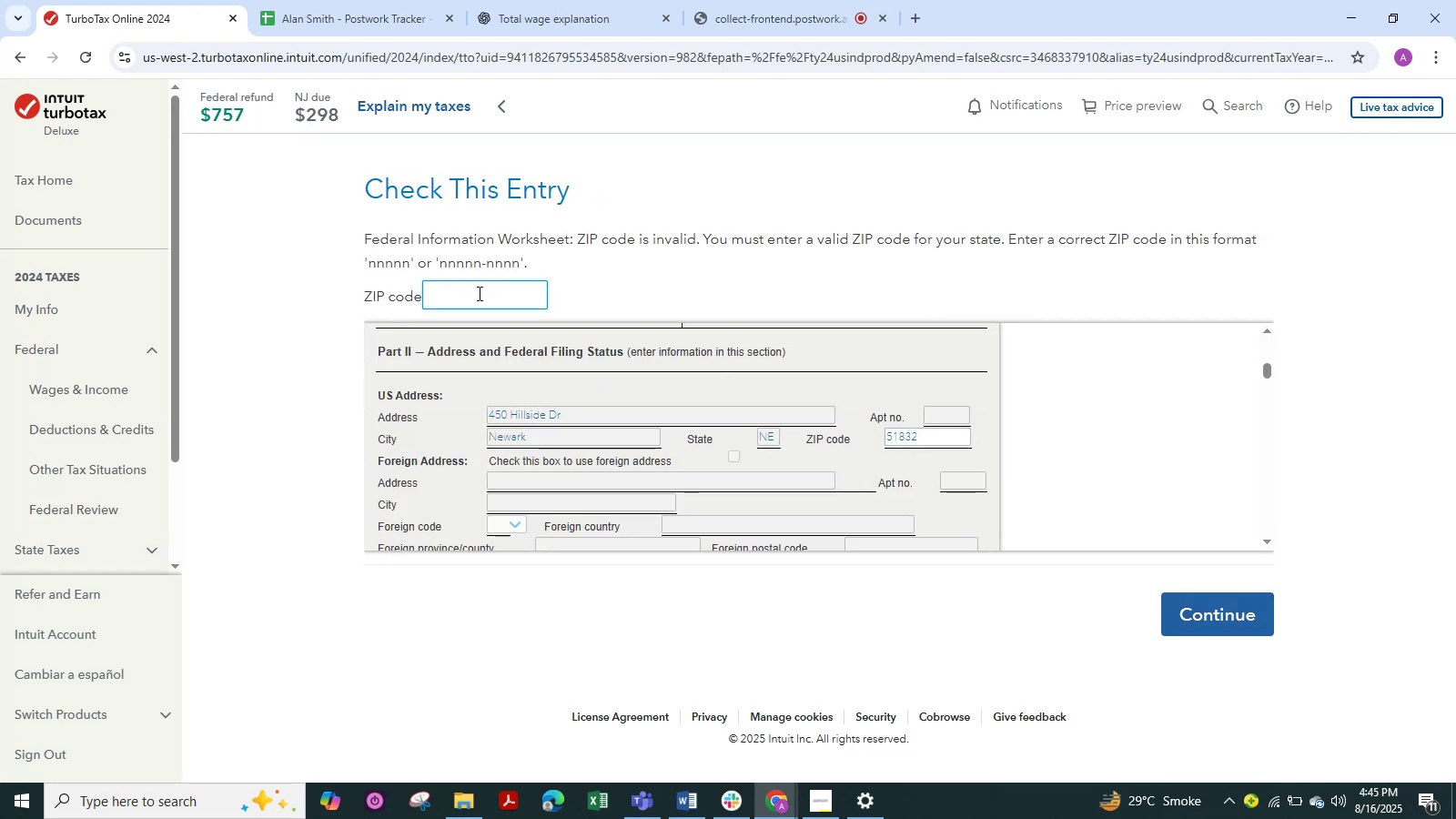 
key(Numpad0)
 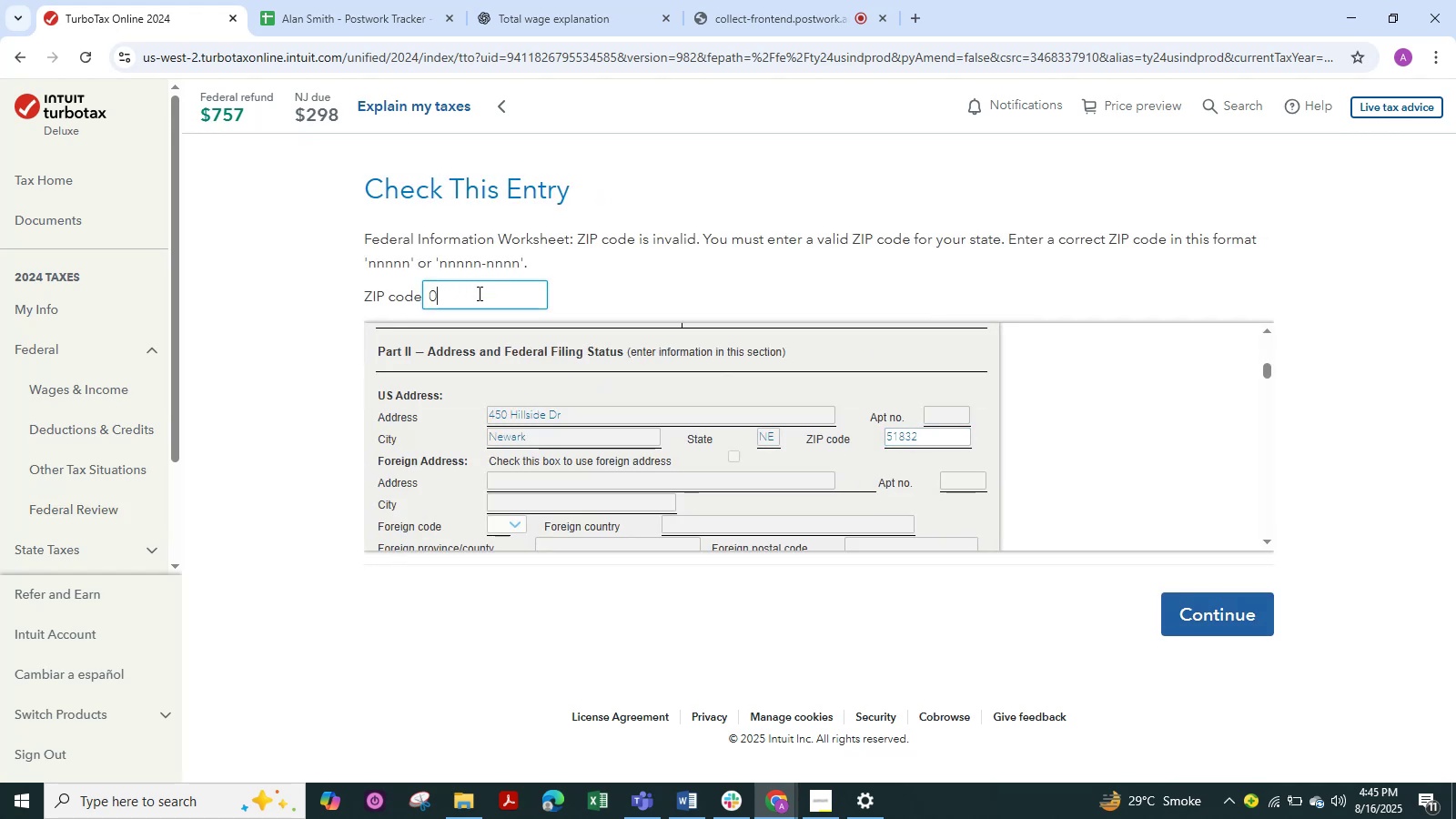 
key(Numpad7)
 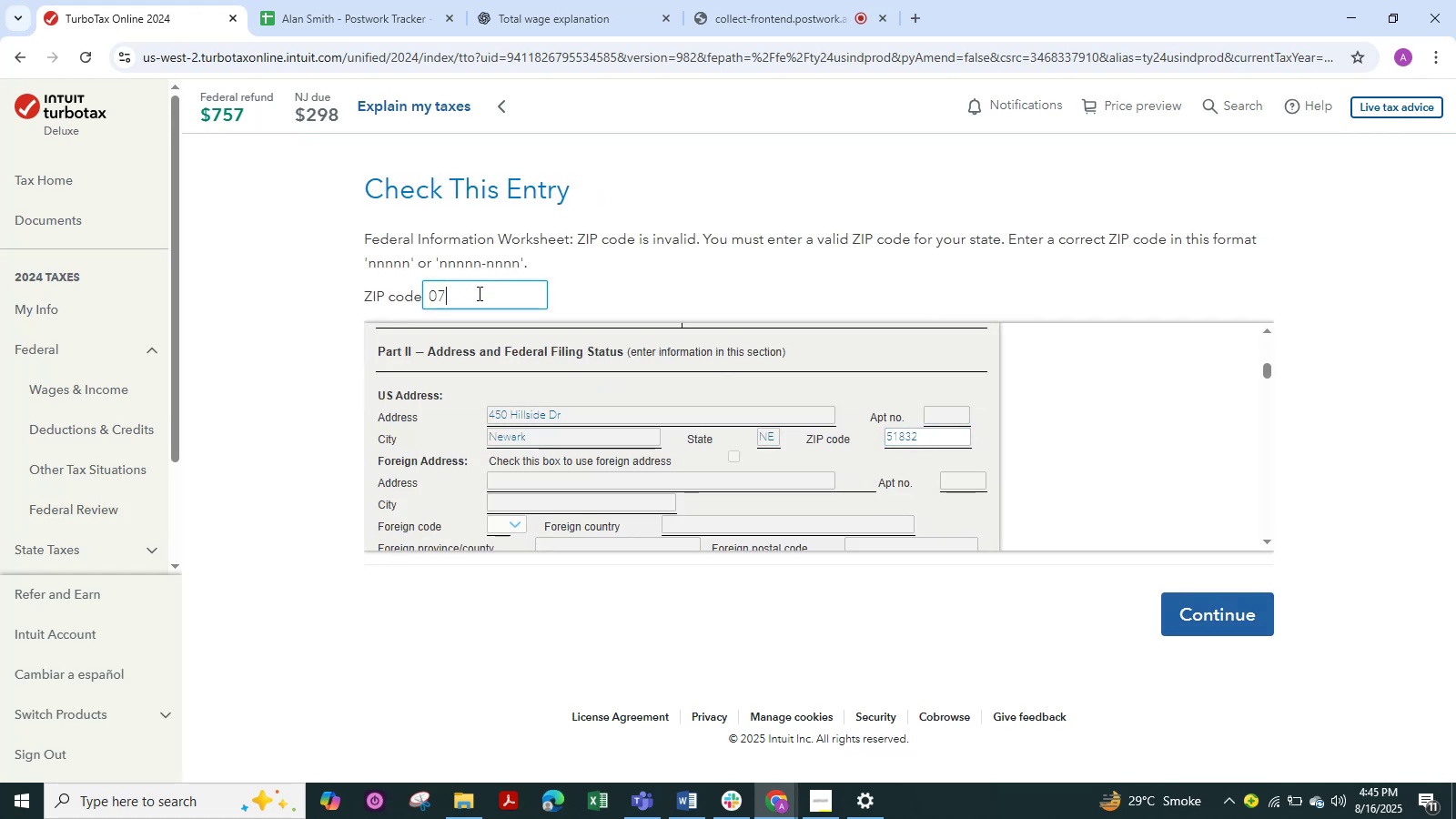 
key(Numpad1)
 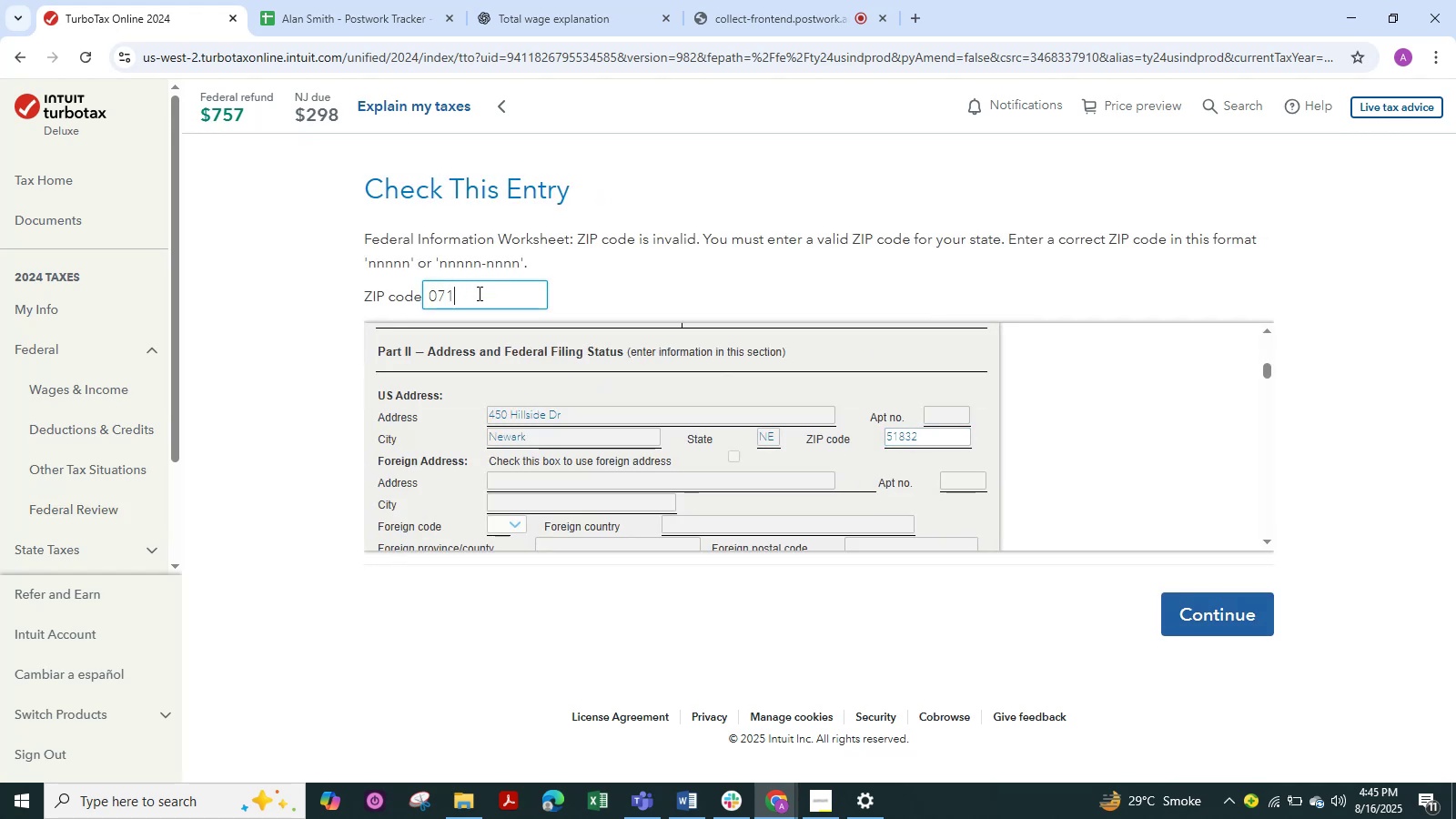 
key(Numpad0)
 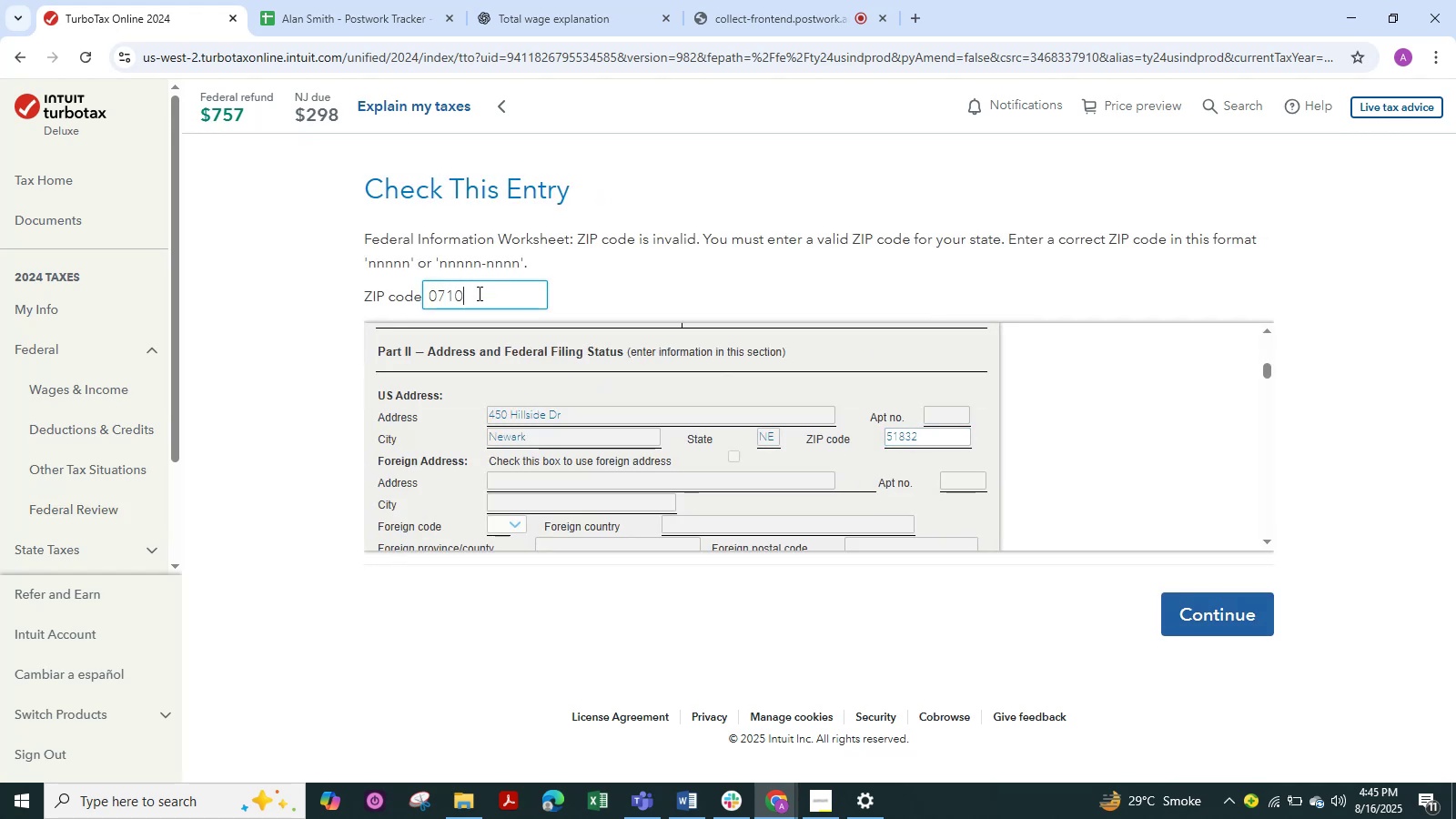 
key(Numpad2)
 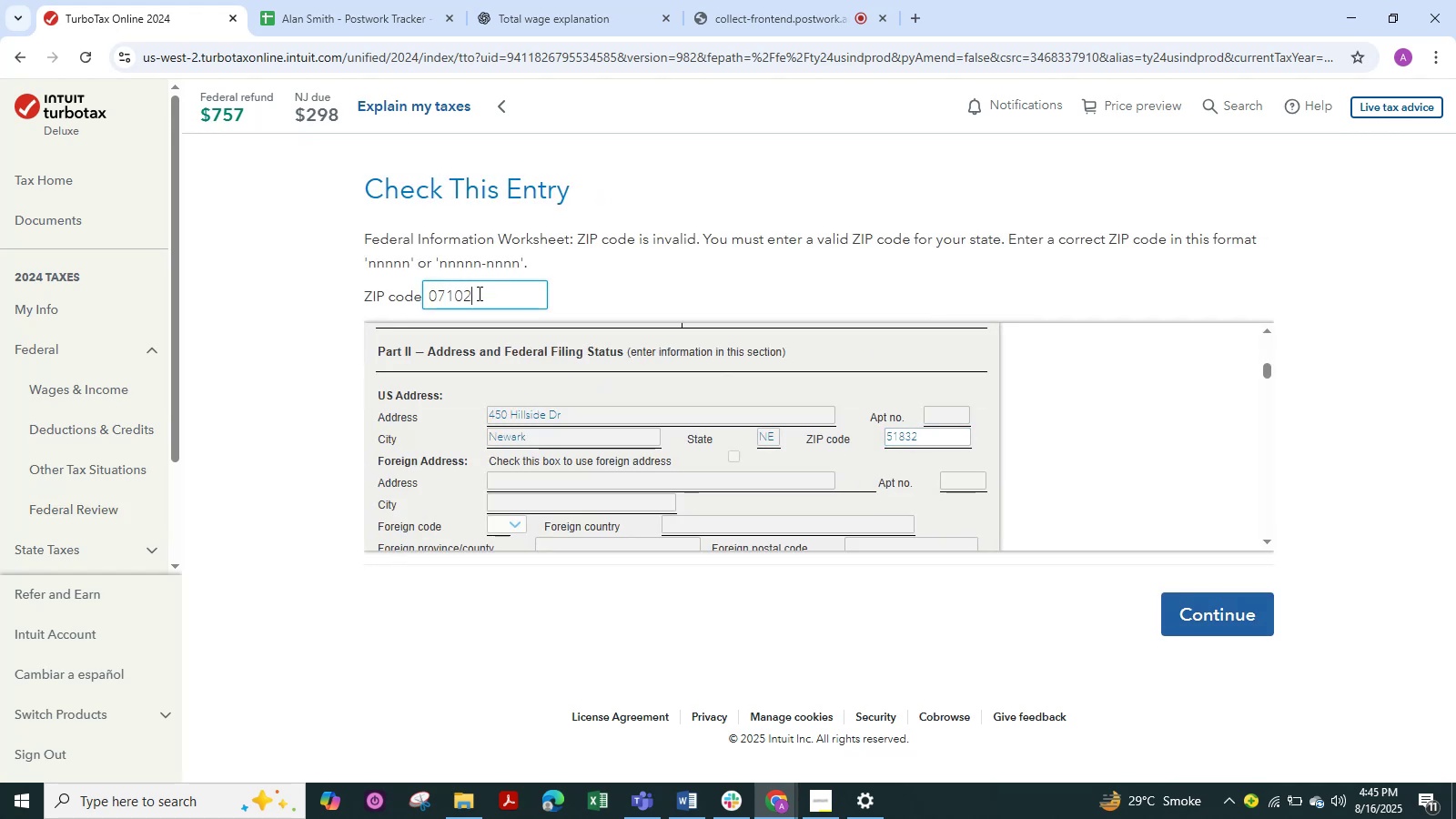 
key(Numpad6)
 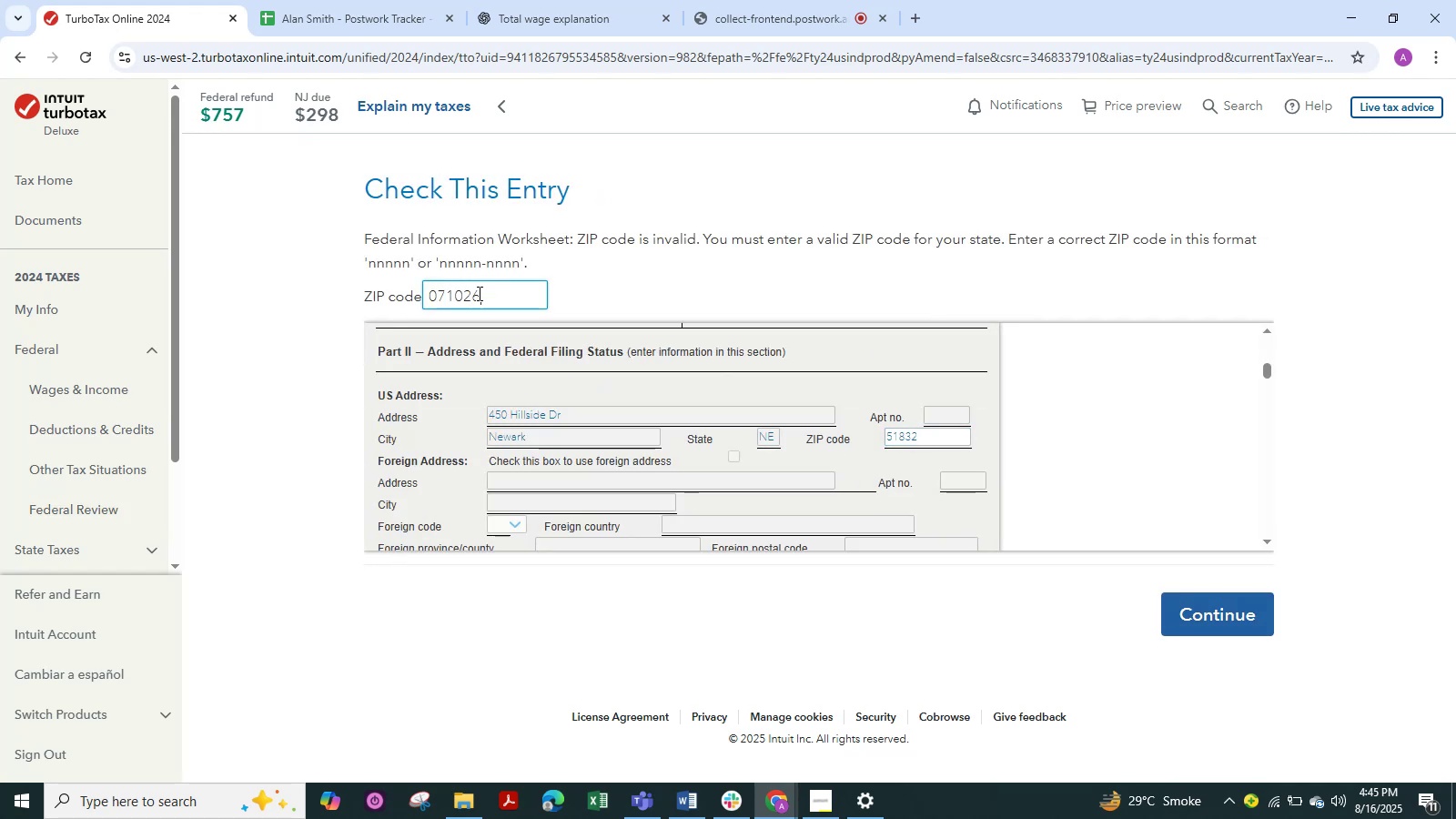 
key(Numpad5)
 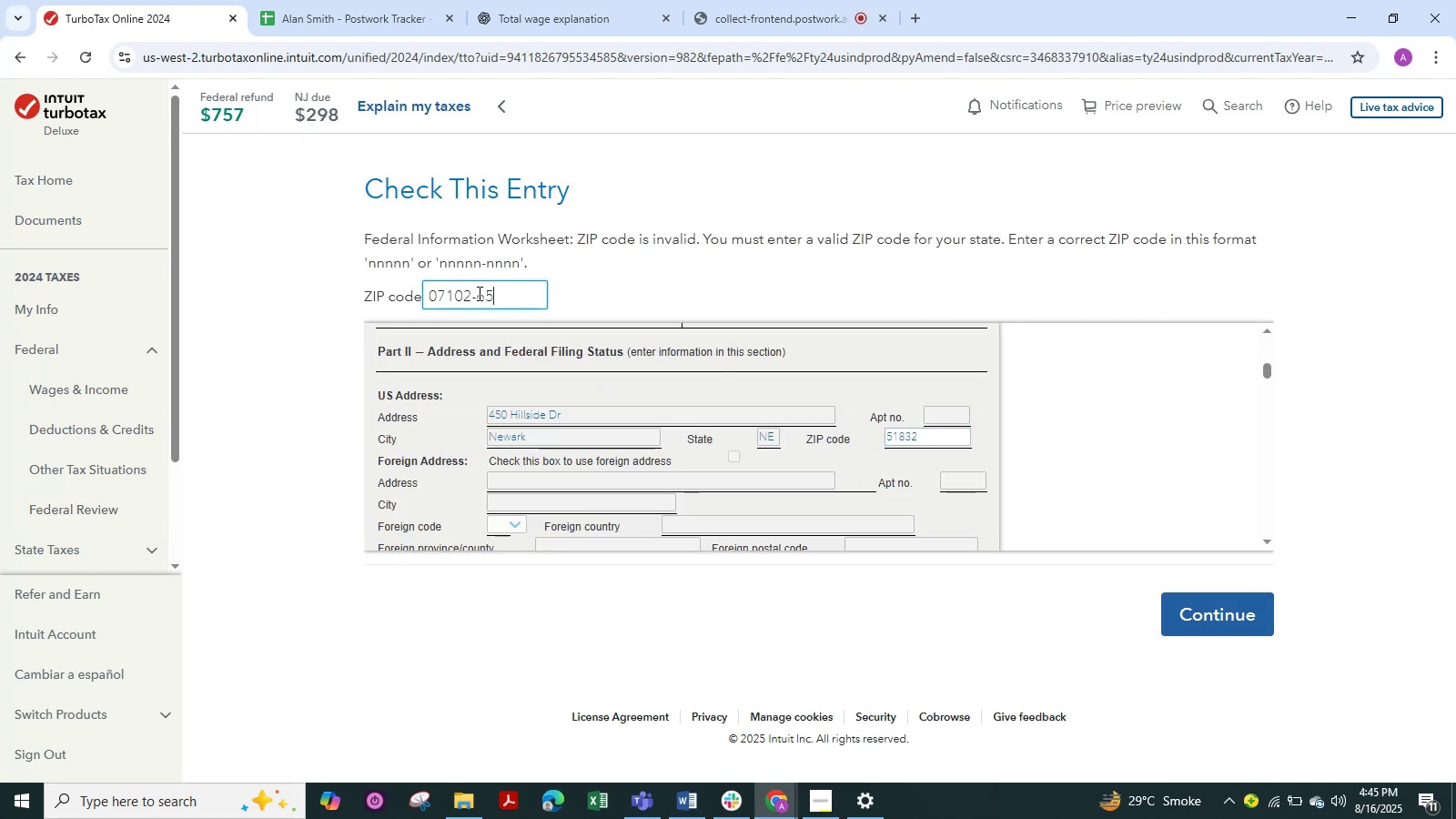 
key(Numpad9)
 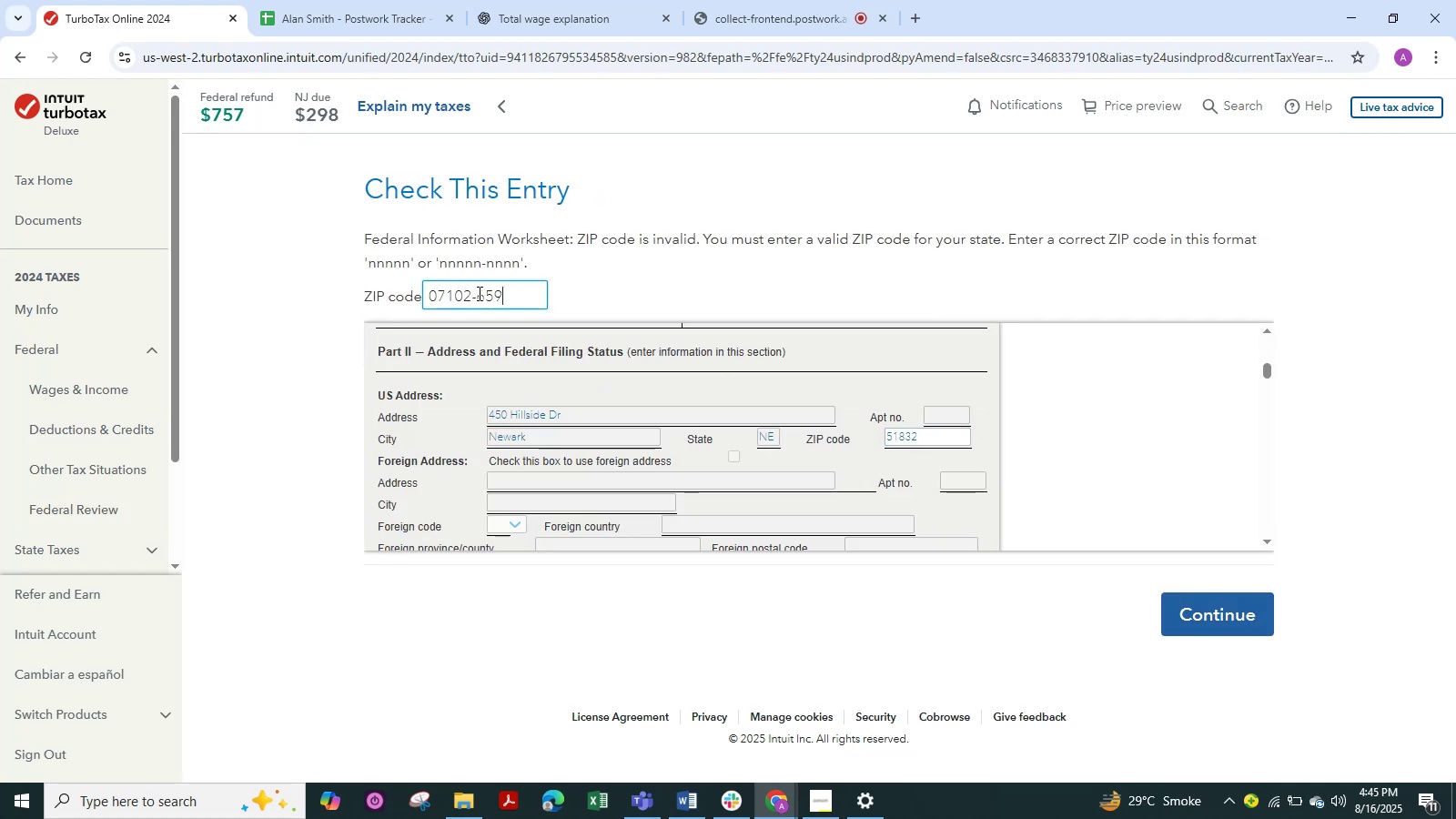 
key(Numpad8)
 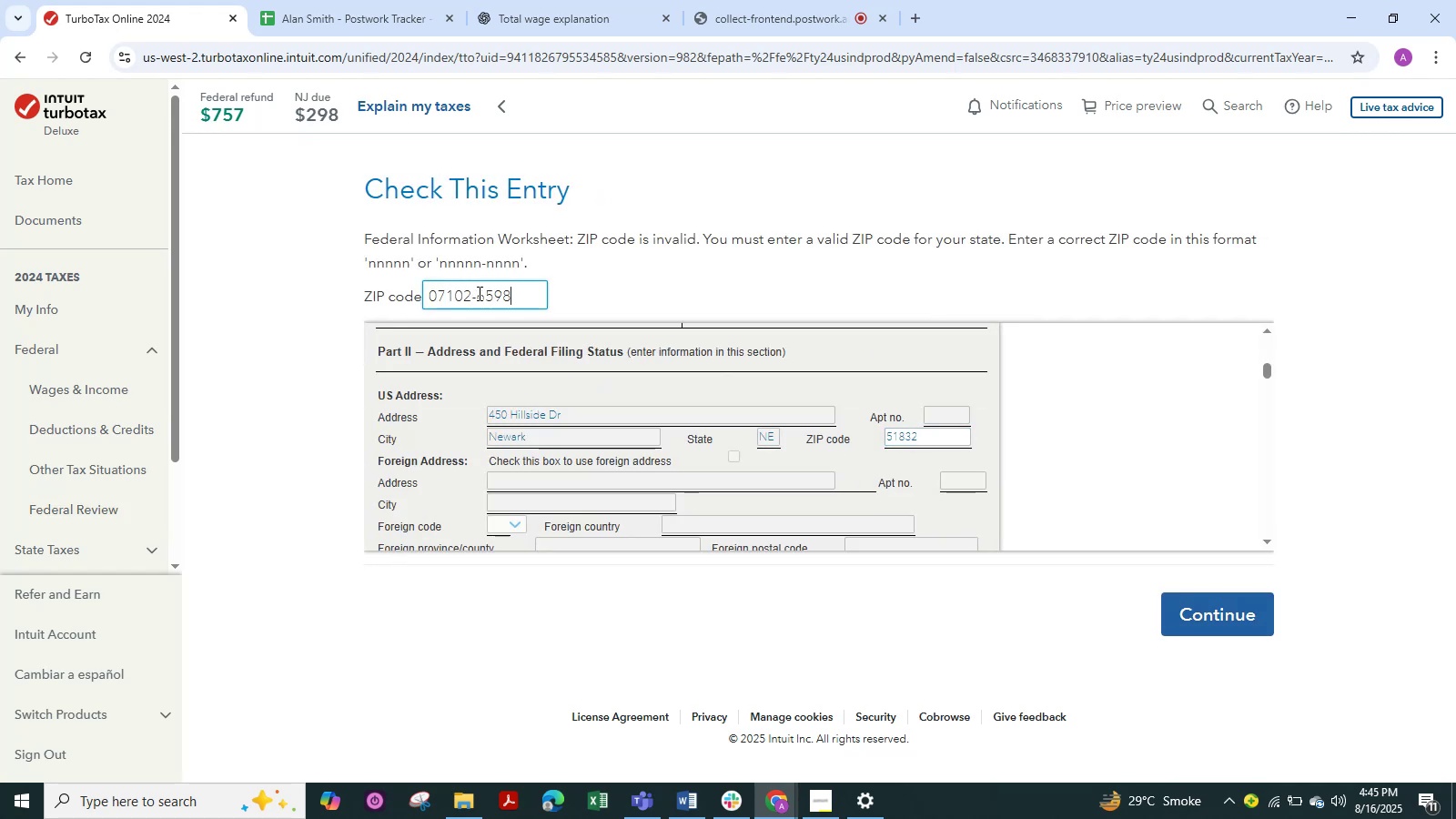 
key(Numpad4)
 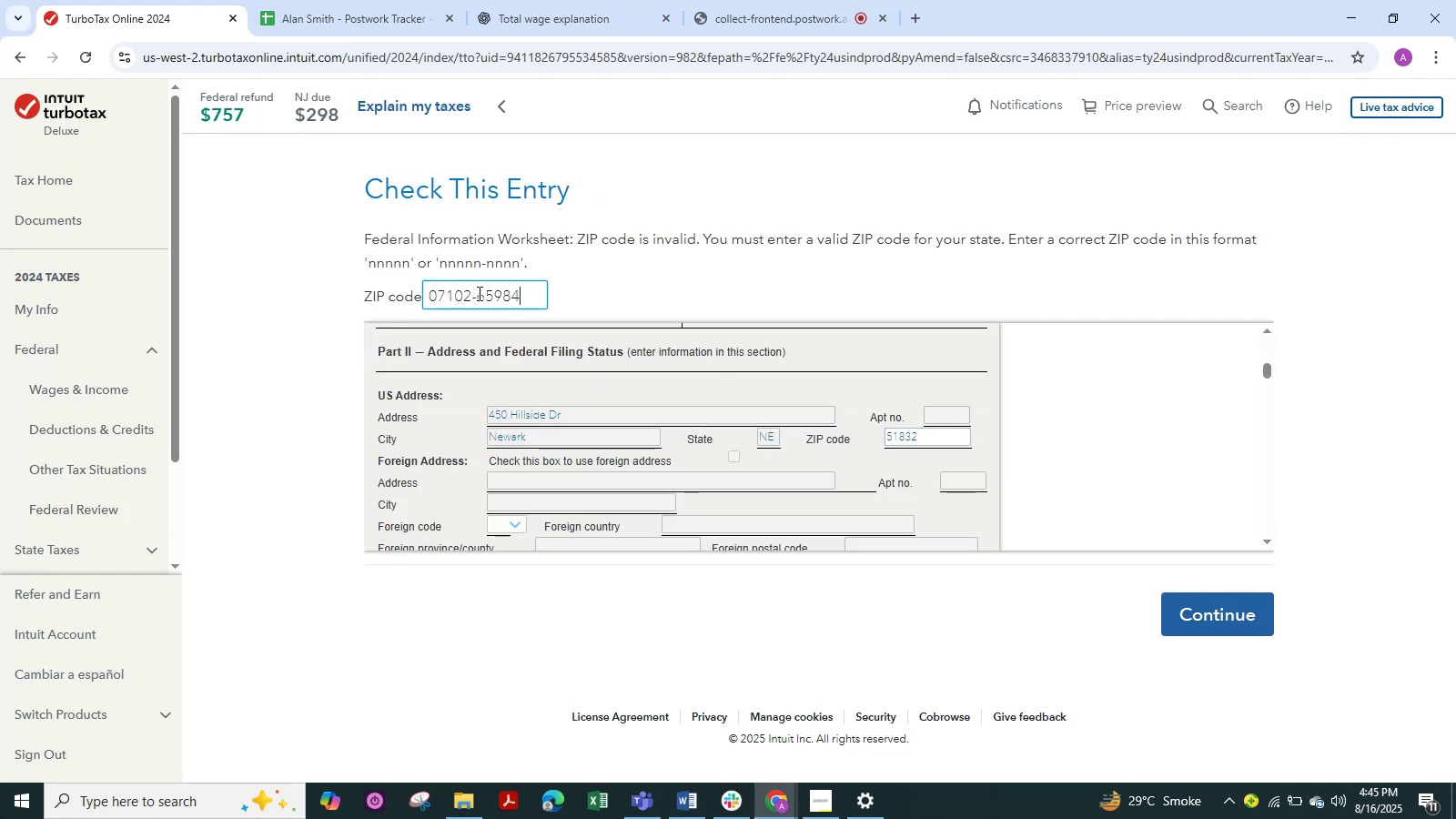 
key(Numpad2)
 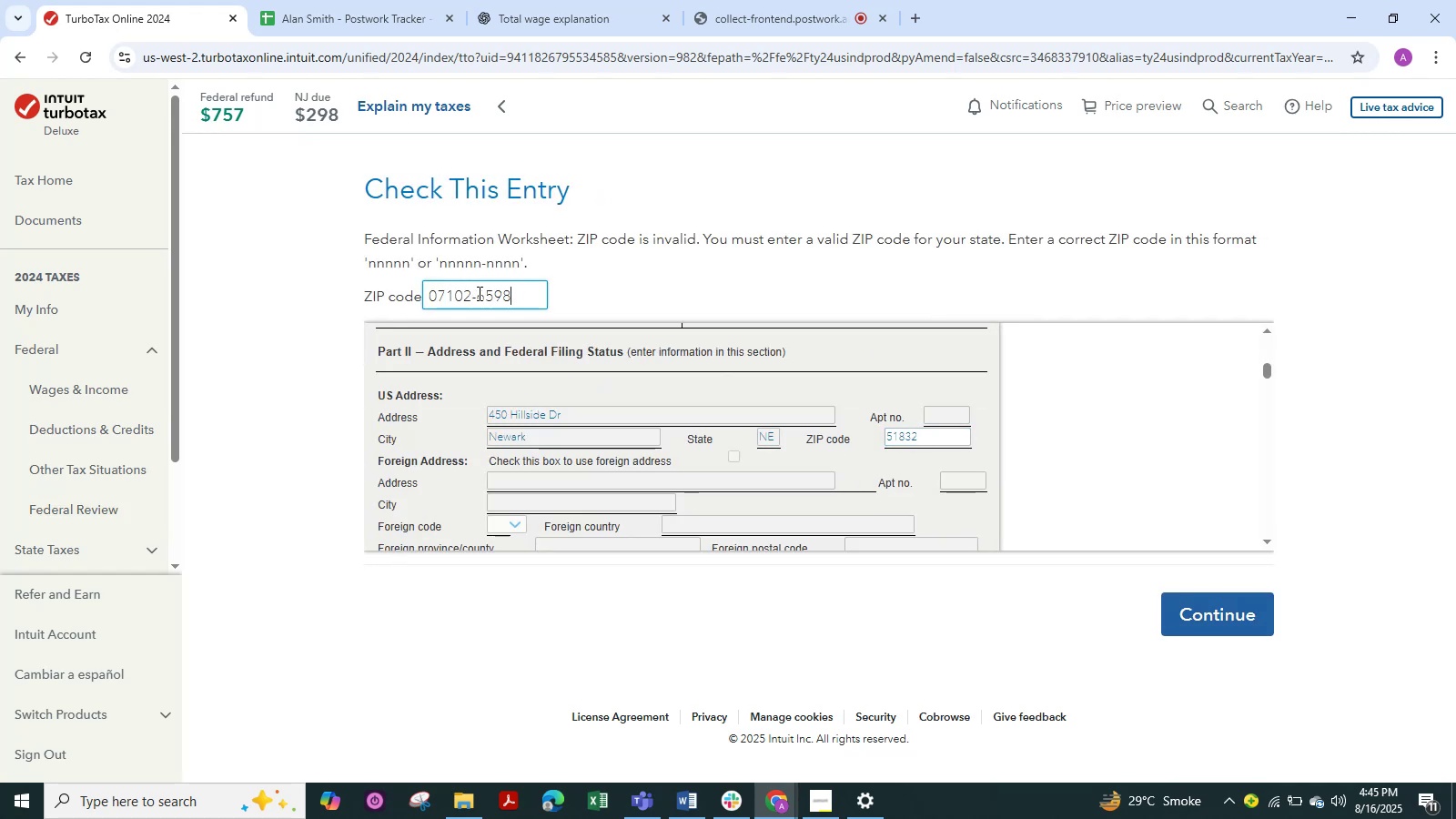 
key(Numpad3)
 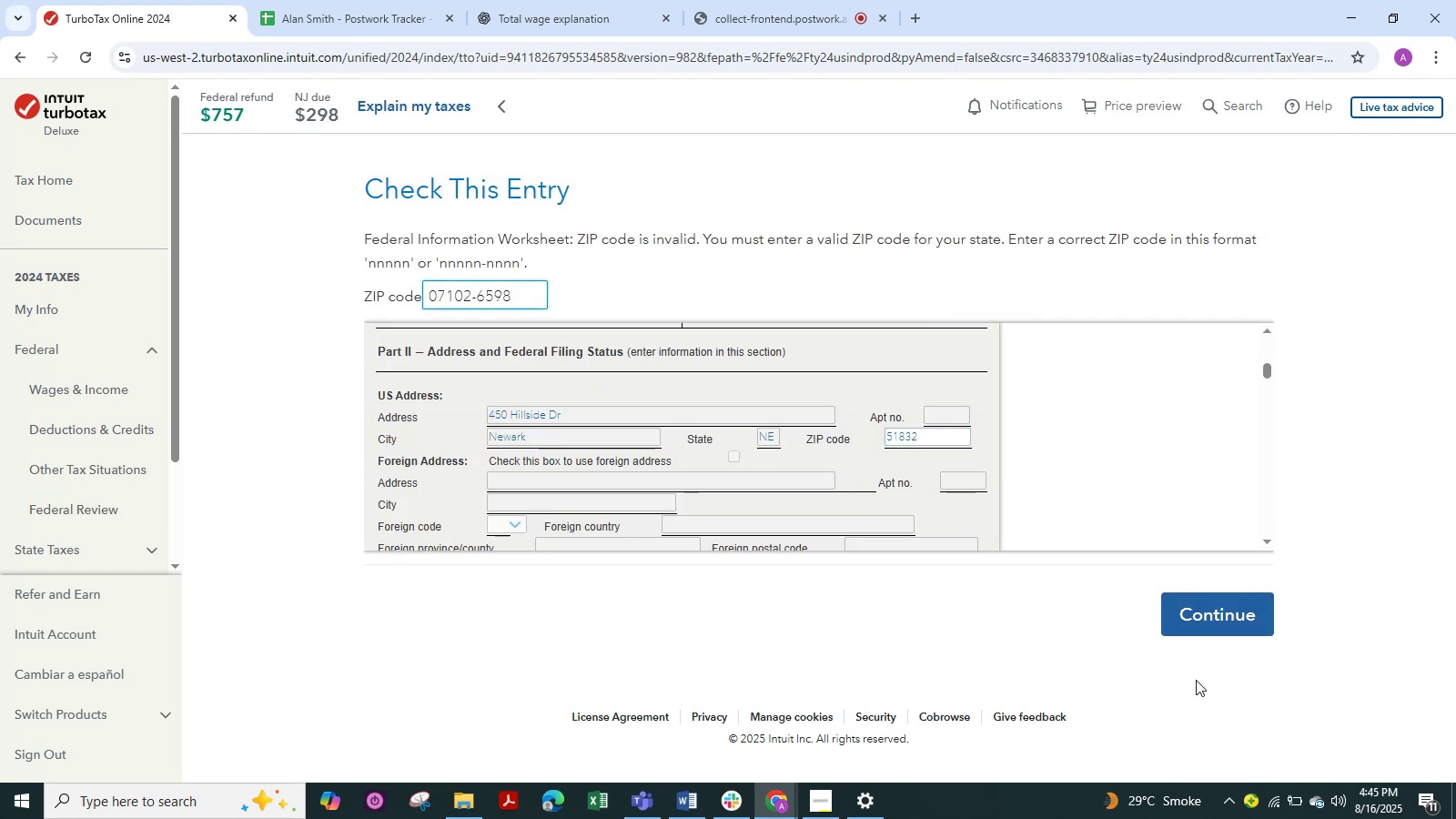 
left_click([1219, 625])
 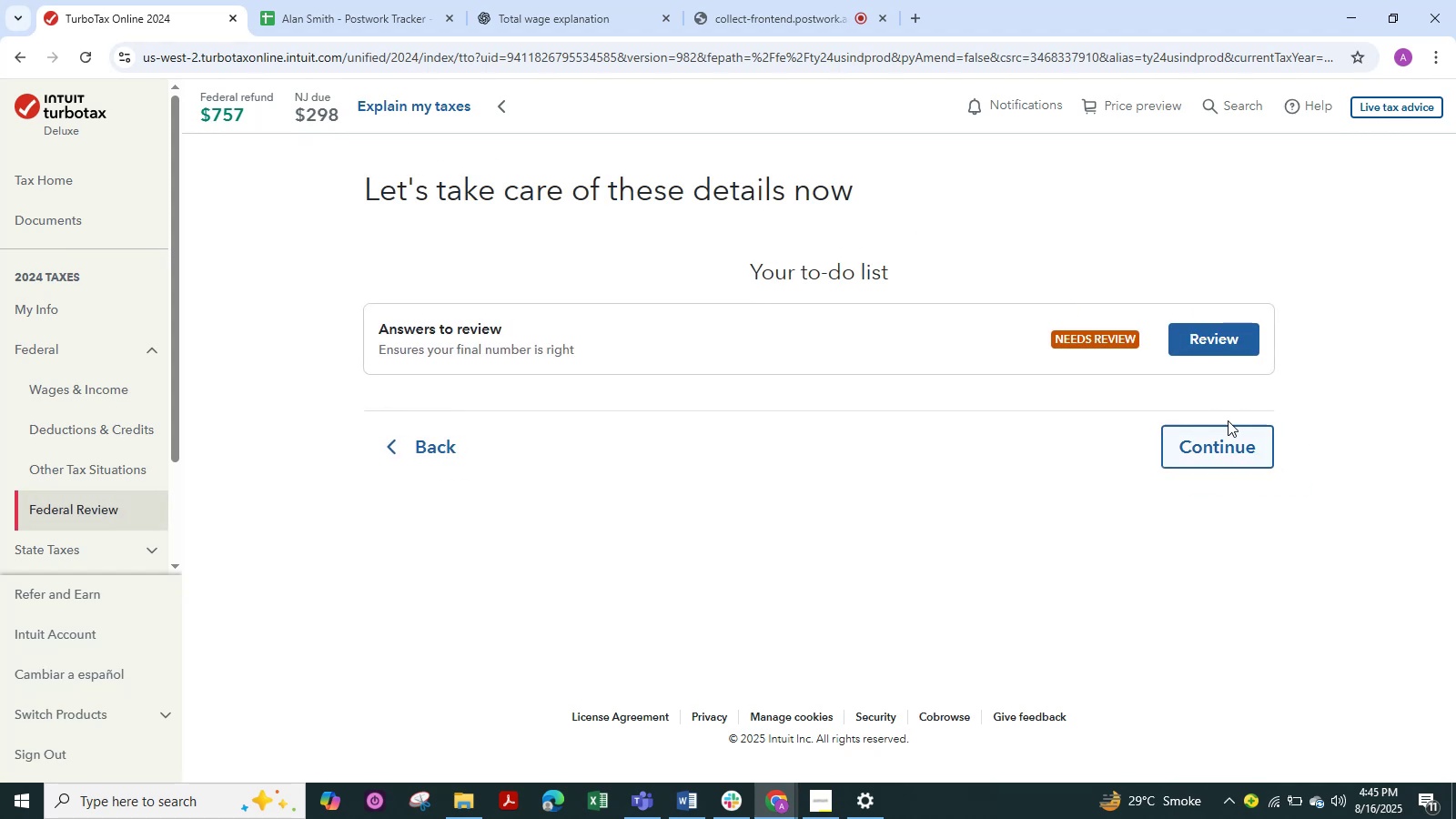 
left_click([1218, 344])
 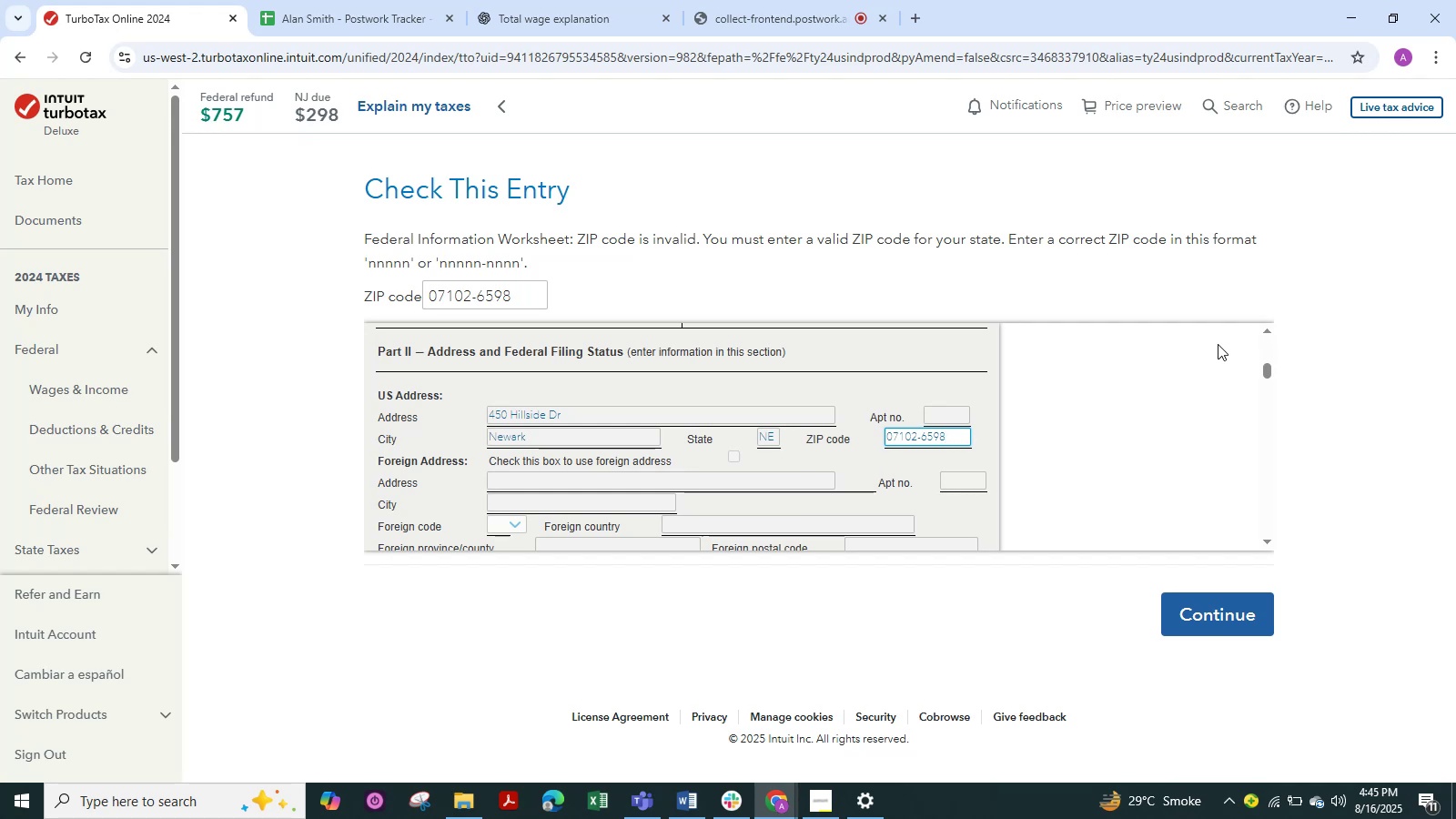 
wait(13.32)
 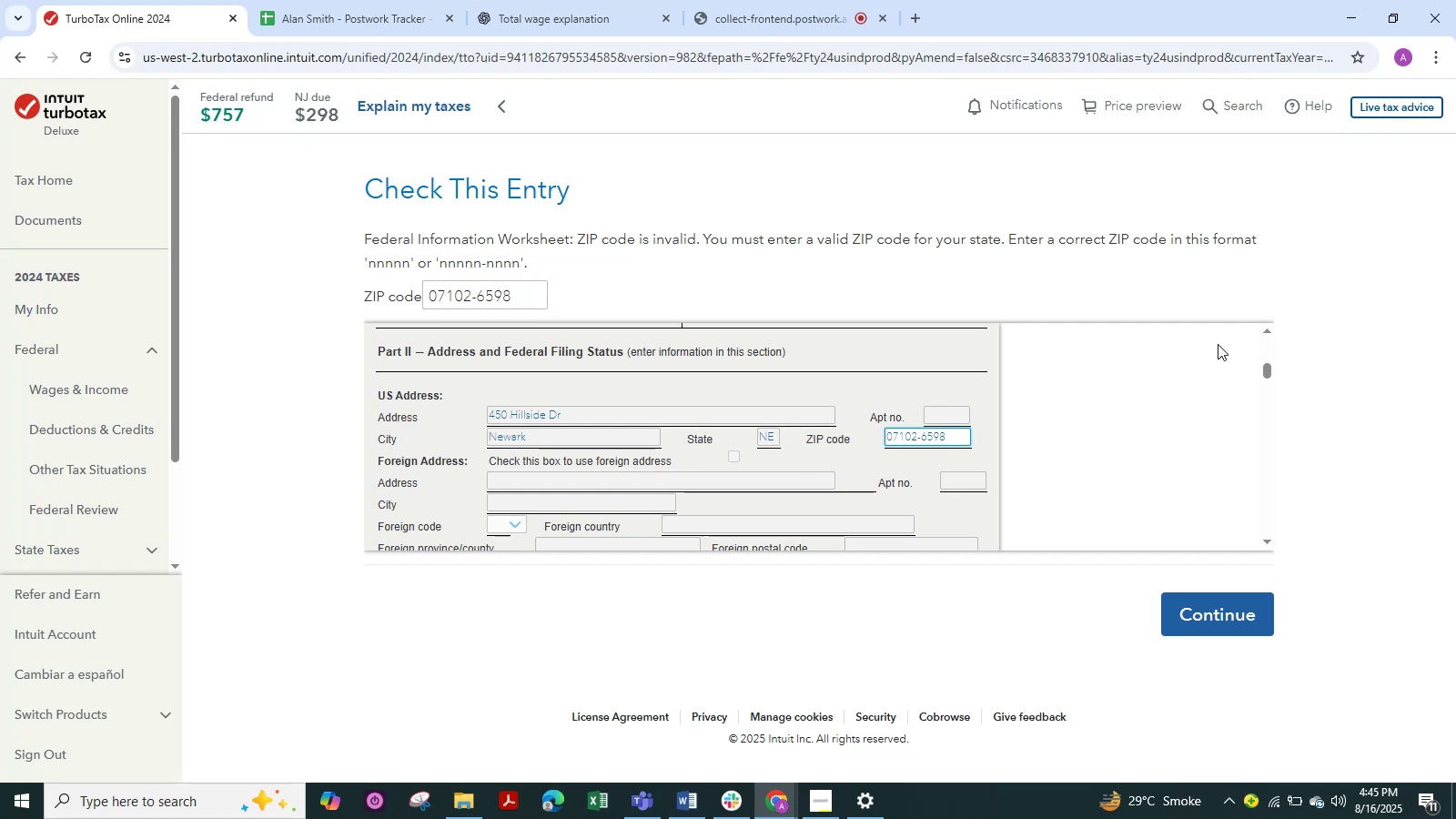 
left_click([1199, 630])
 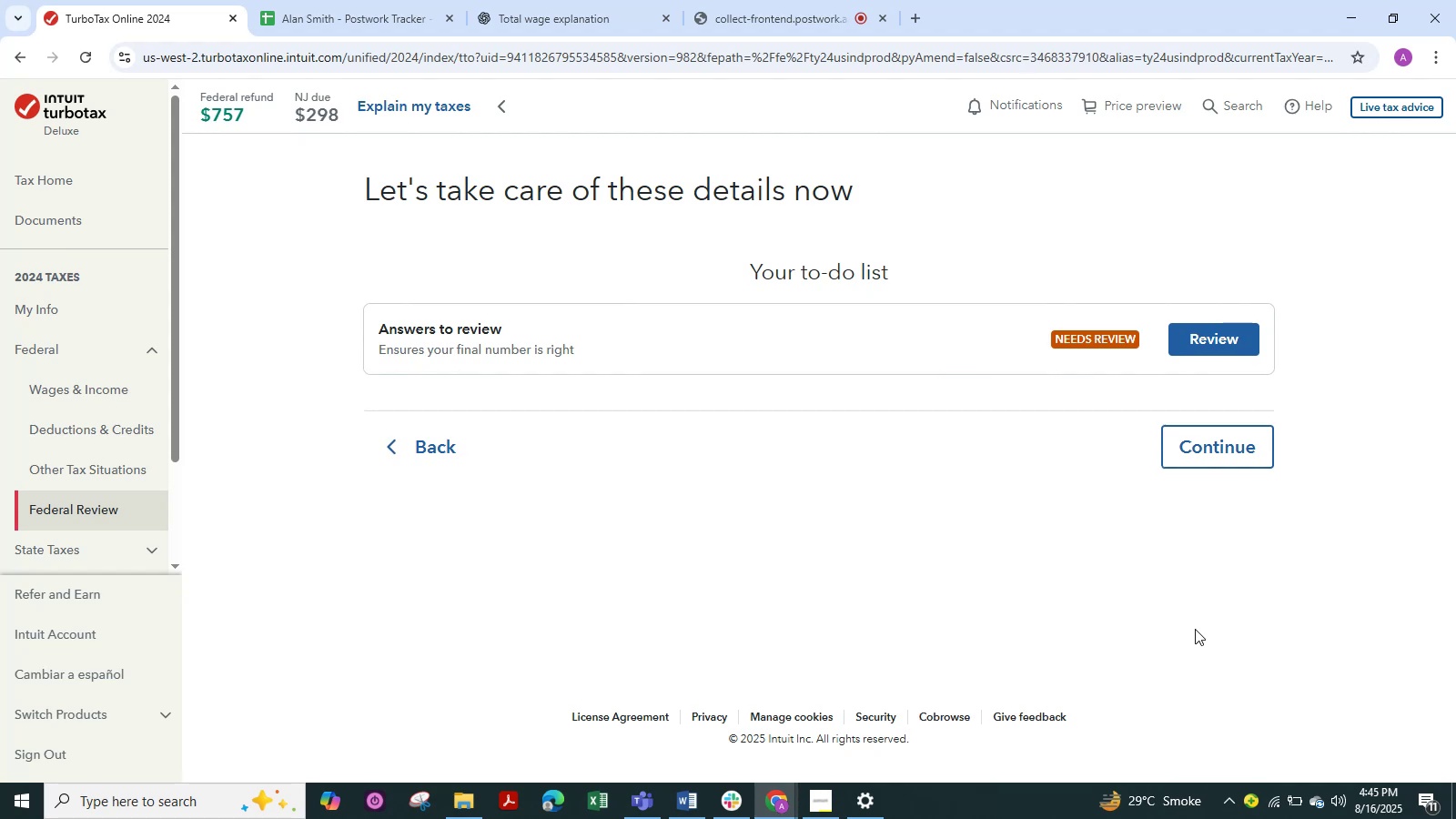 
wait(17.31)
 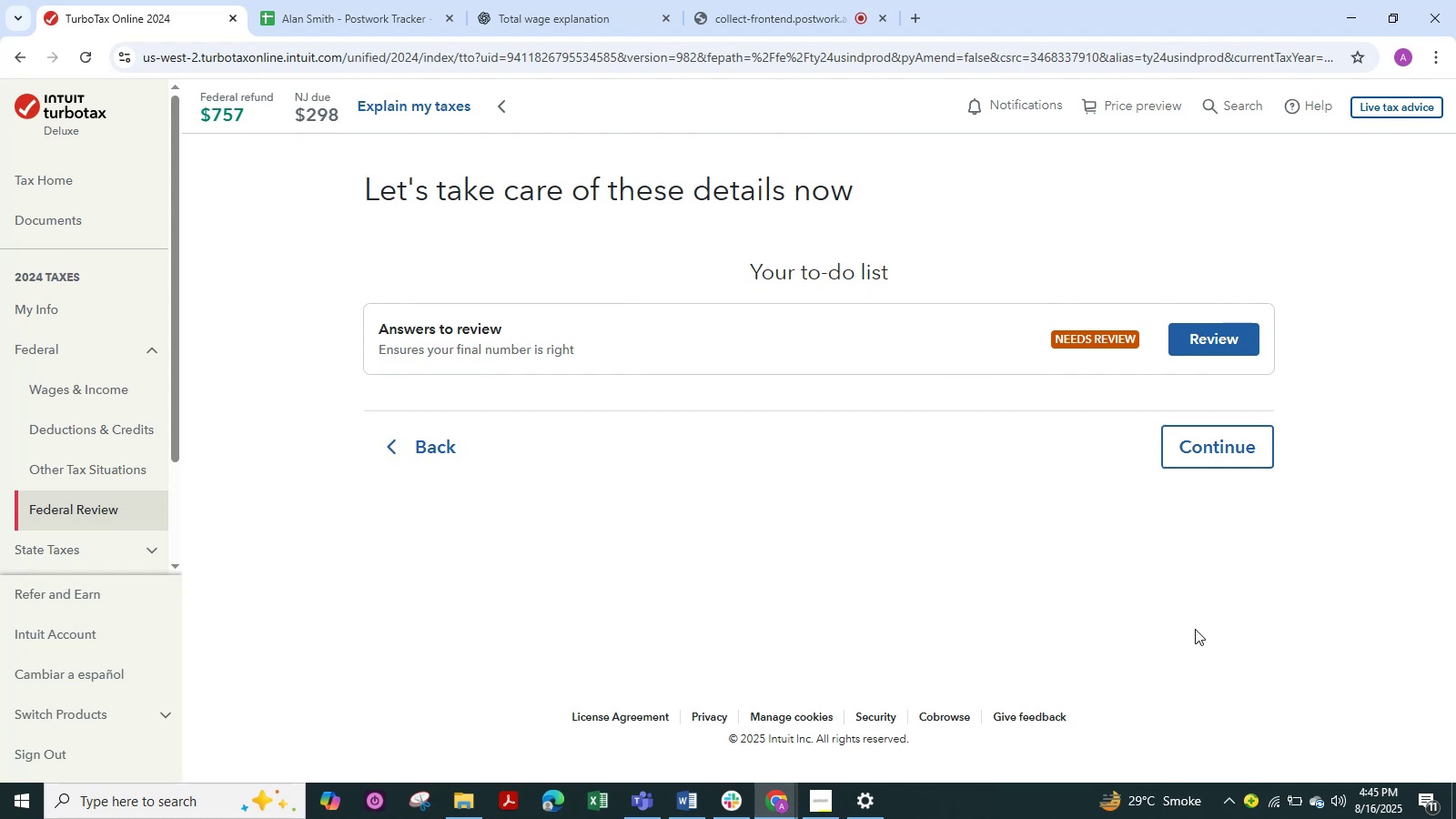 
left_click([1248, 330])
 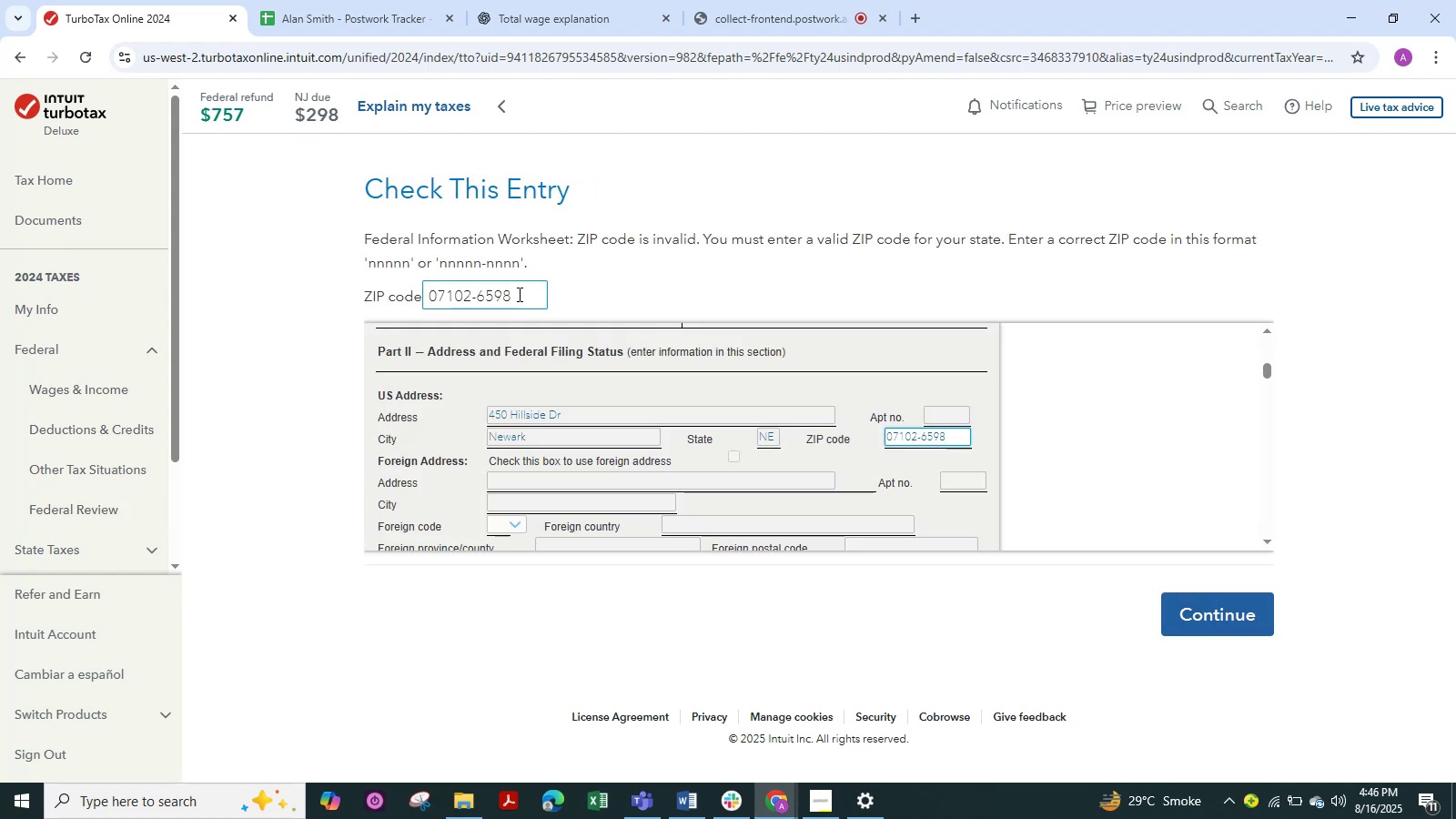 
wait(7.21)
 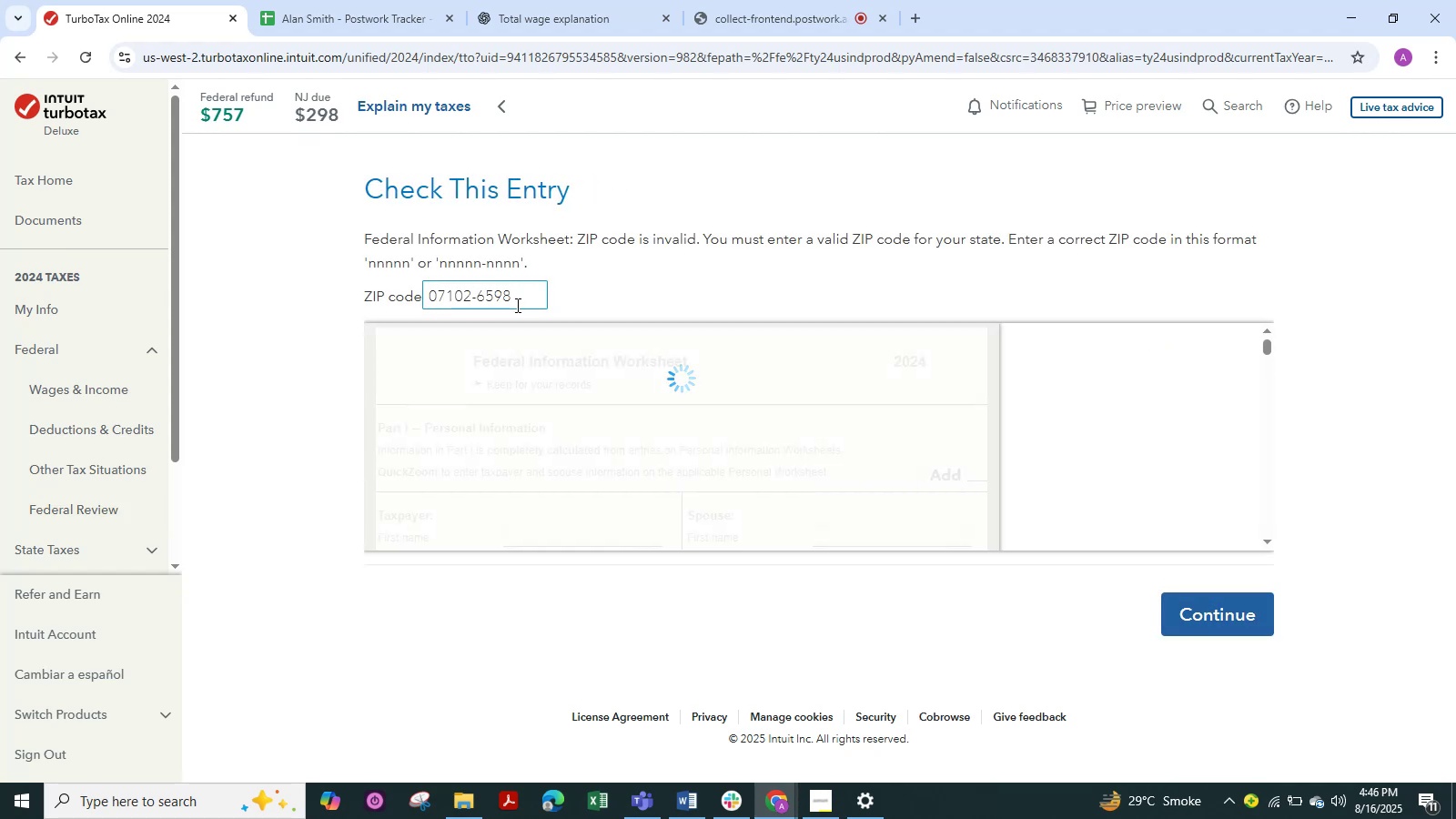 
hold_key(key=Backspace, duration=1.29)
 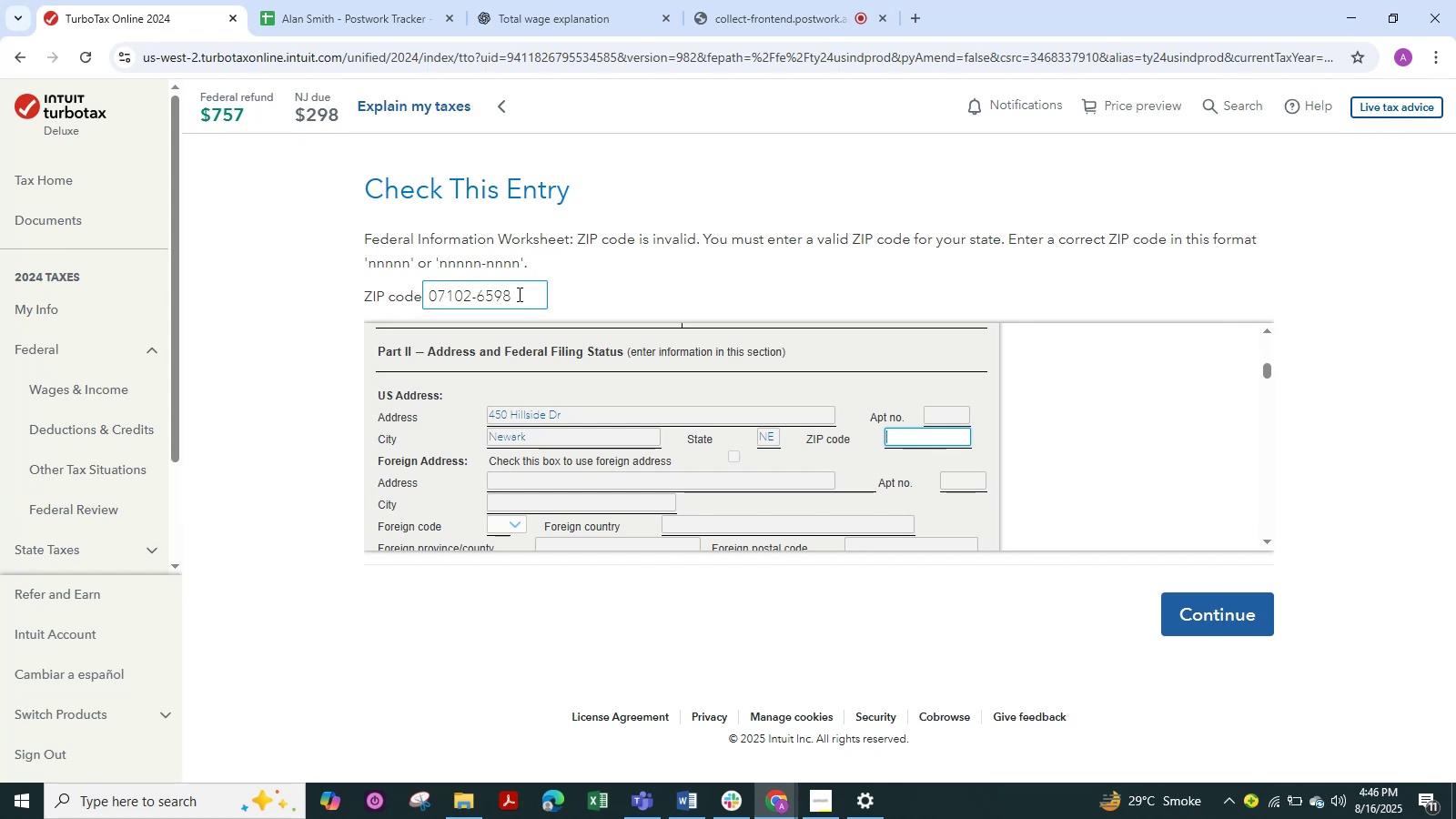 
key(Numpad9)
 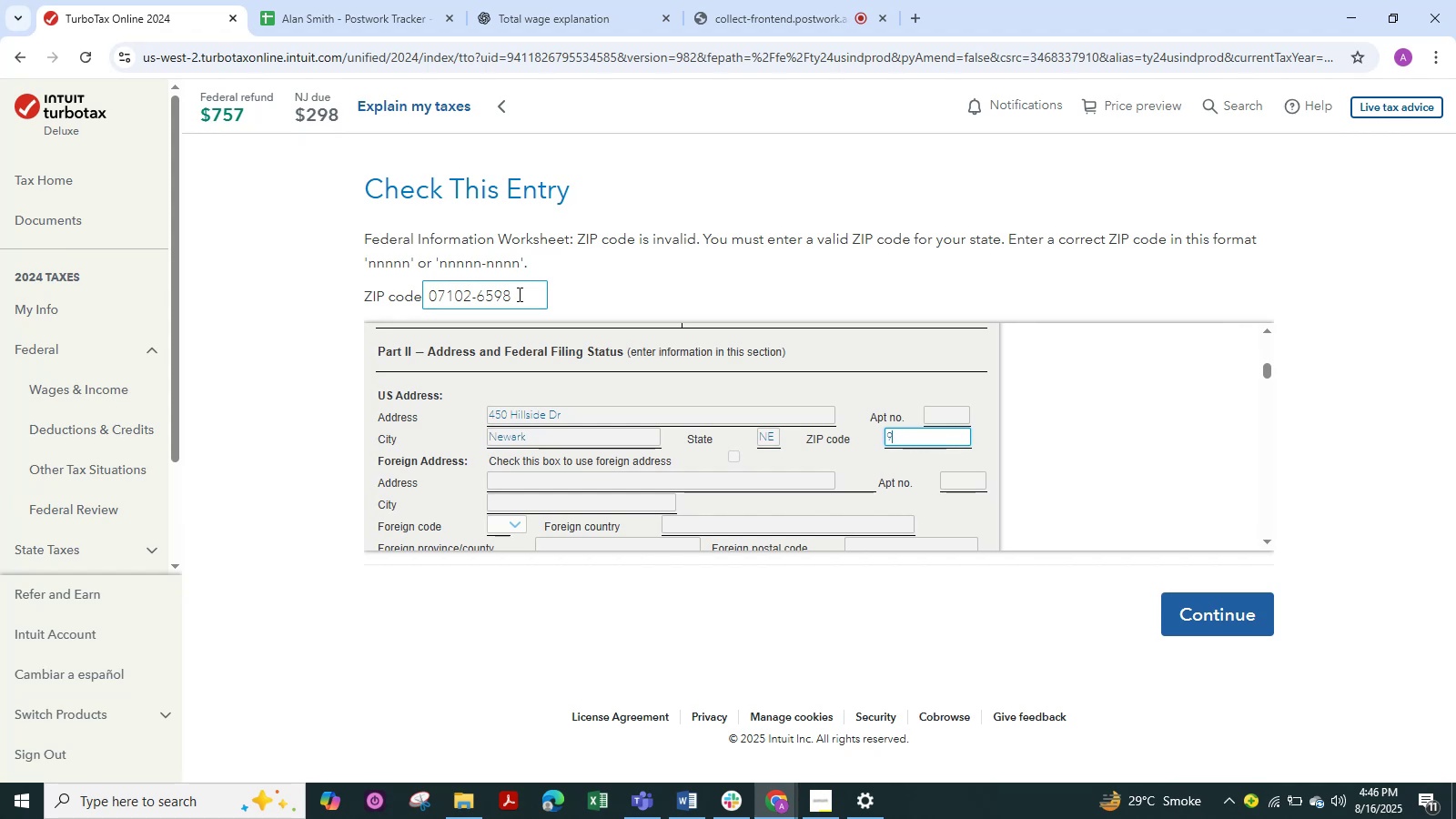 
key(Numpad5)
 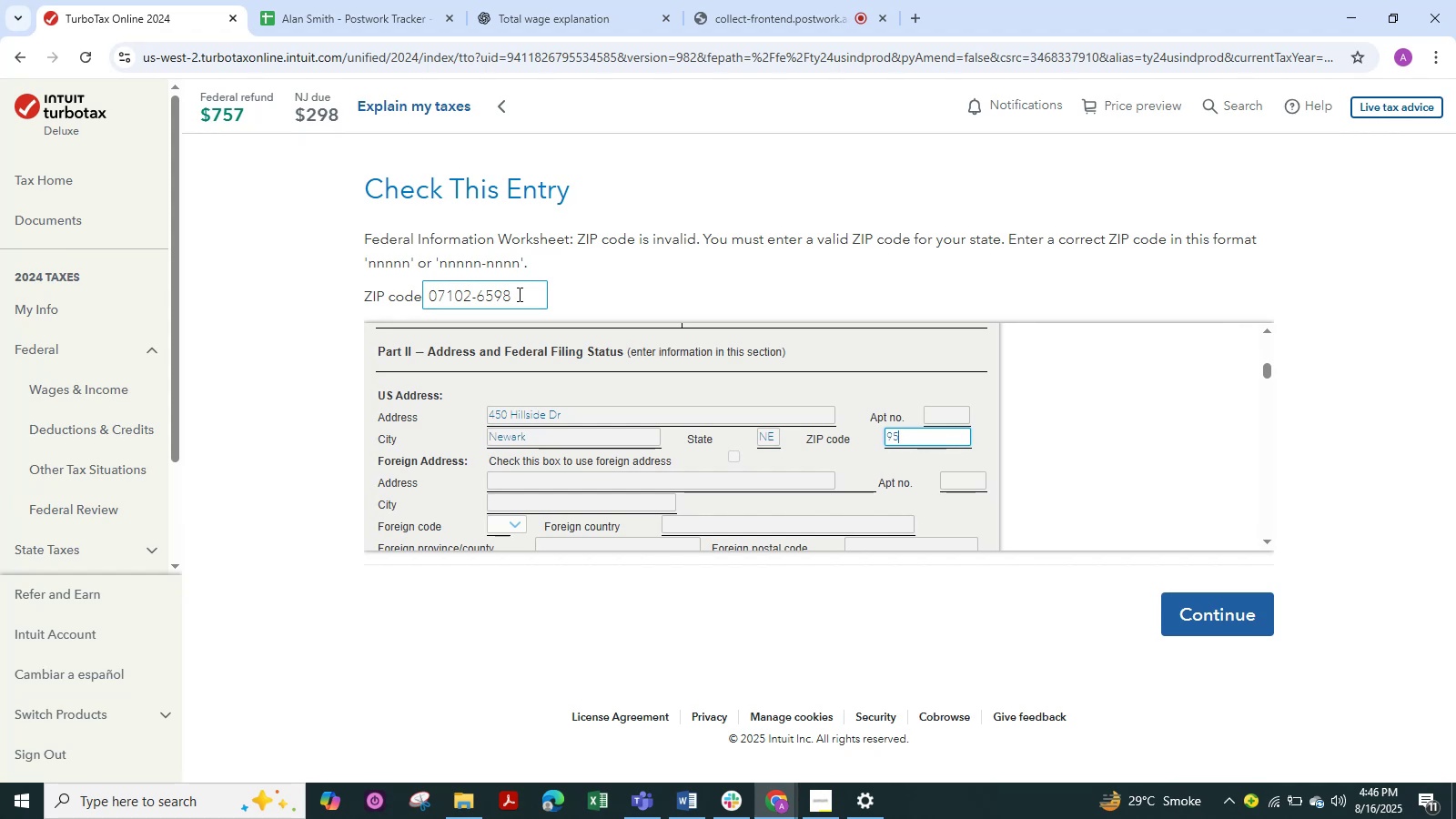 
key(Numpad6)
 